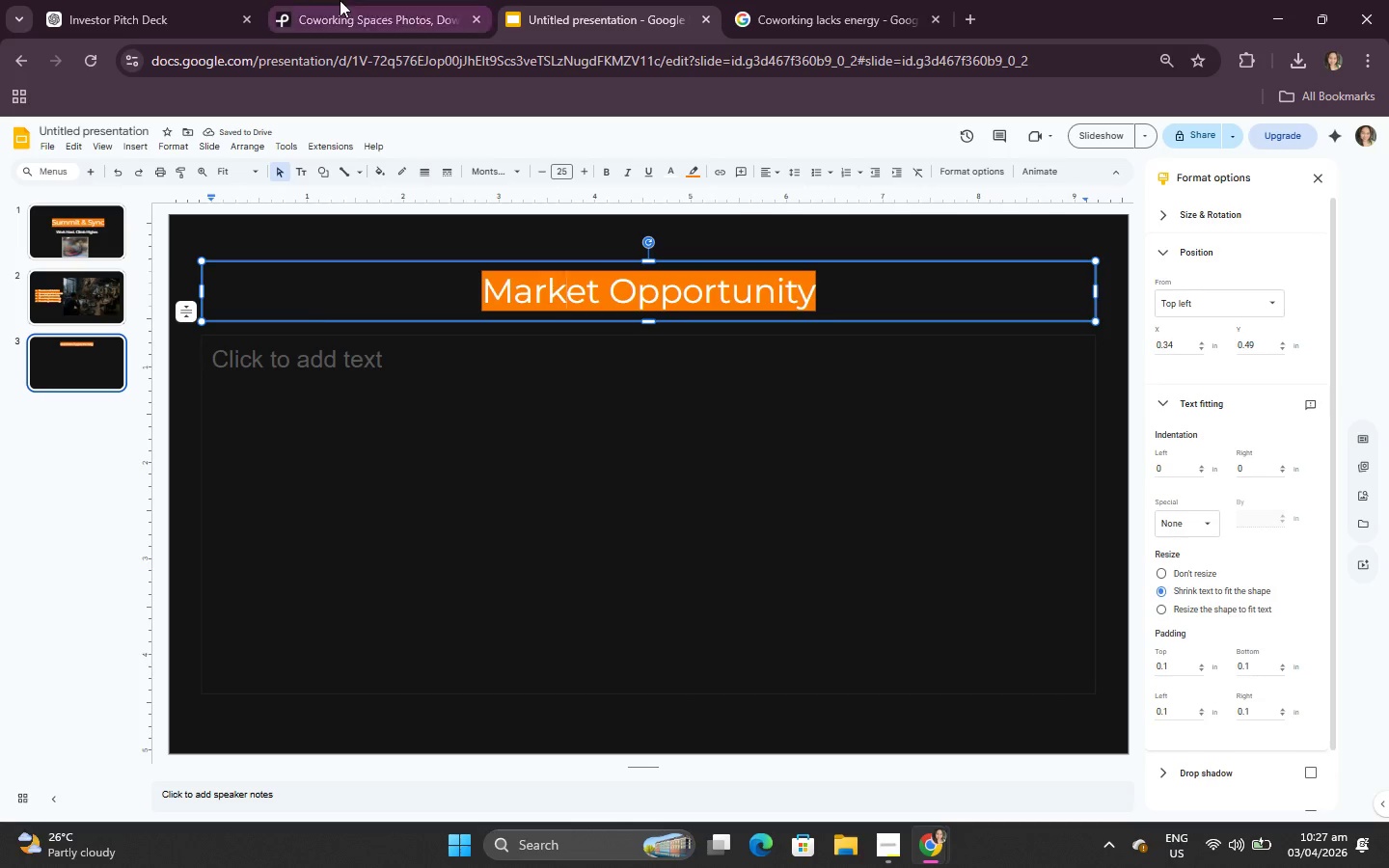 
left_click([207, 0])
 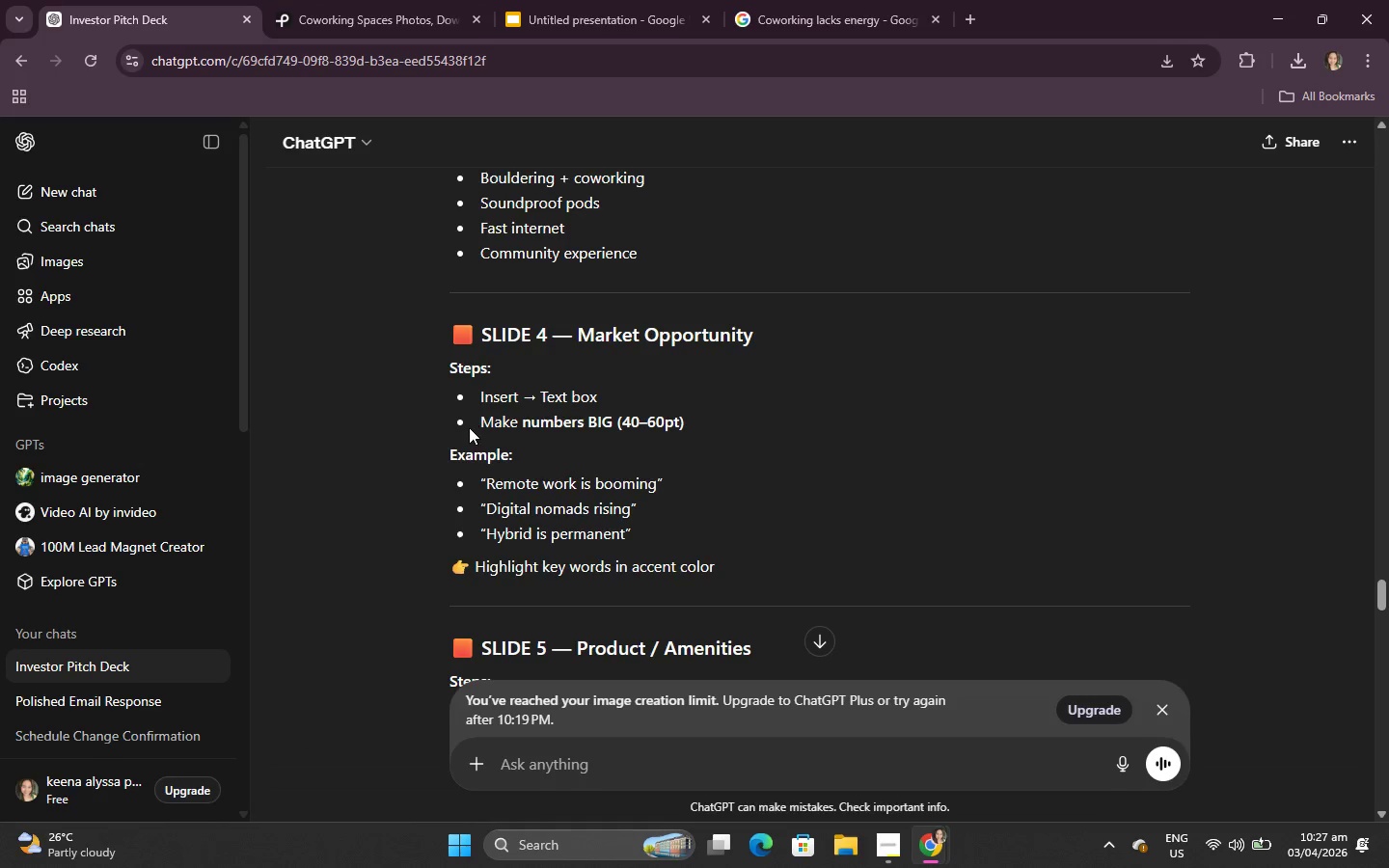 
wait(6.91)
 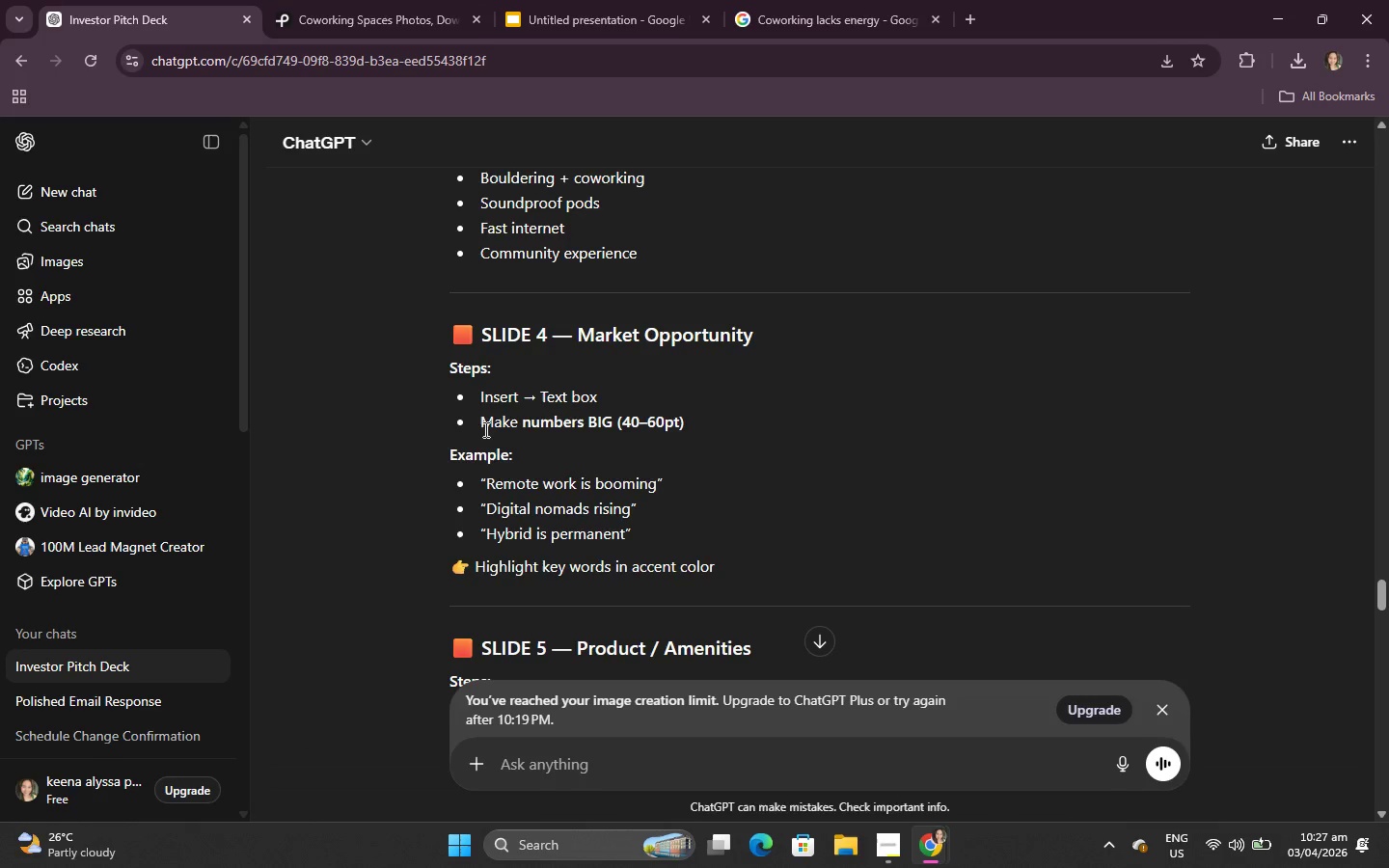 
scroll: coordinate [474, 414], scroll_direction: none, amount: 0.0
 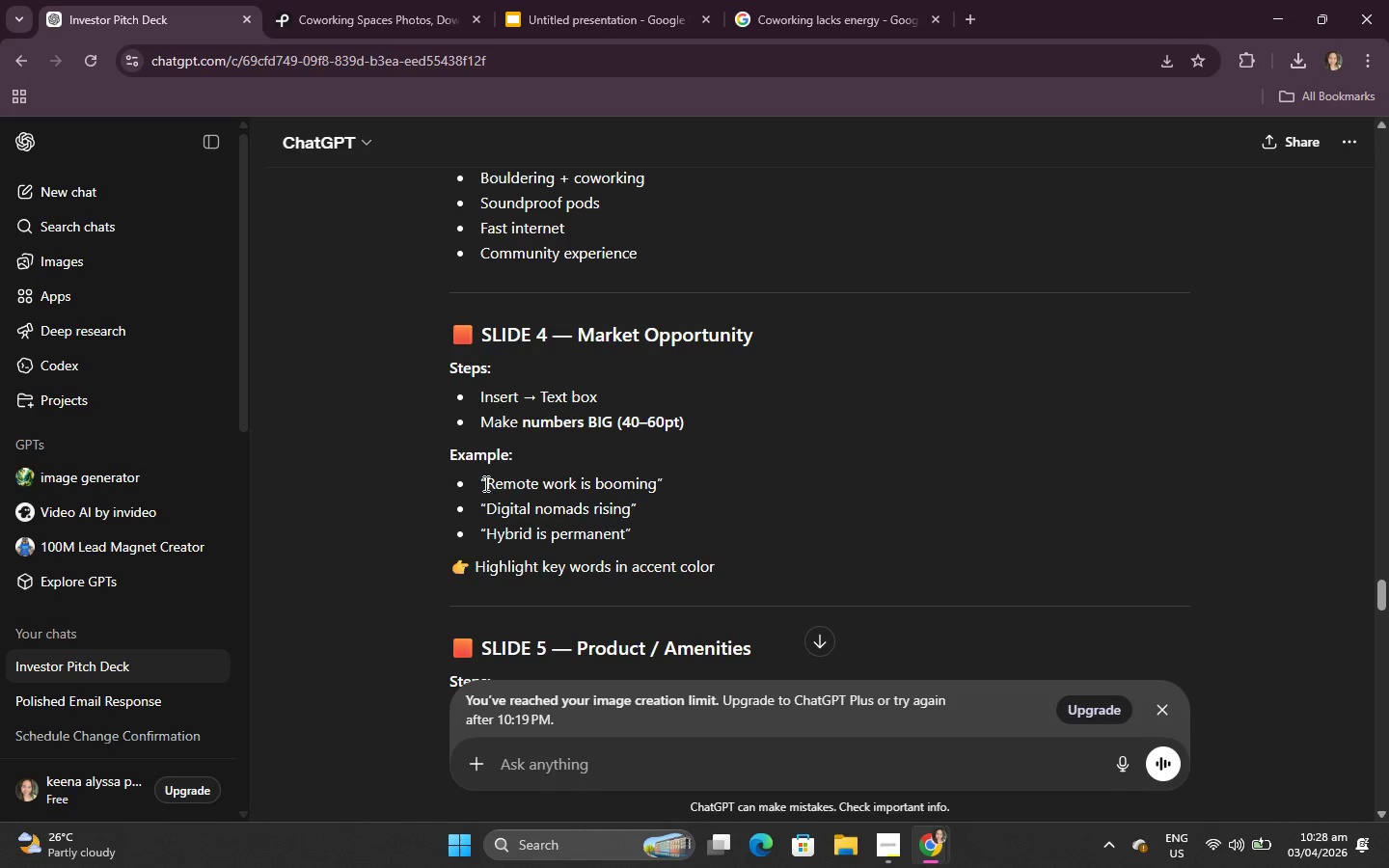 
left_click_drag(start_coordinate=[477, 419], to_coordinate=[685, 437])
 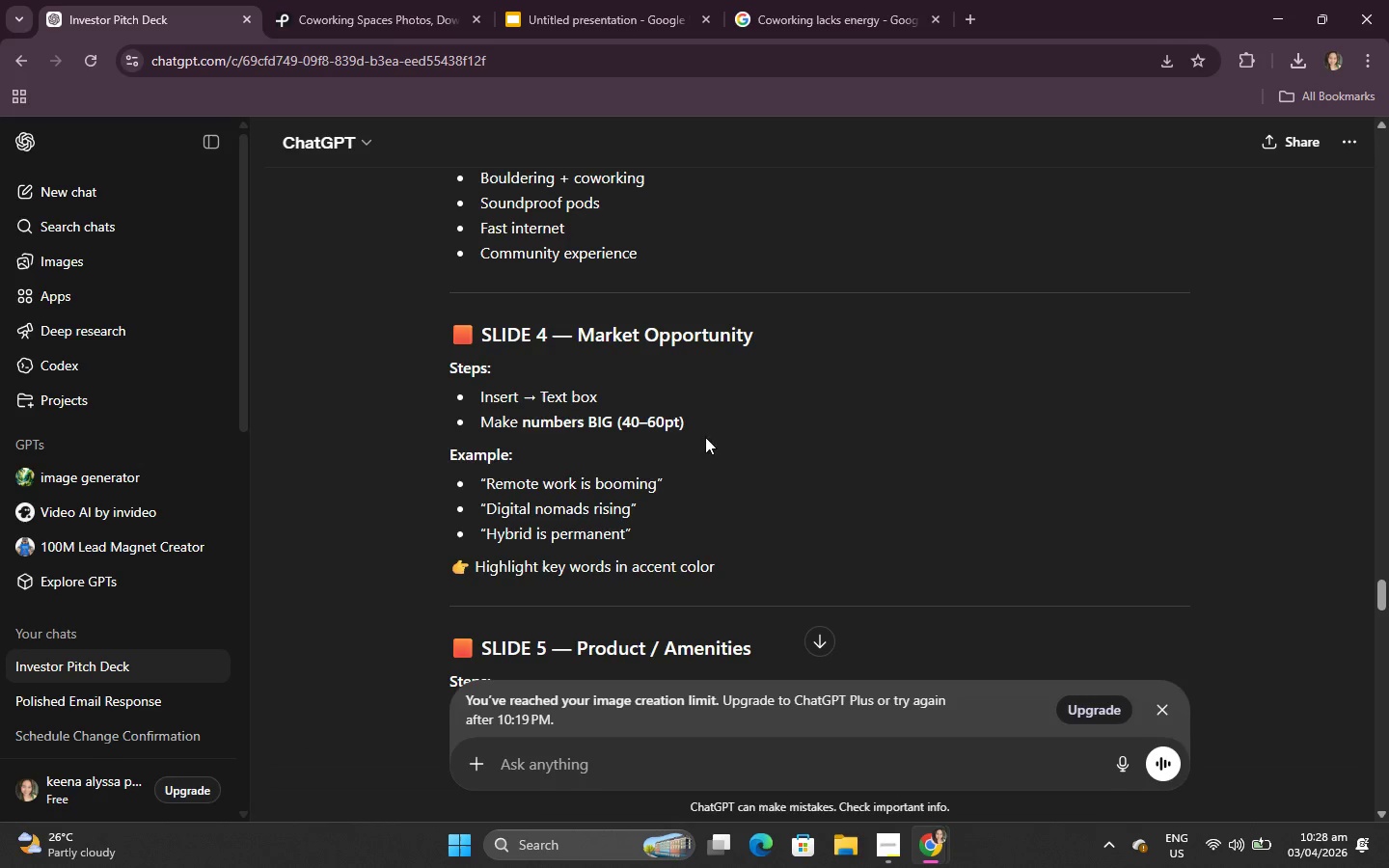 
double_click([713, 431])
 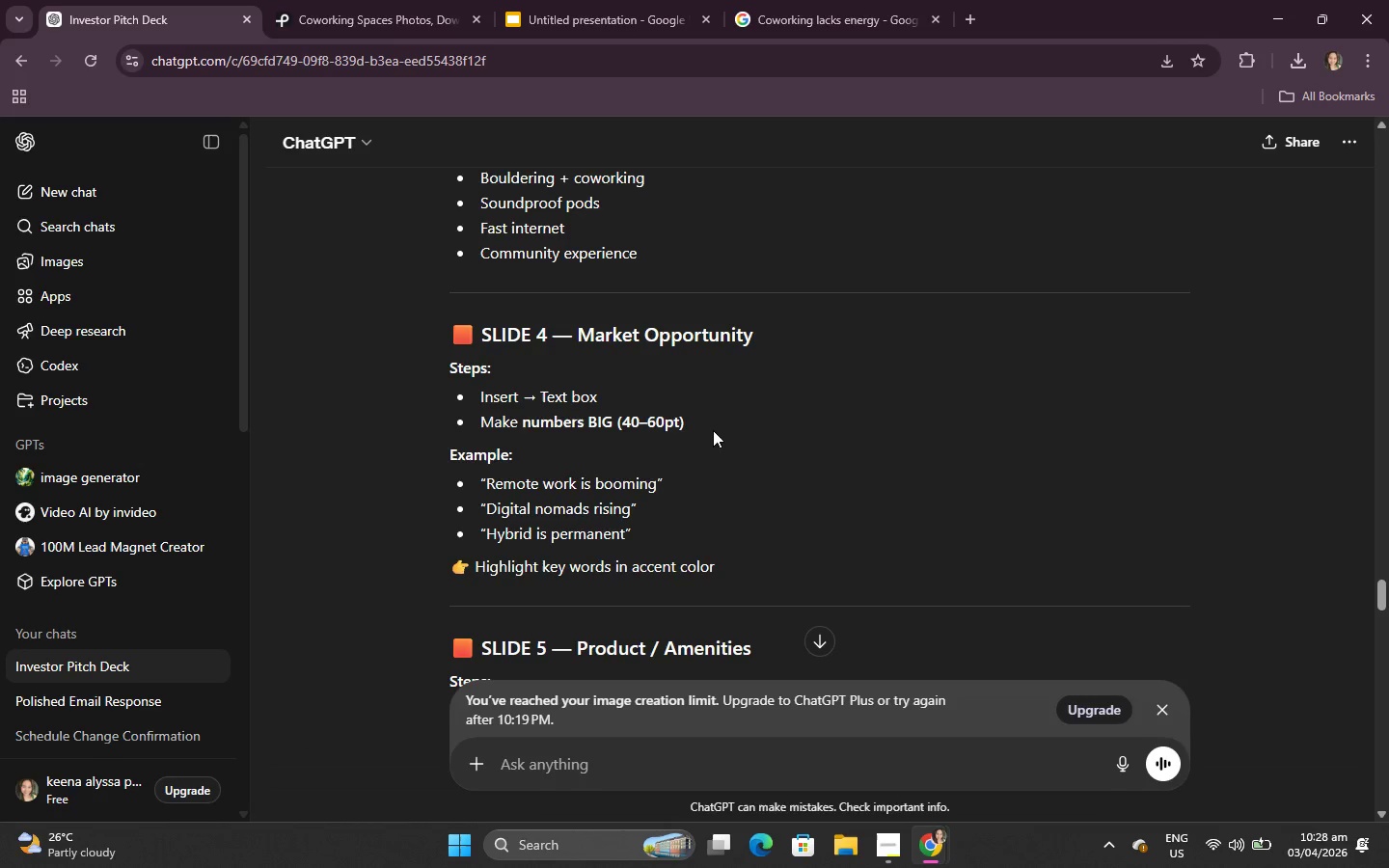 
left_click_drag(start_coordinate=[713, 430], to_coordinate=[597, 434])
 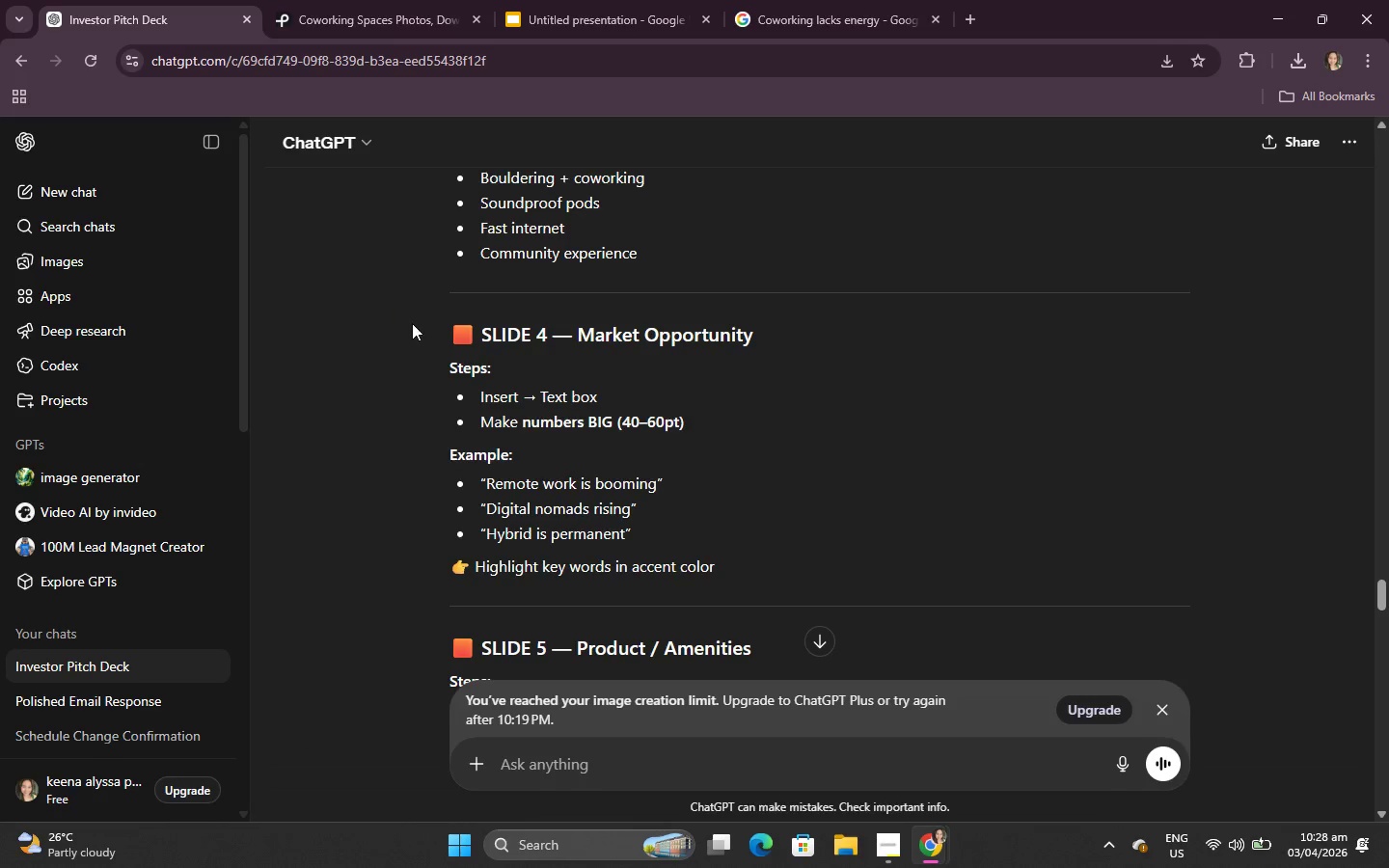 
left_click_drag(start_coordinate=[436, 336], to_coordinate=[764, 552])
 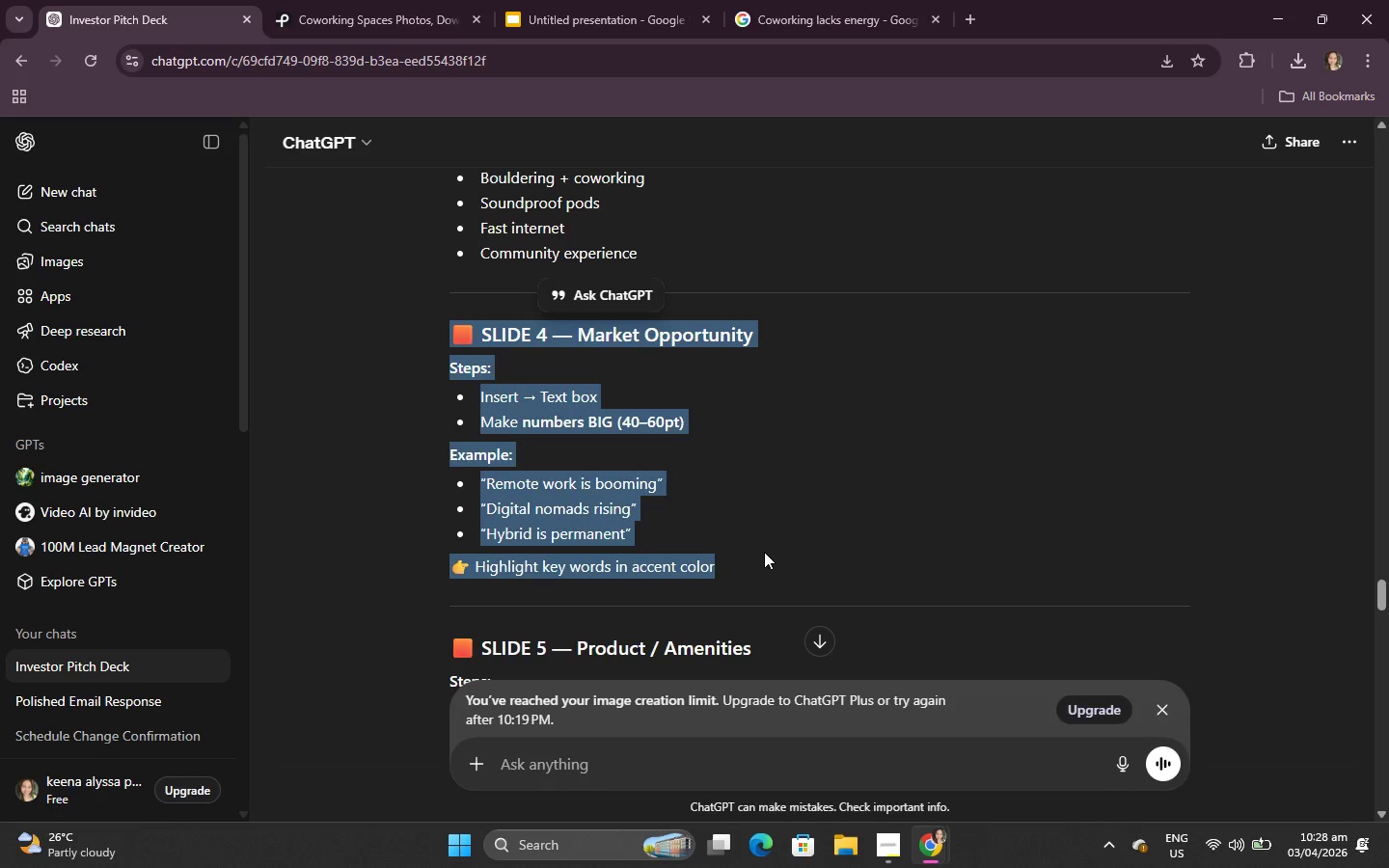 
key(Control+C)
 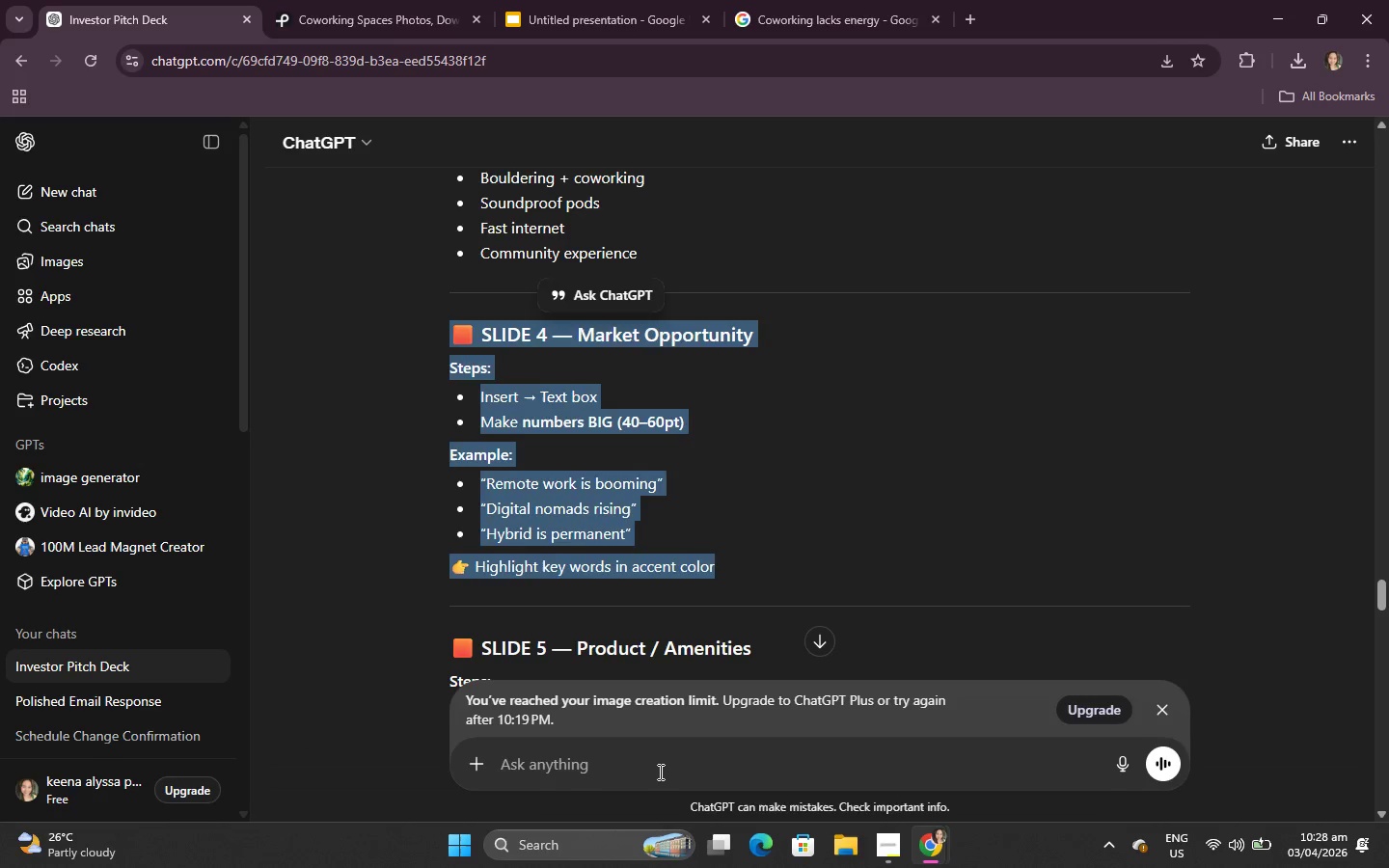 
left_click([659, 772])
 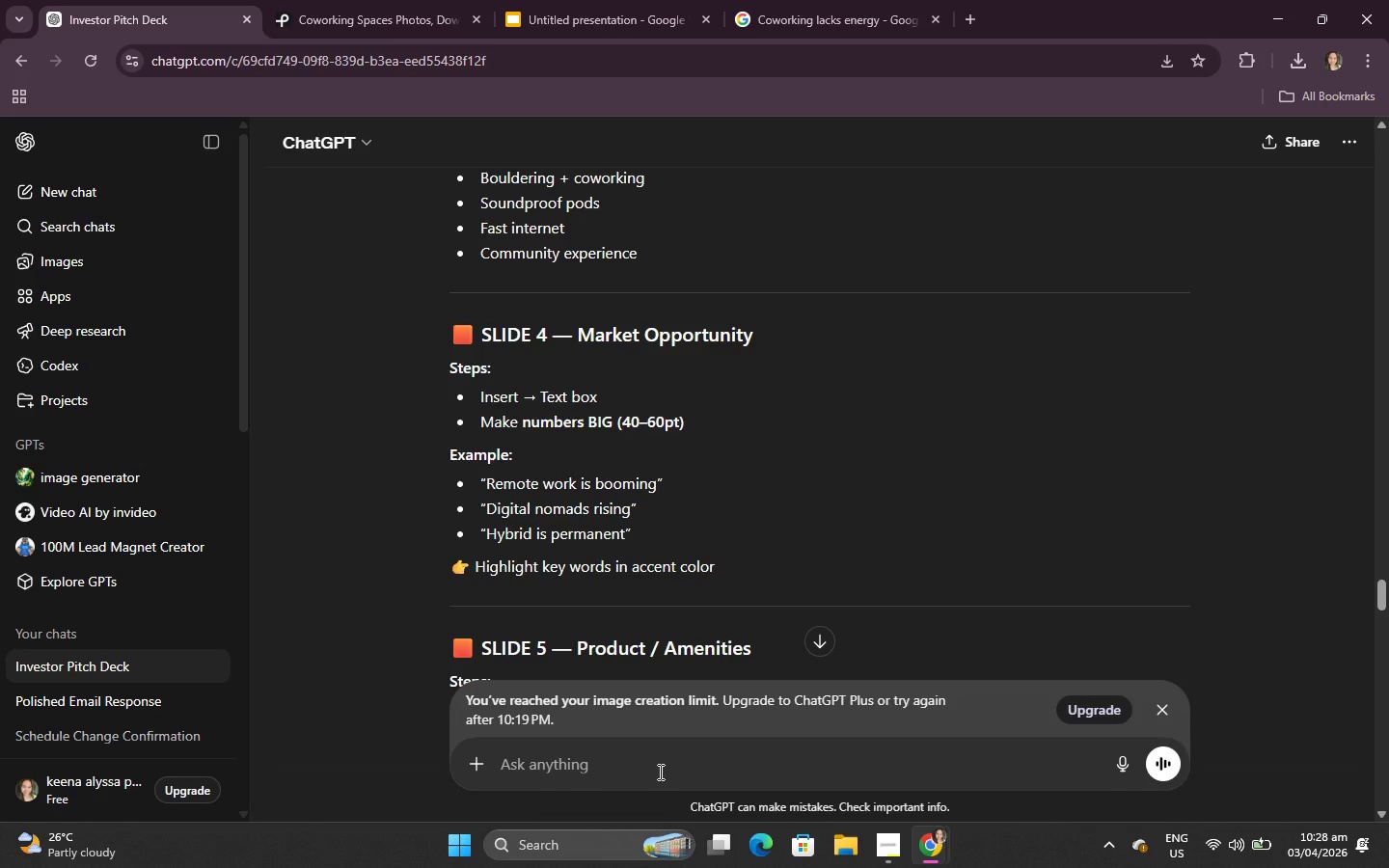 
type(READY FOR THIS )
 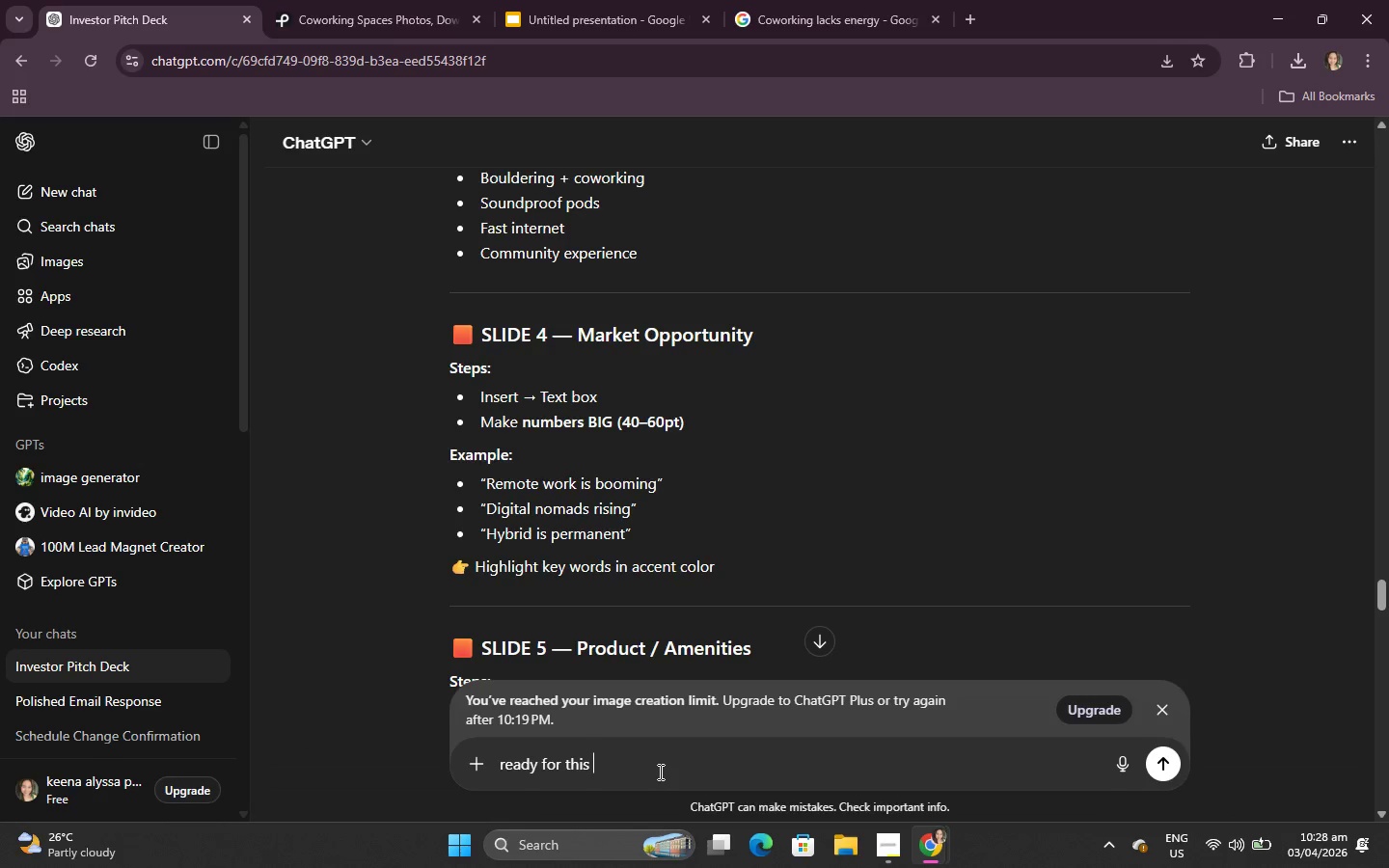 
key(Control+ControlLeft)
 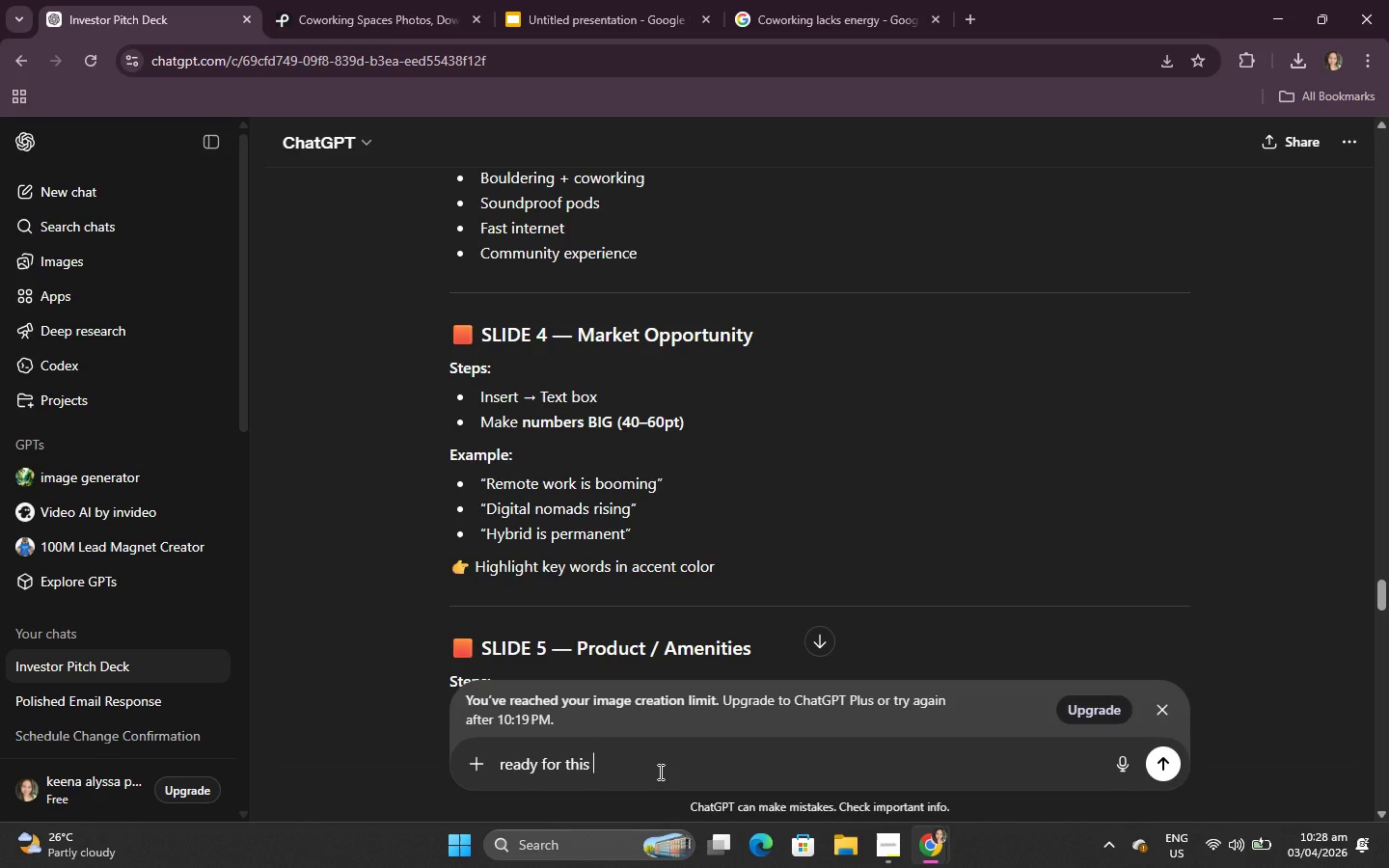 
key(Control+V)
 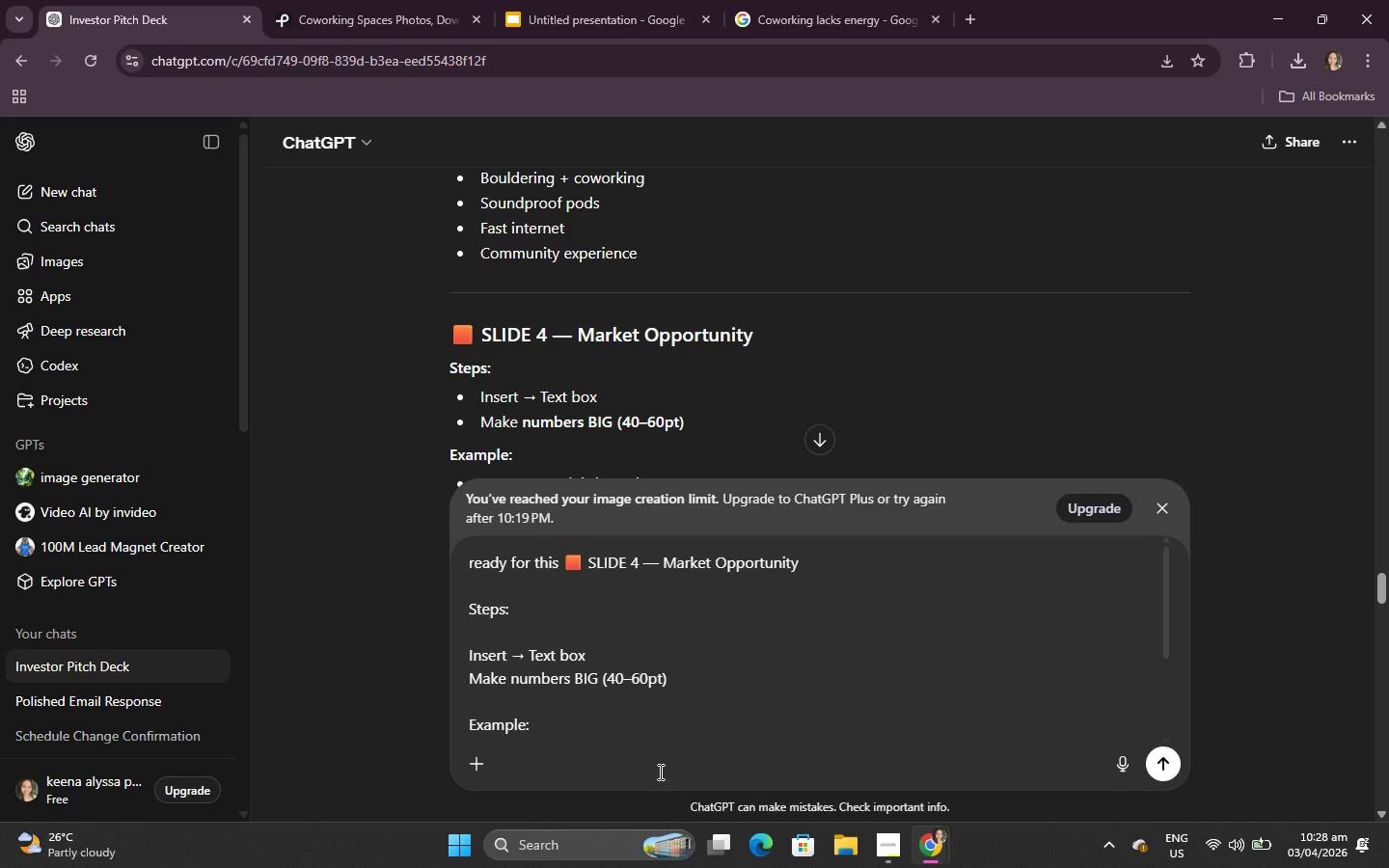 
key(Enter)
 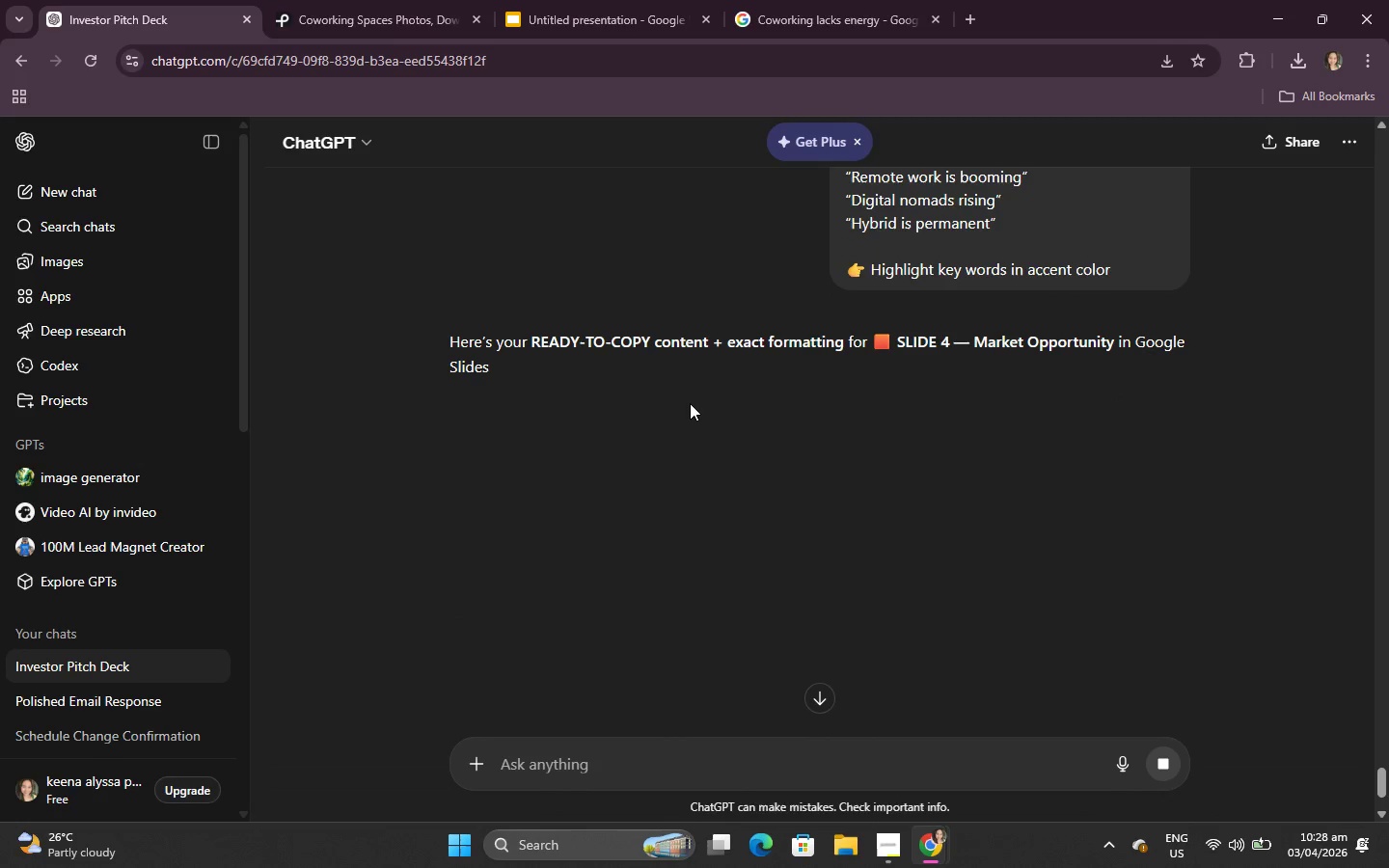 
scroll: coordinate [739, 382], scroll_direction: down, amount: 1.0
 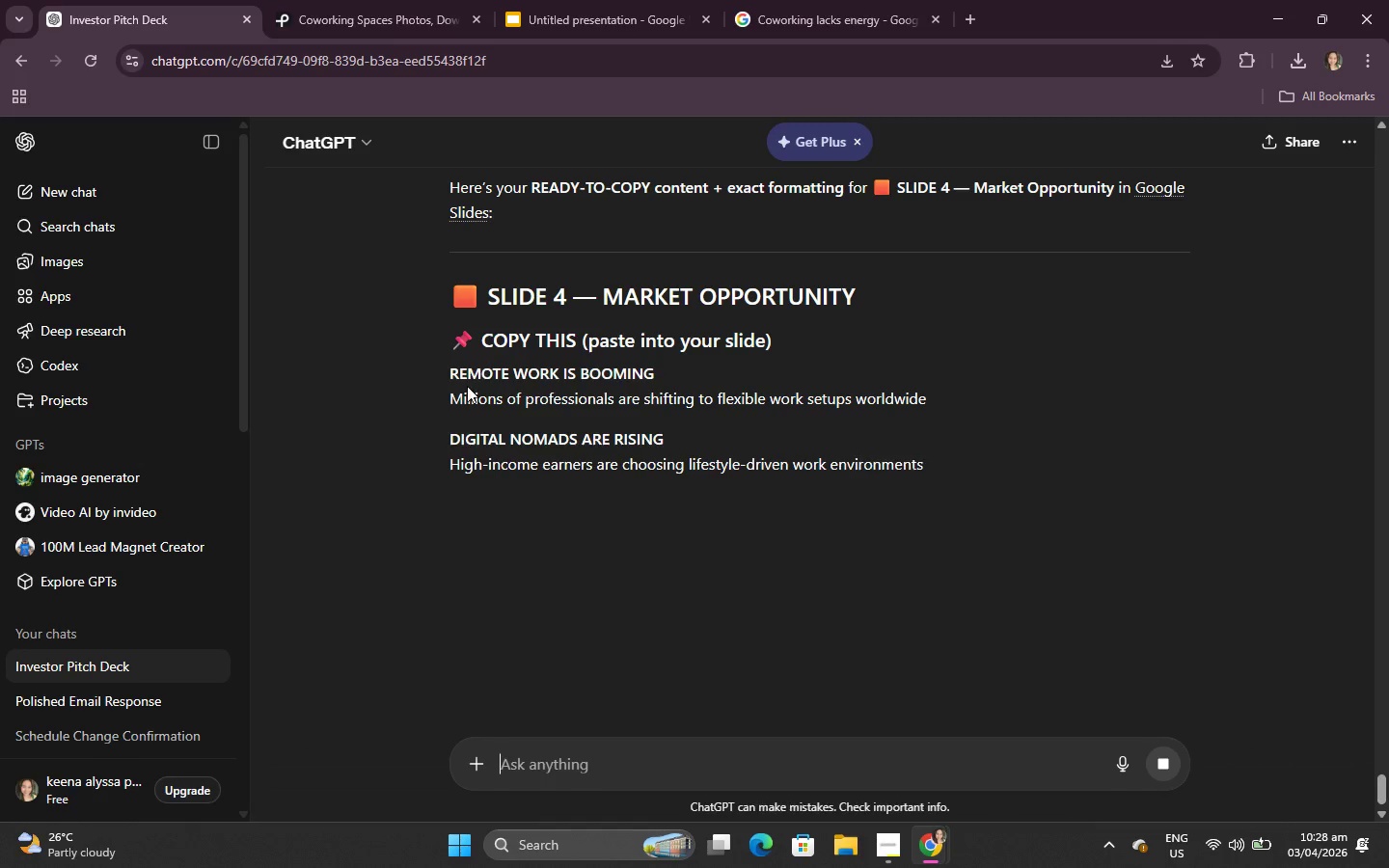 
left_click_drag(start_coordinate=[452, 375], to_coordinate=[850, 619])
 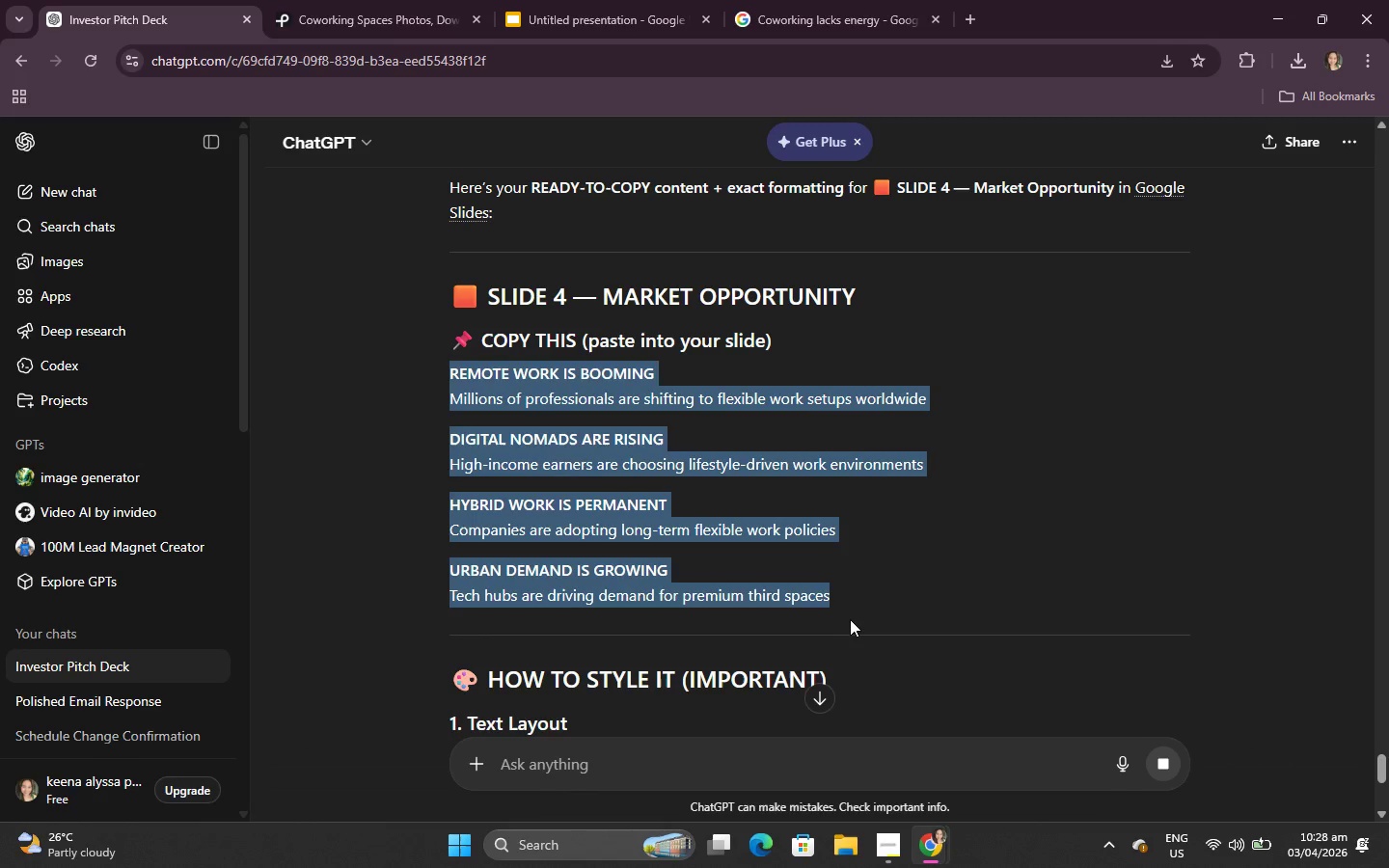 
scroll: coordinate [614, 486], scroll_direction: down, amount: 1.0
 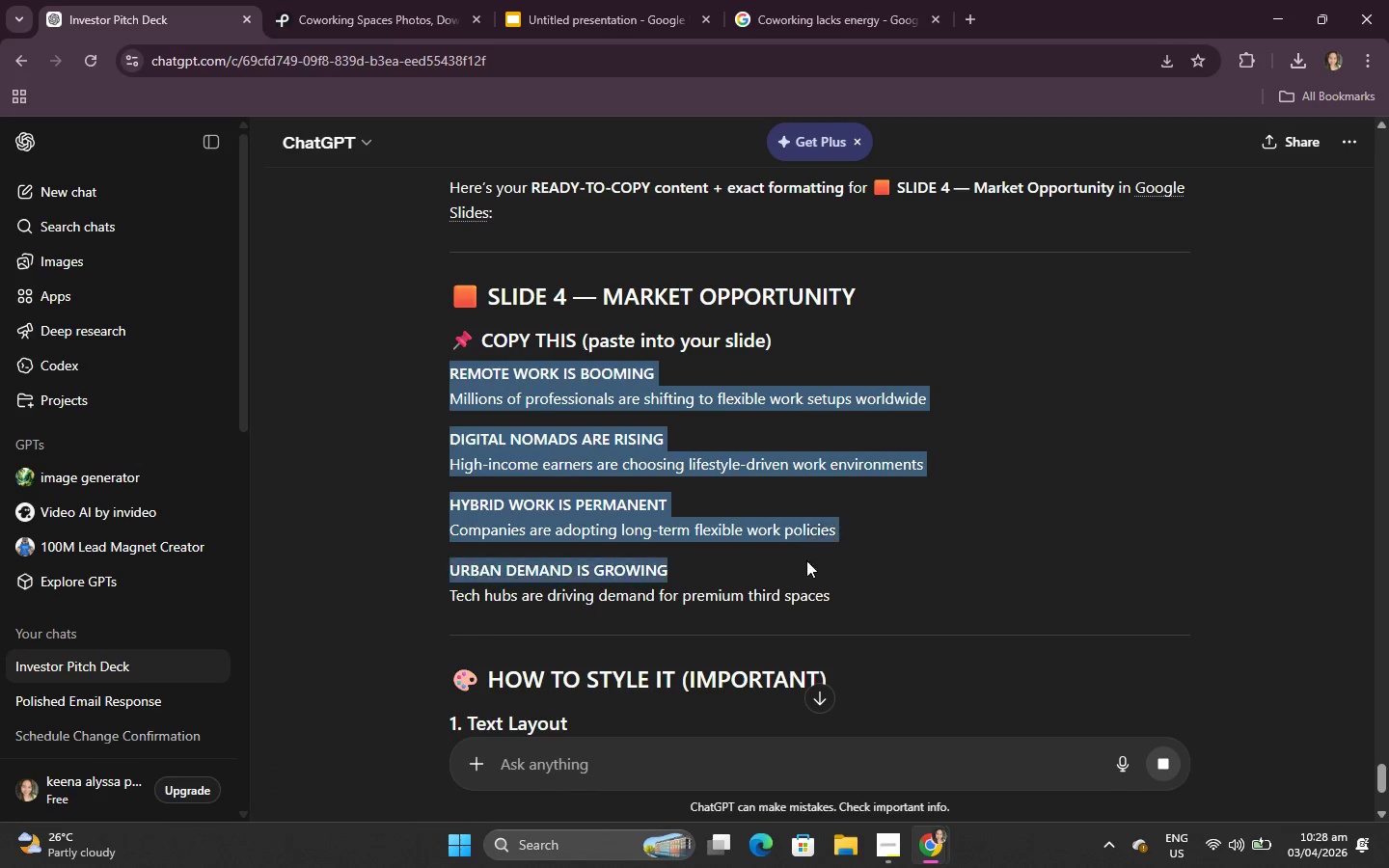 
key(Control+C)
 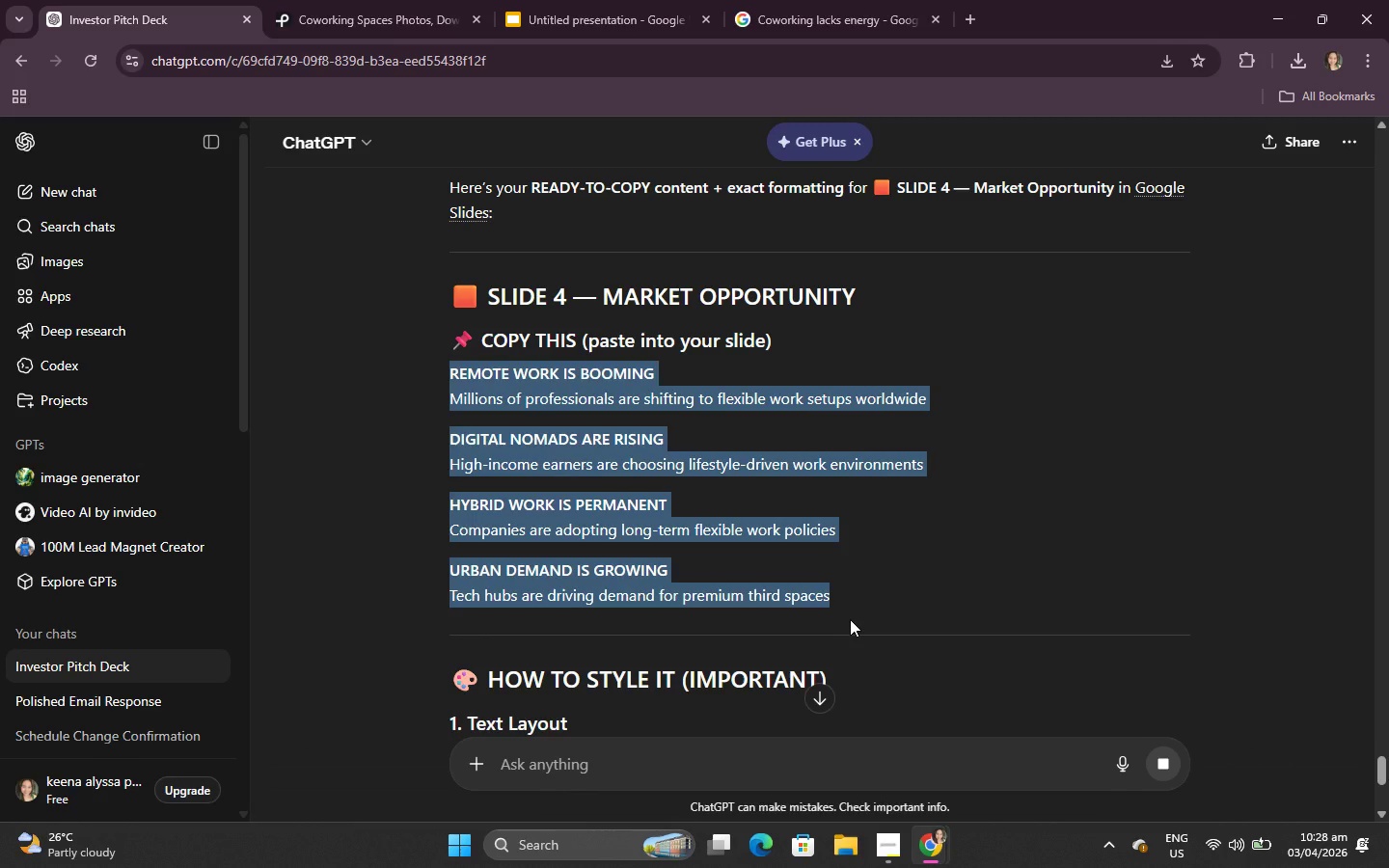 
key(Control+C)
 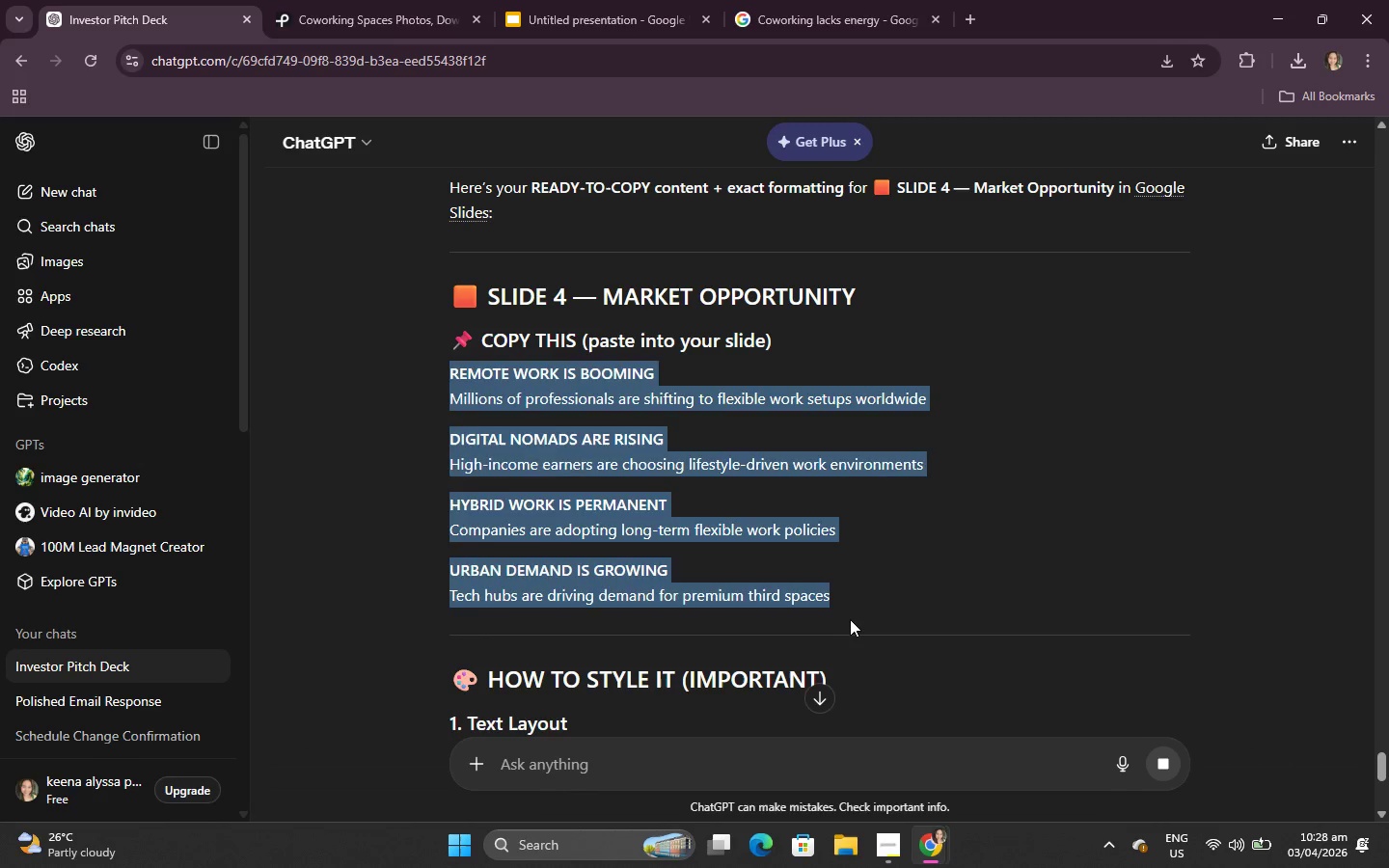 
left_click([850, 619])
 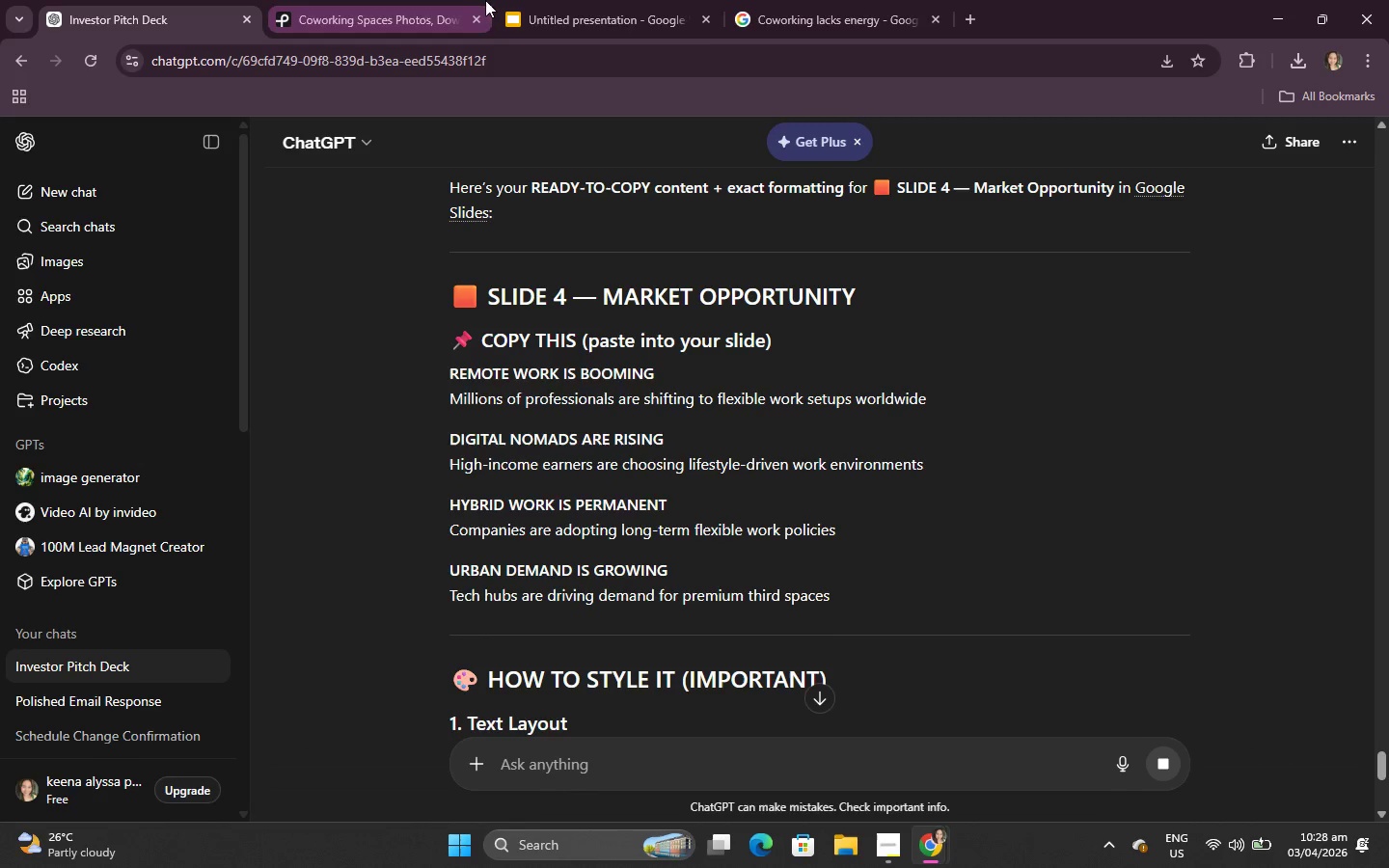 
left_click([595, 0])
 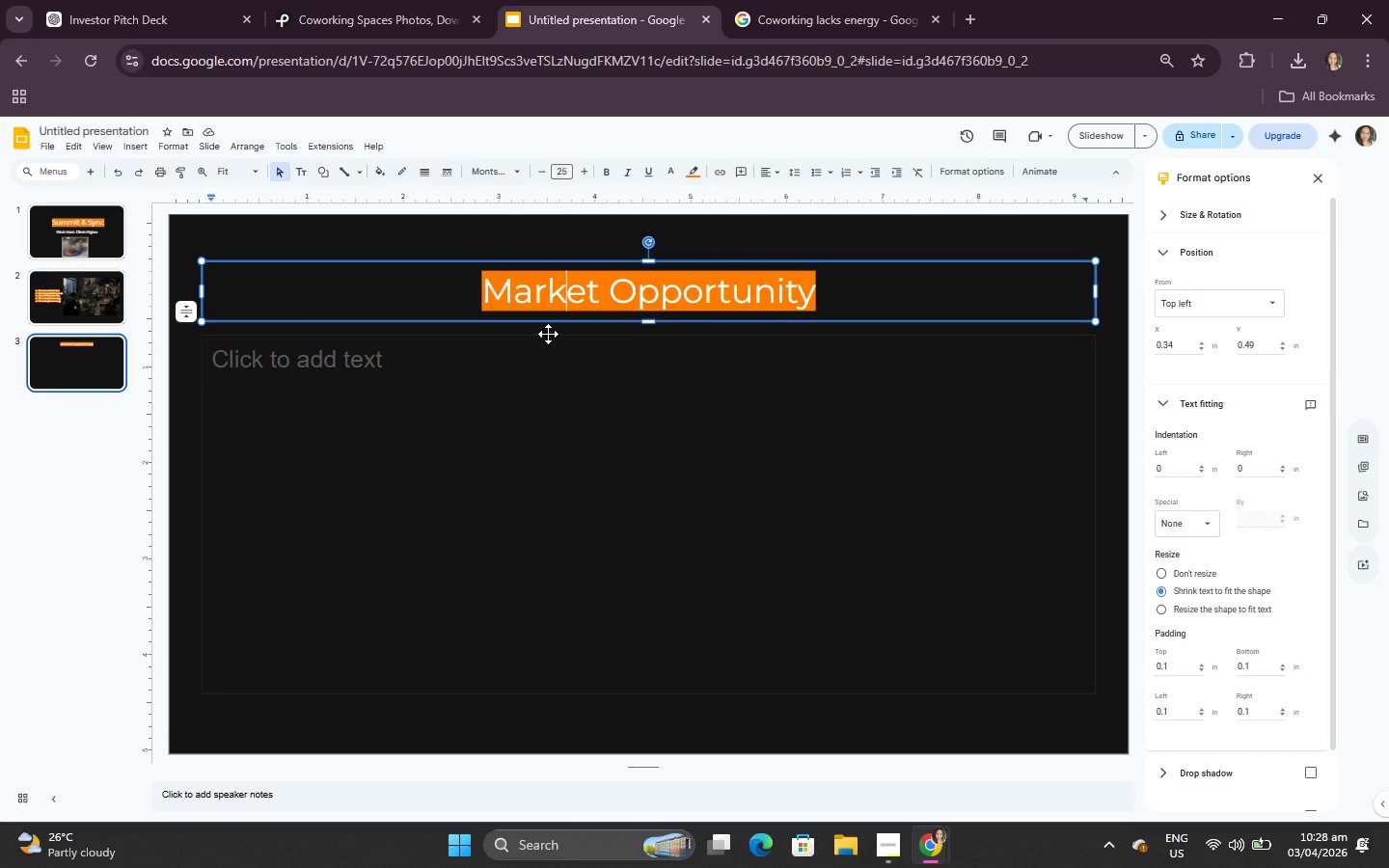 
left_click([546, 371])
 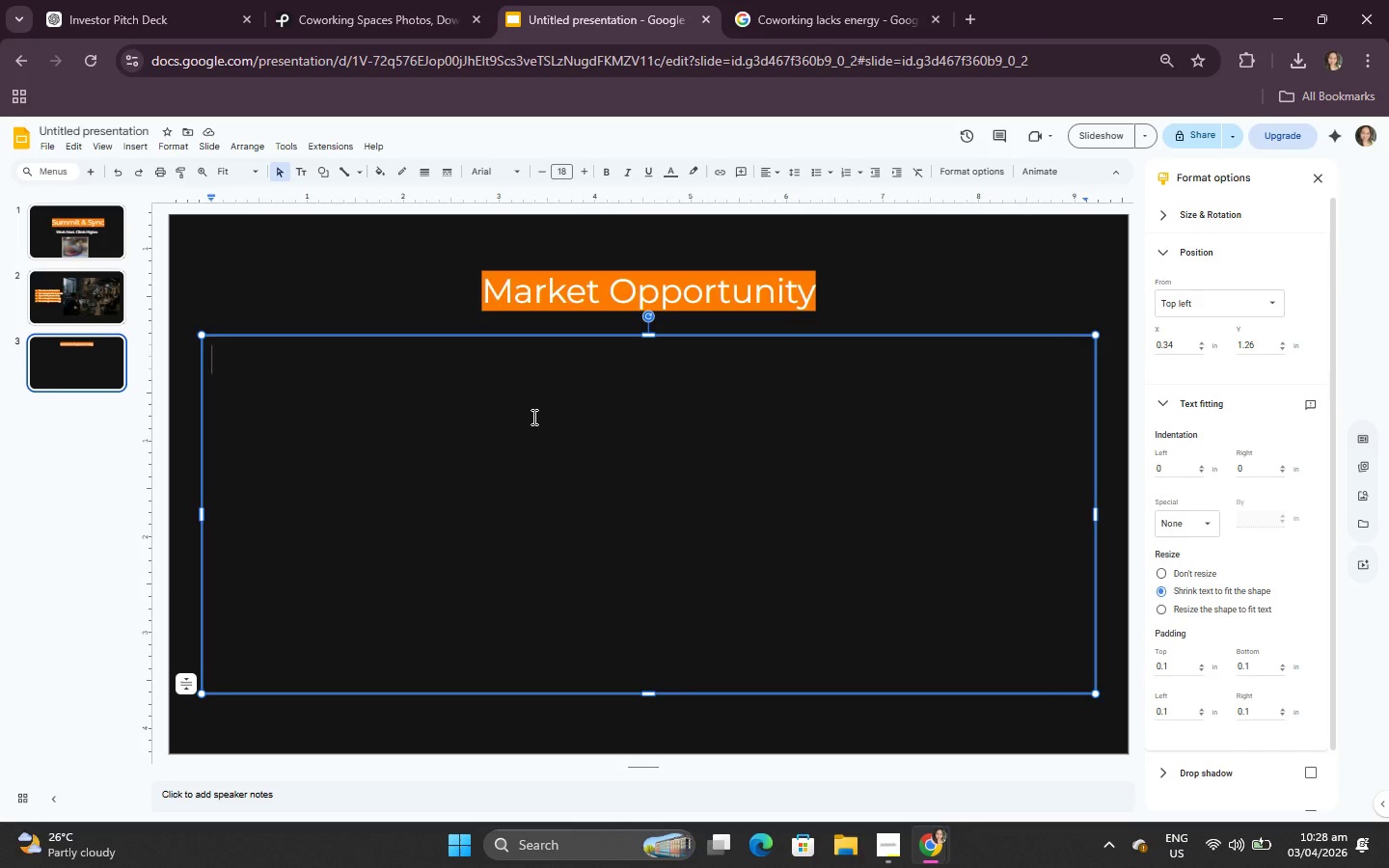 
key(Control+V)
 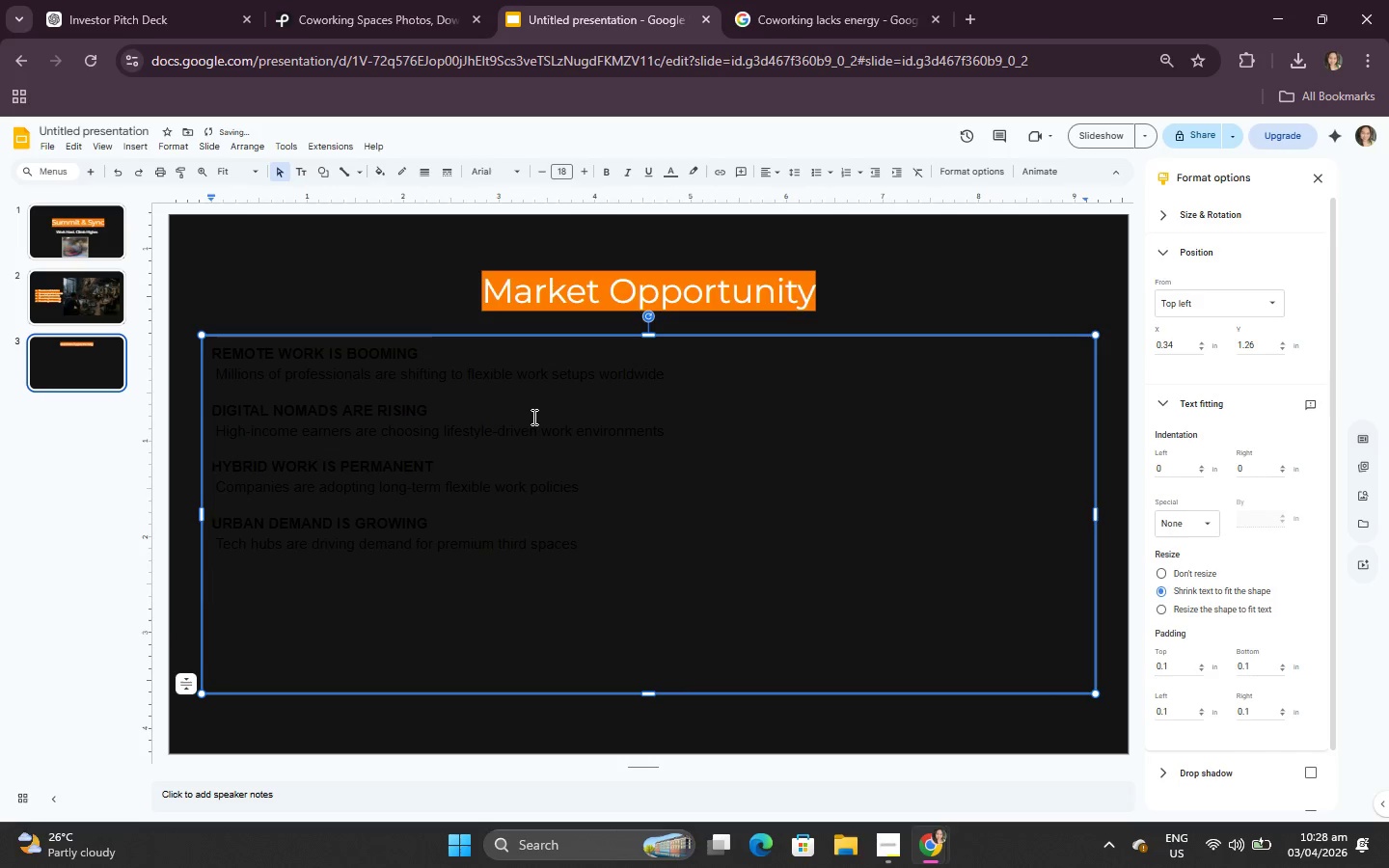 
key(Control+A)
 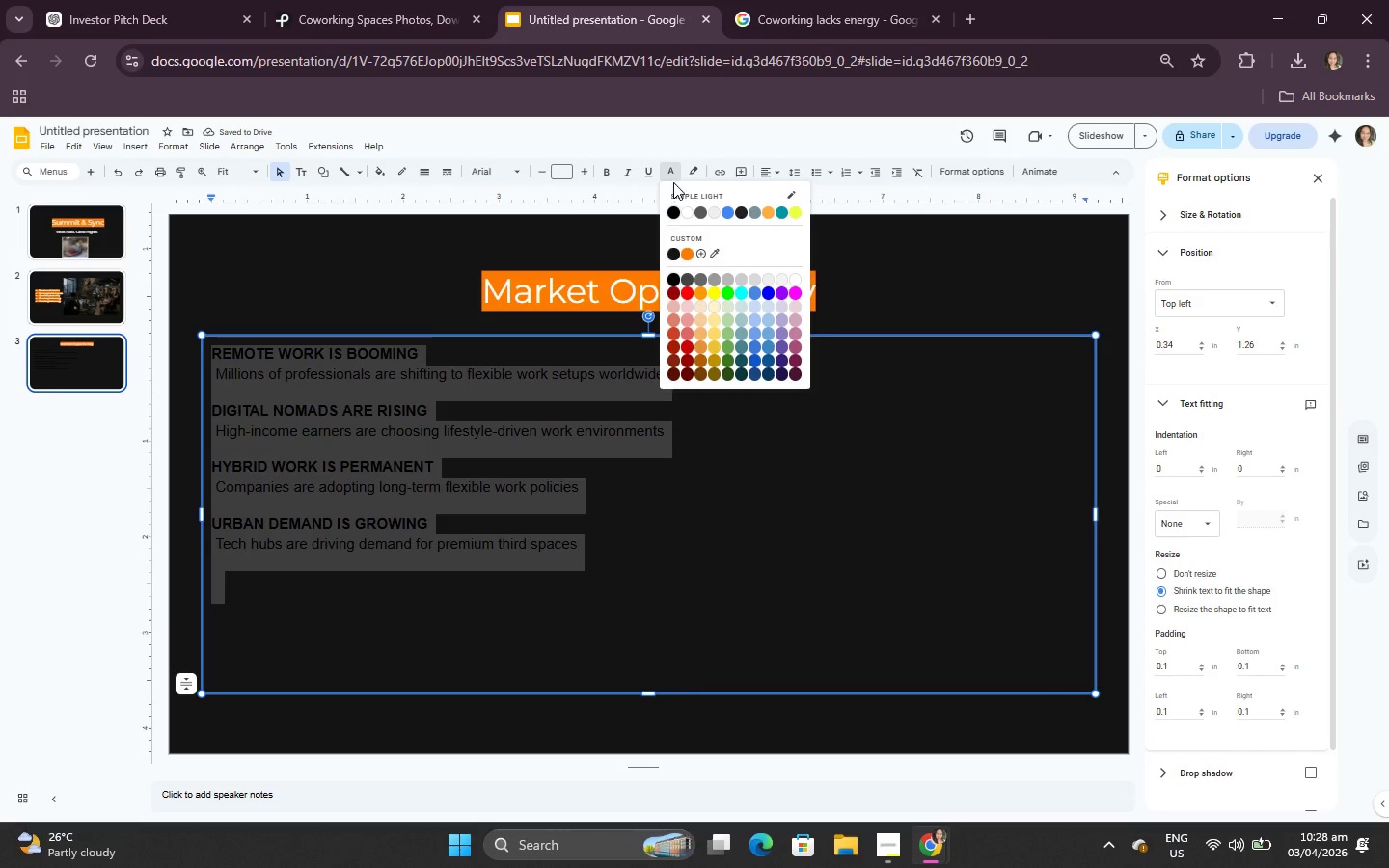 
left_click([689, 216])
 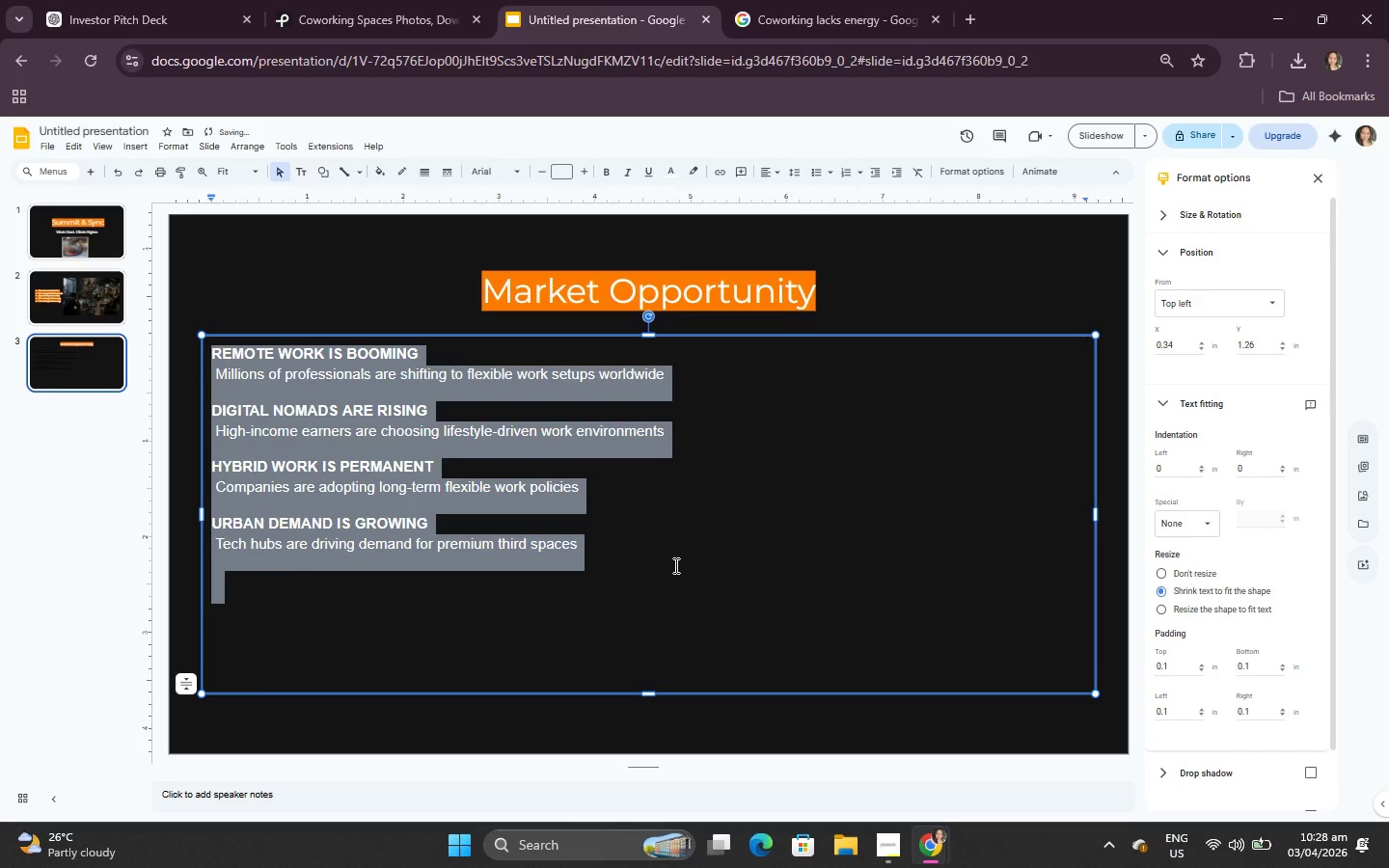 
left_click([676, 582])
 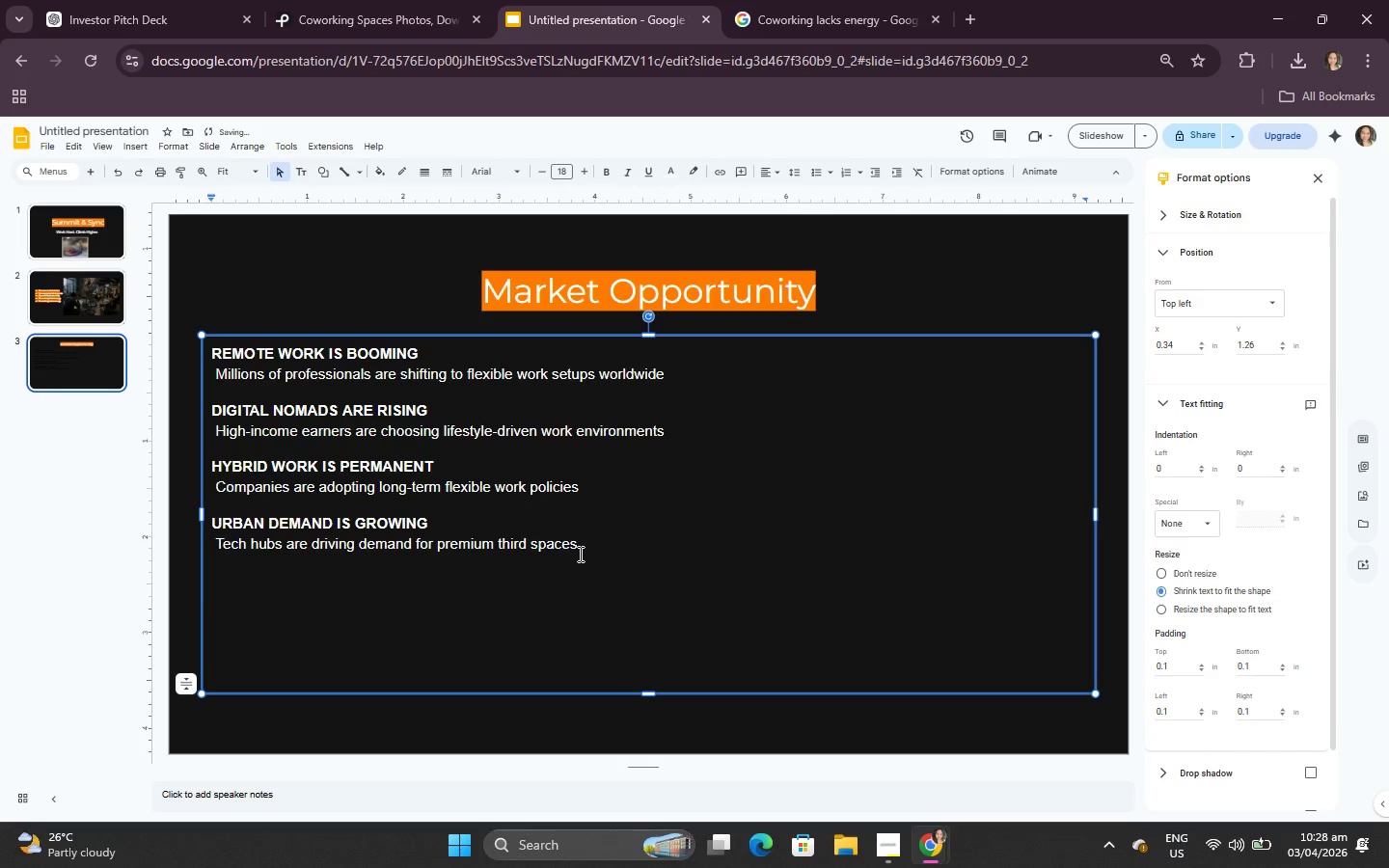 
key(Control+A)
 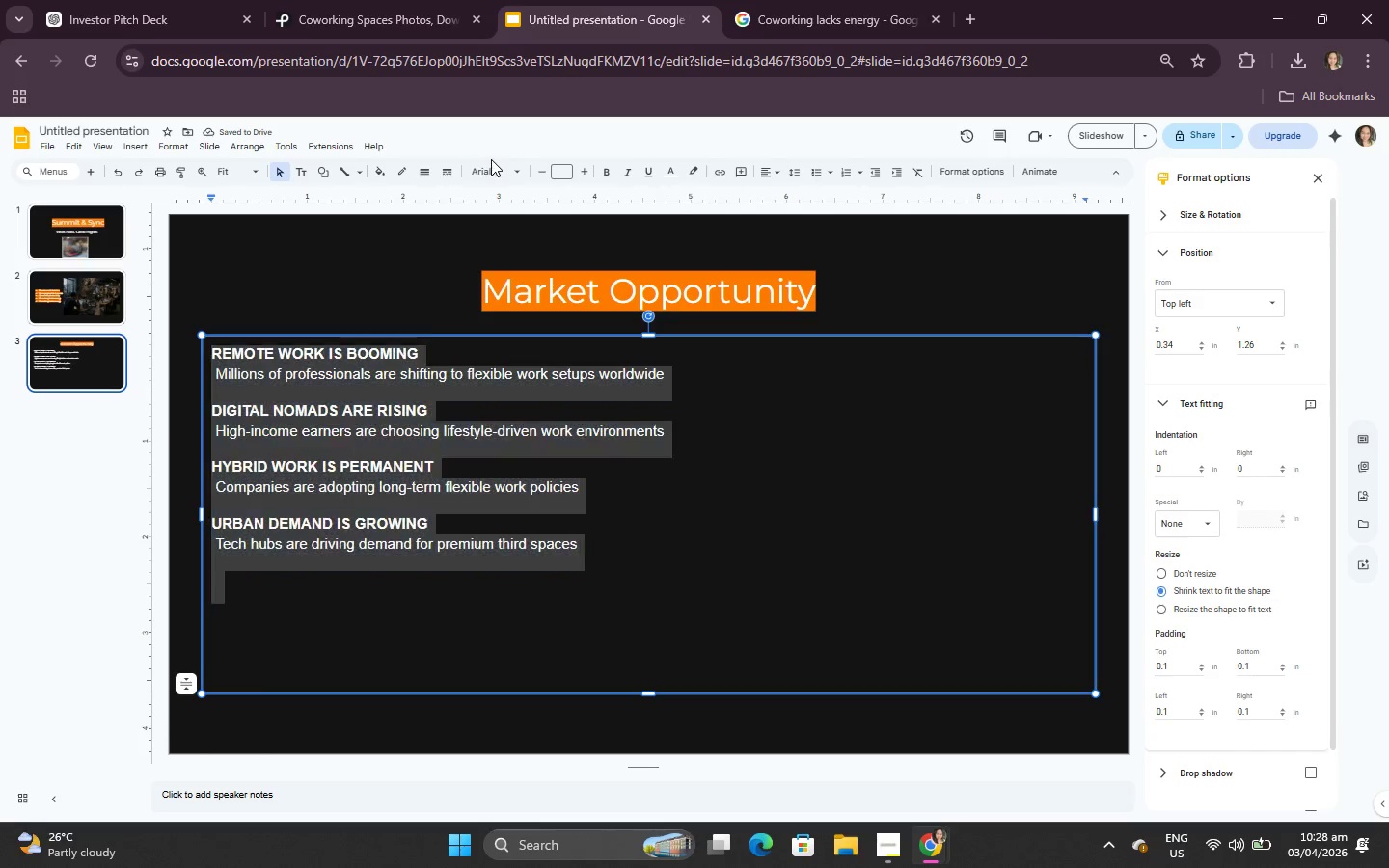 
double_click([491, 161])
 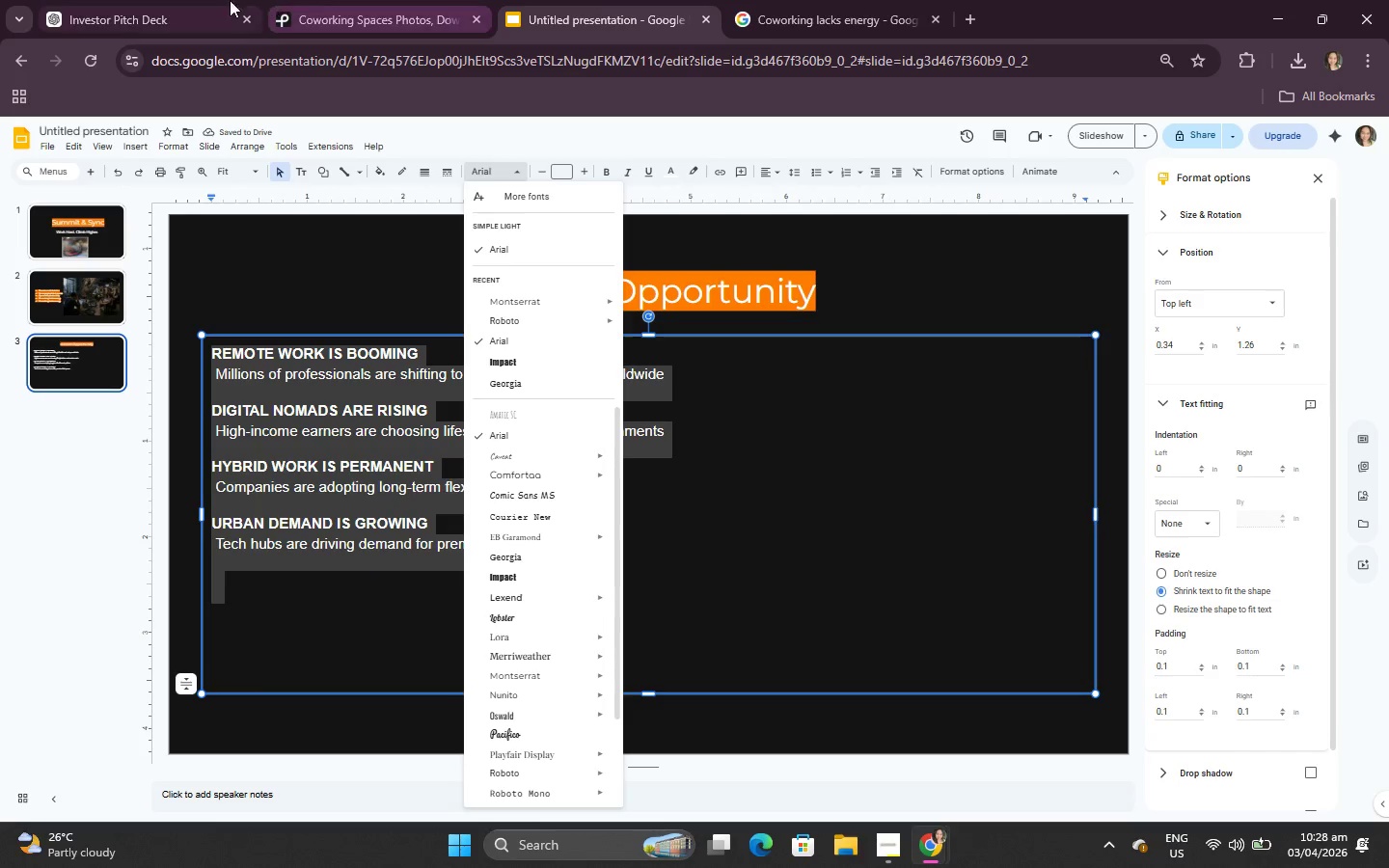 
left_click([192, 0])
 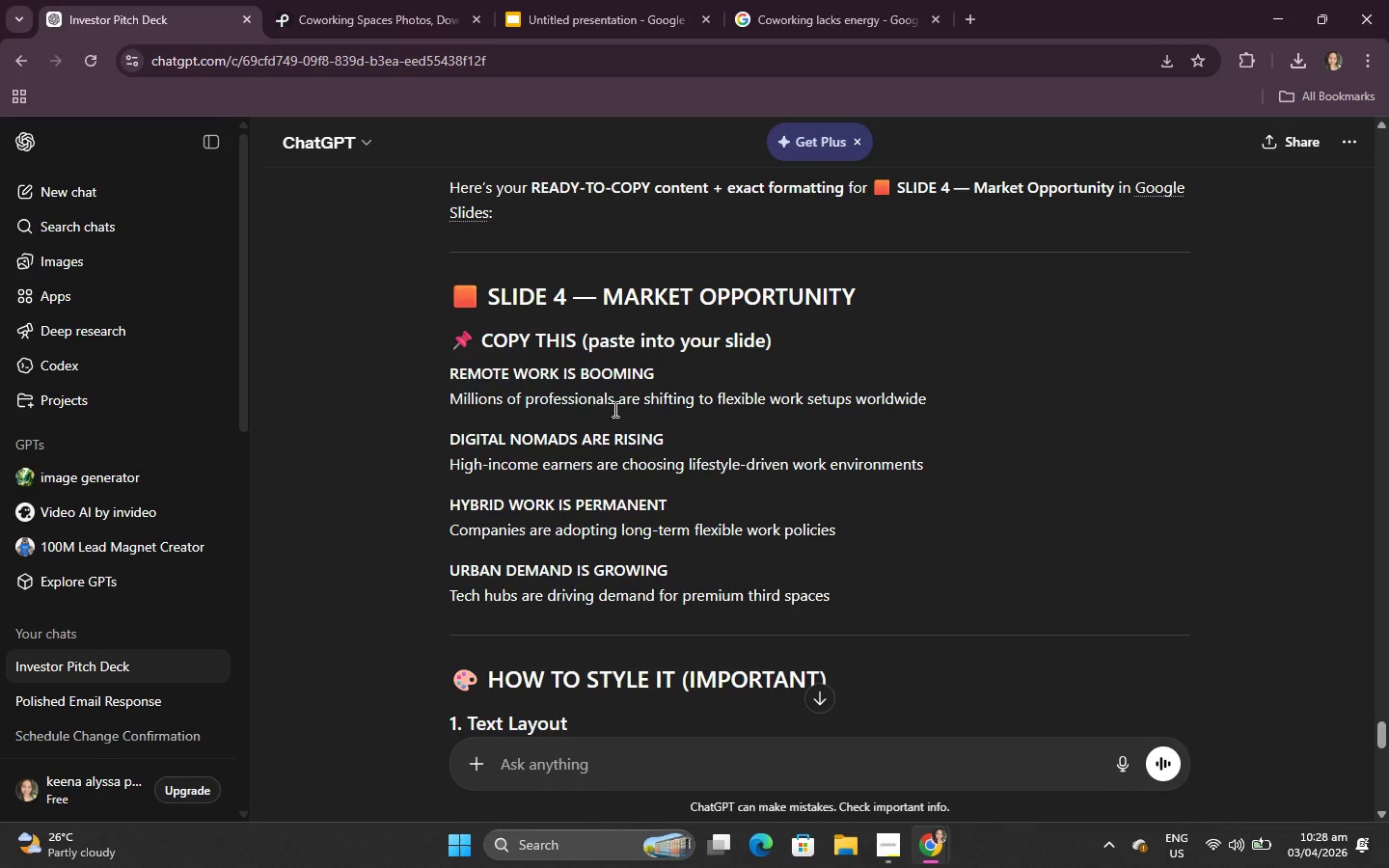 
scroll: coordinate [664, 438], scroll_direction: up, amount: 15.0
 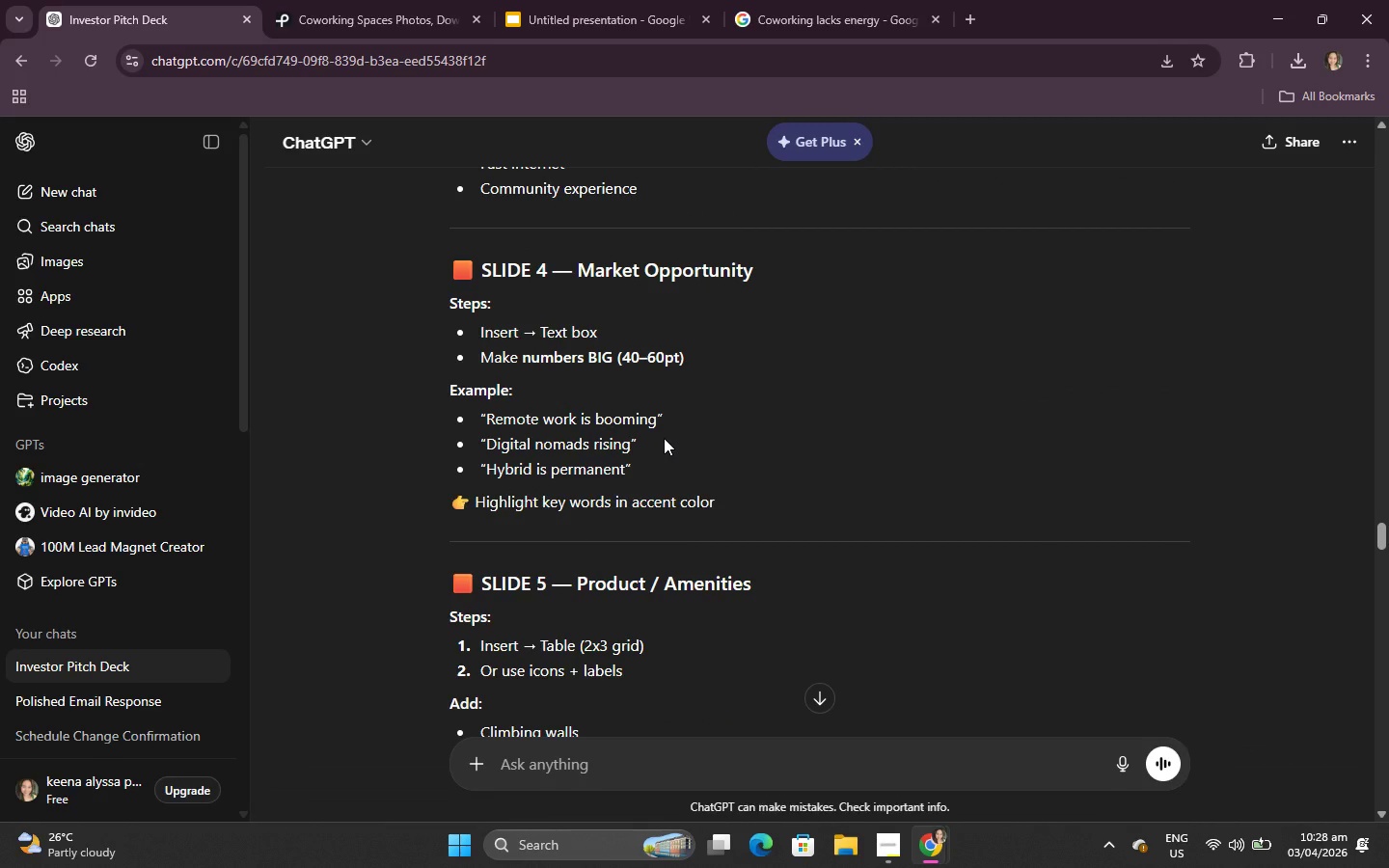 
left_click([581, 507])
 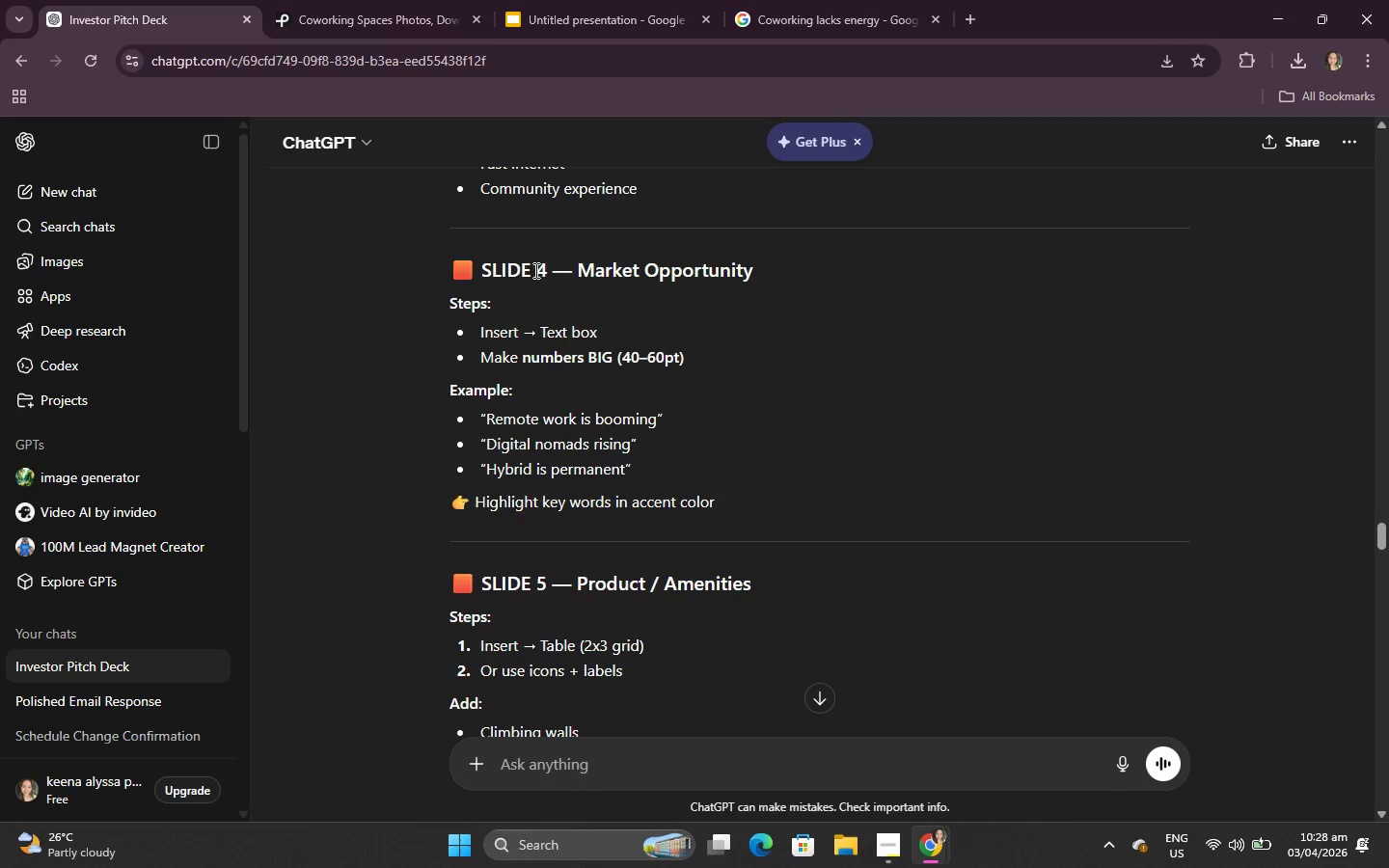 
left_click([387, 0])
 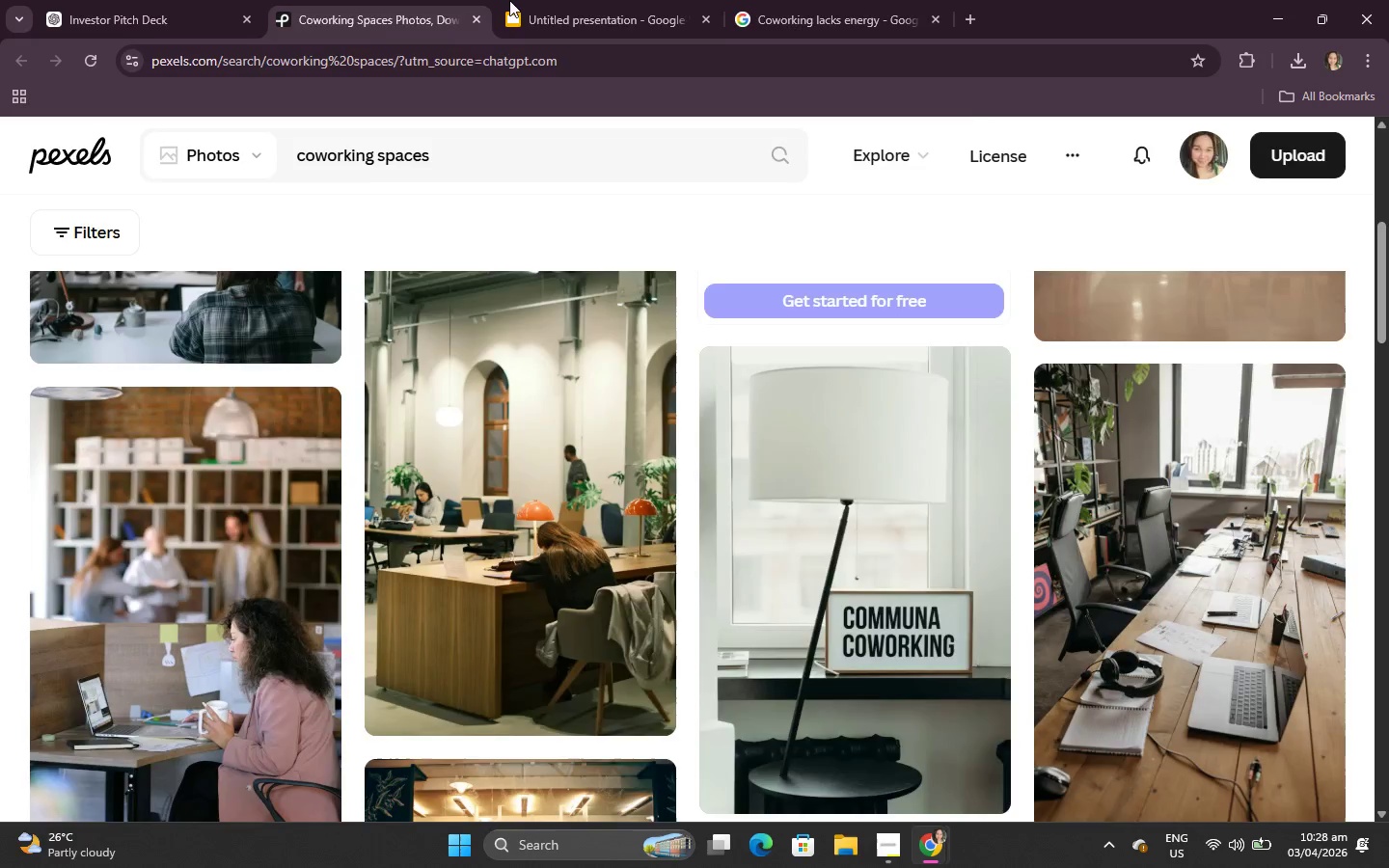 
left_click([545, 0])
 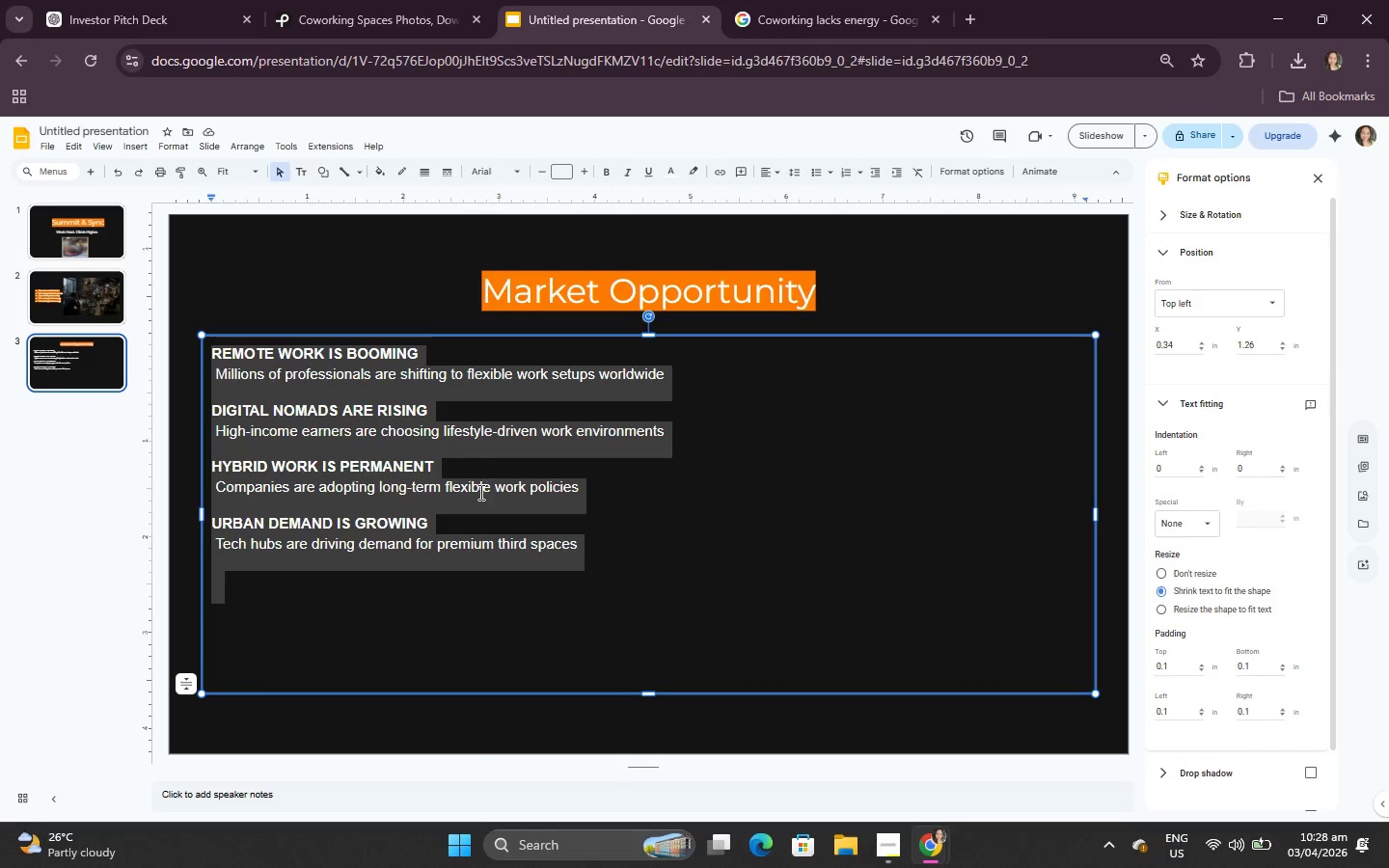 
left_click([479, 492])
 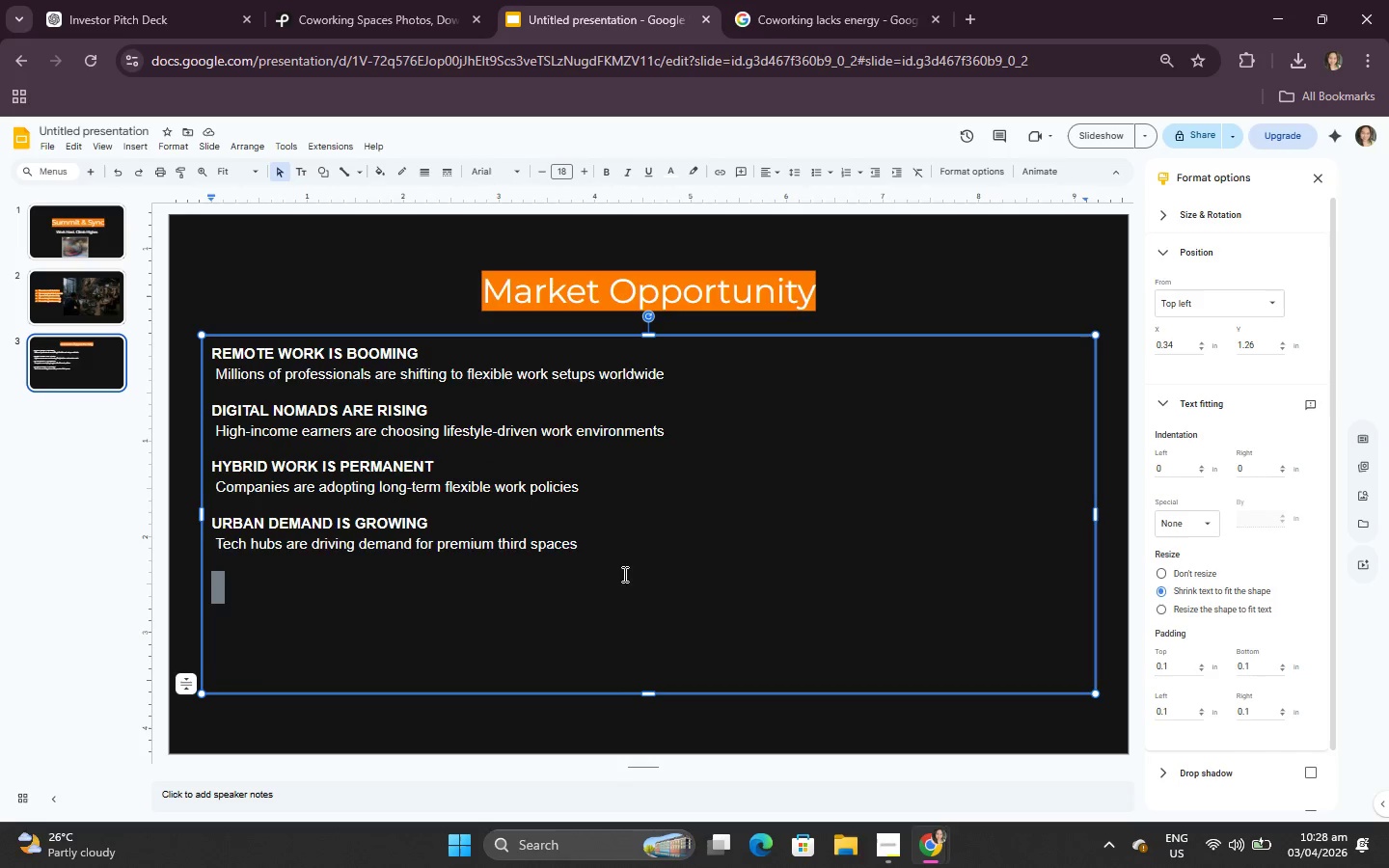 
left_click([377, 310])
 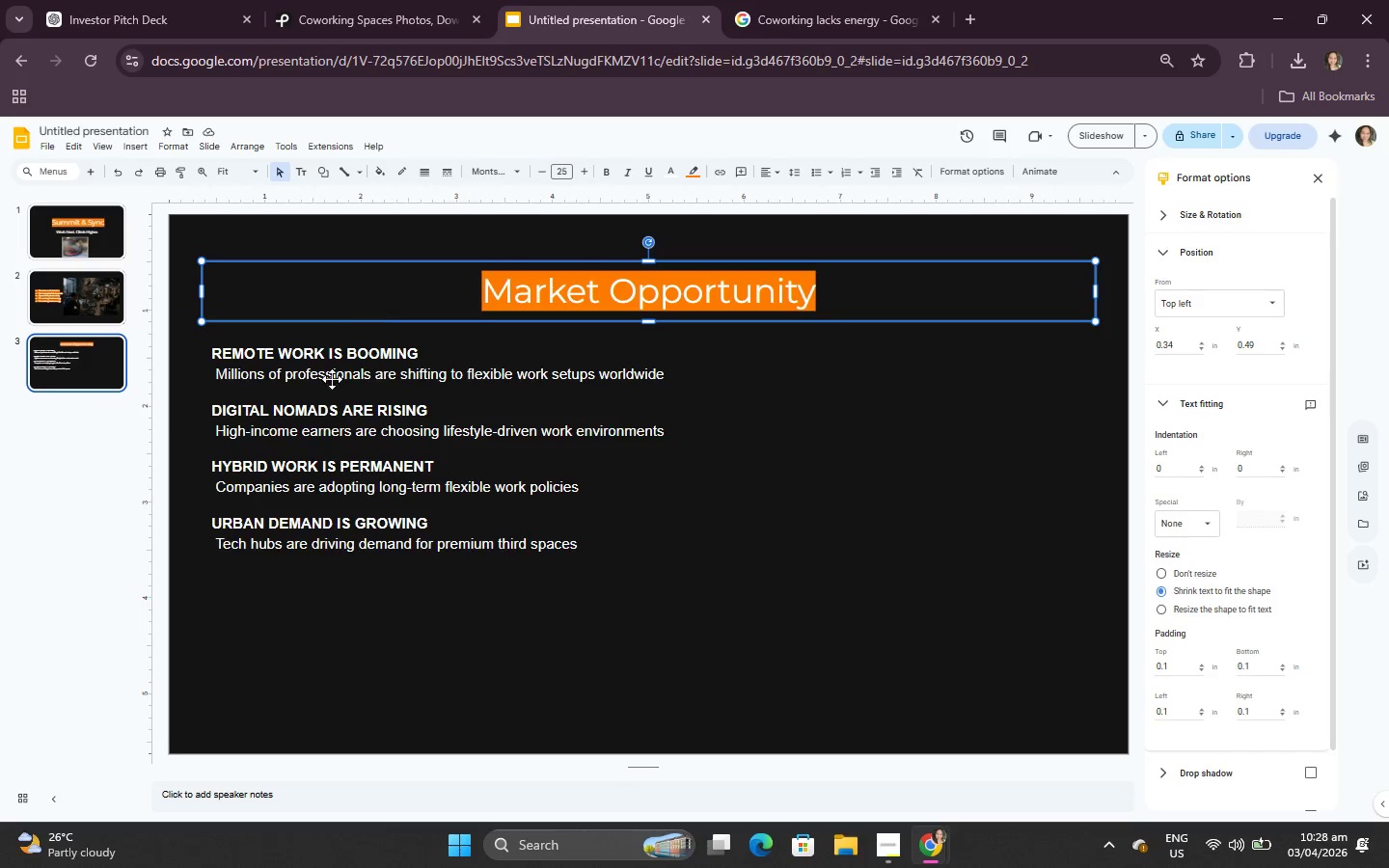 
left_click([324, 393])
 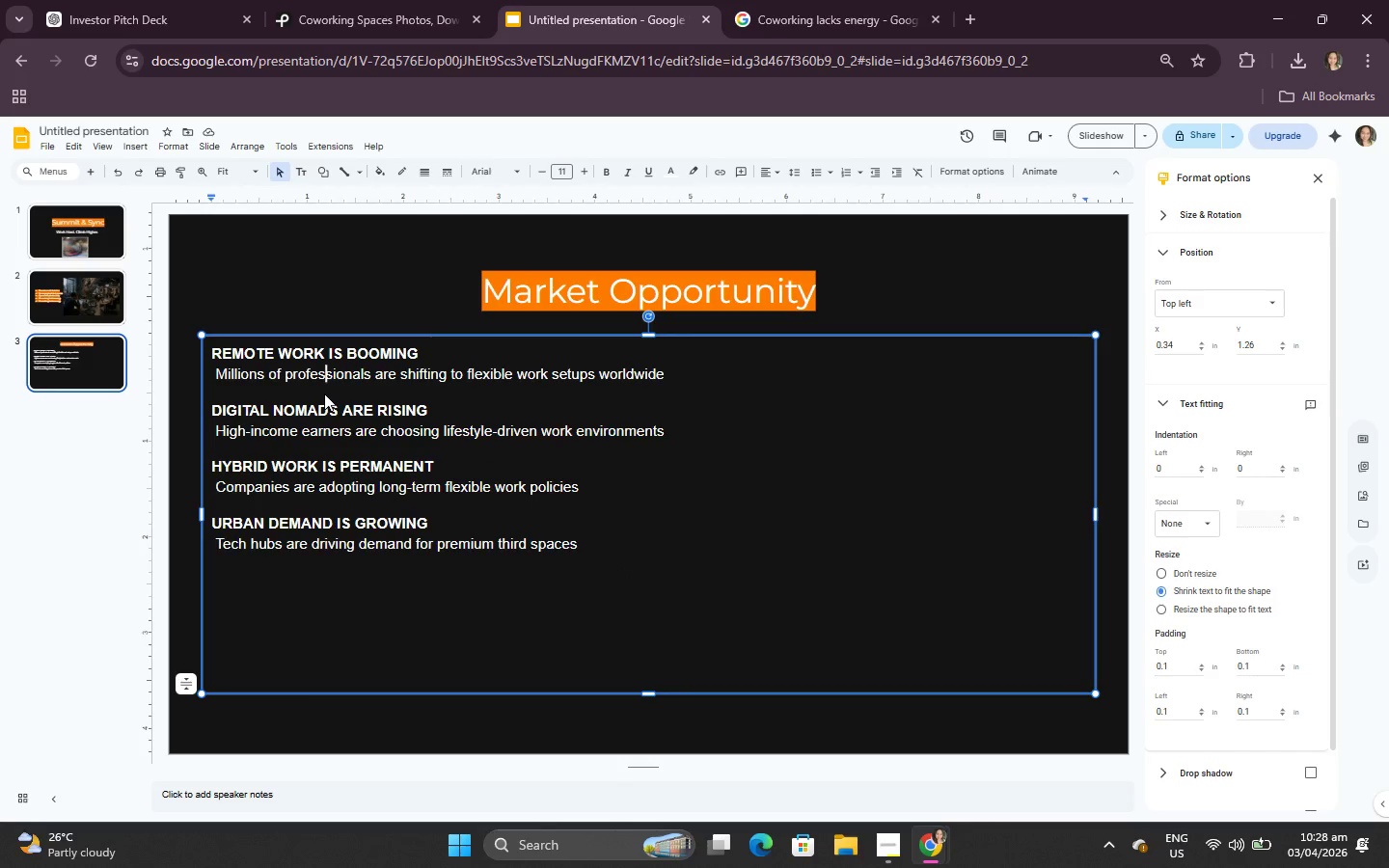 
key(Control+A)
 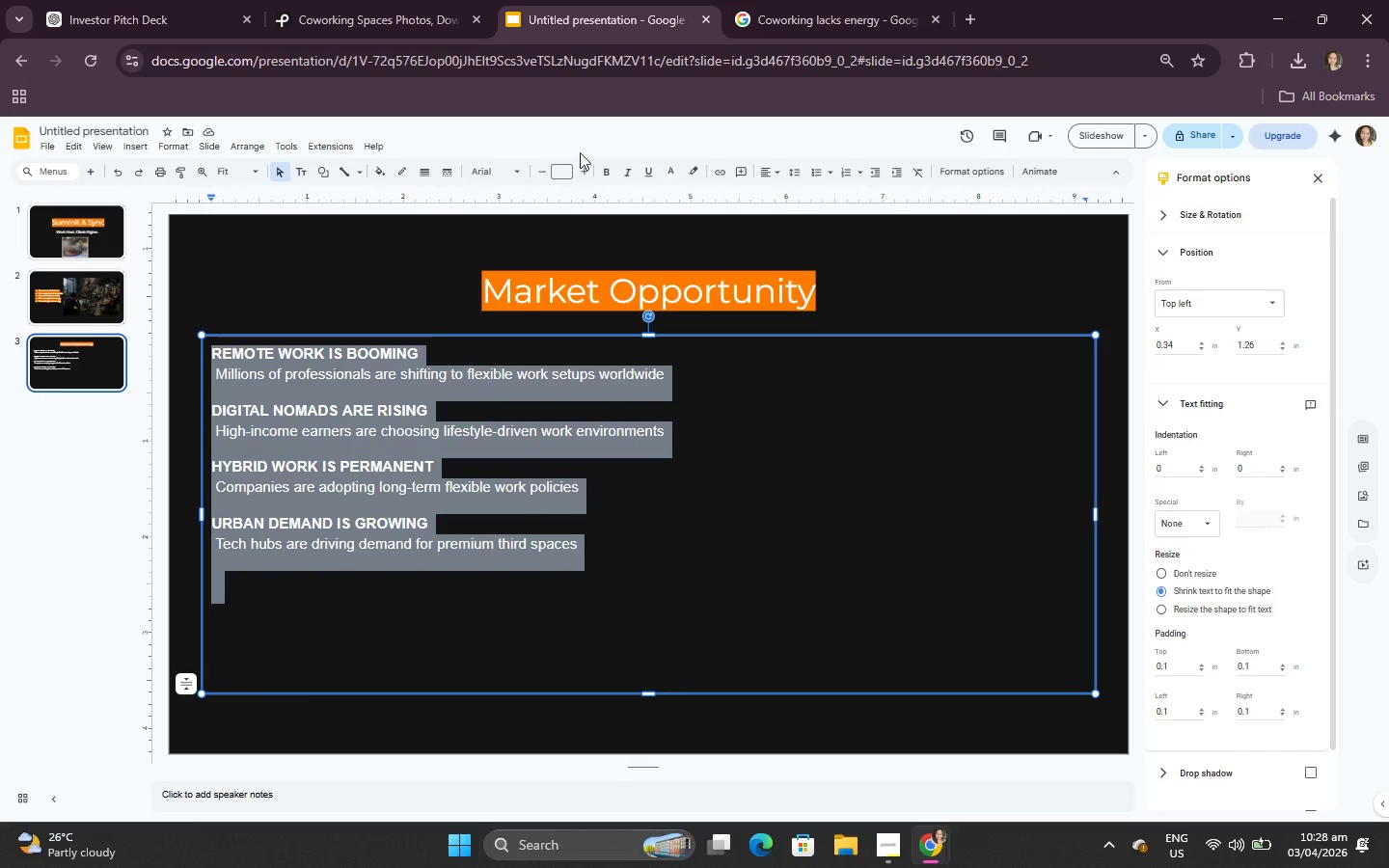 
left_click([586, 170])
 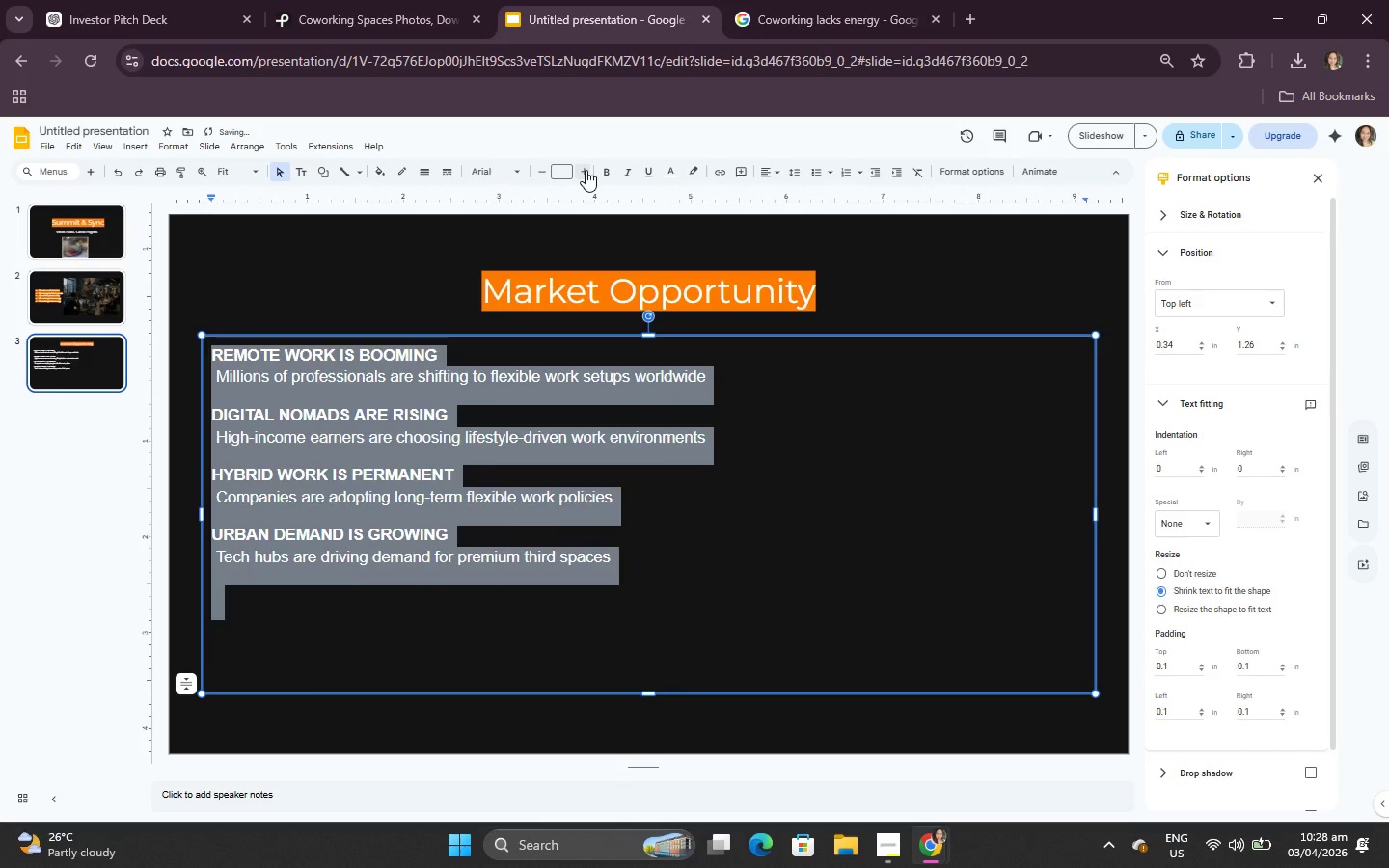 
left_click([586, 170])
 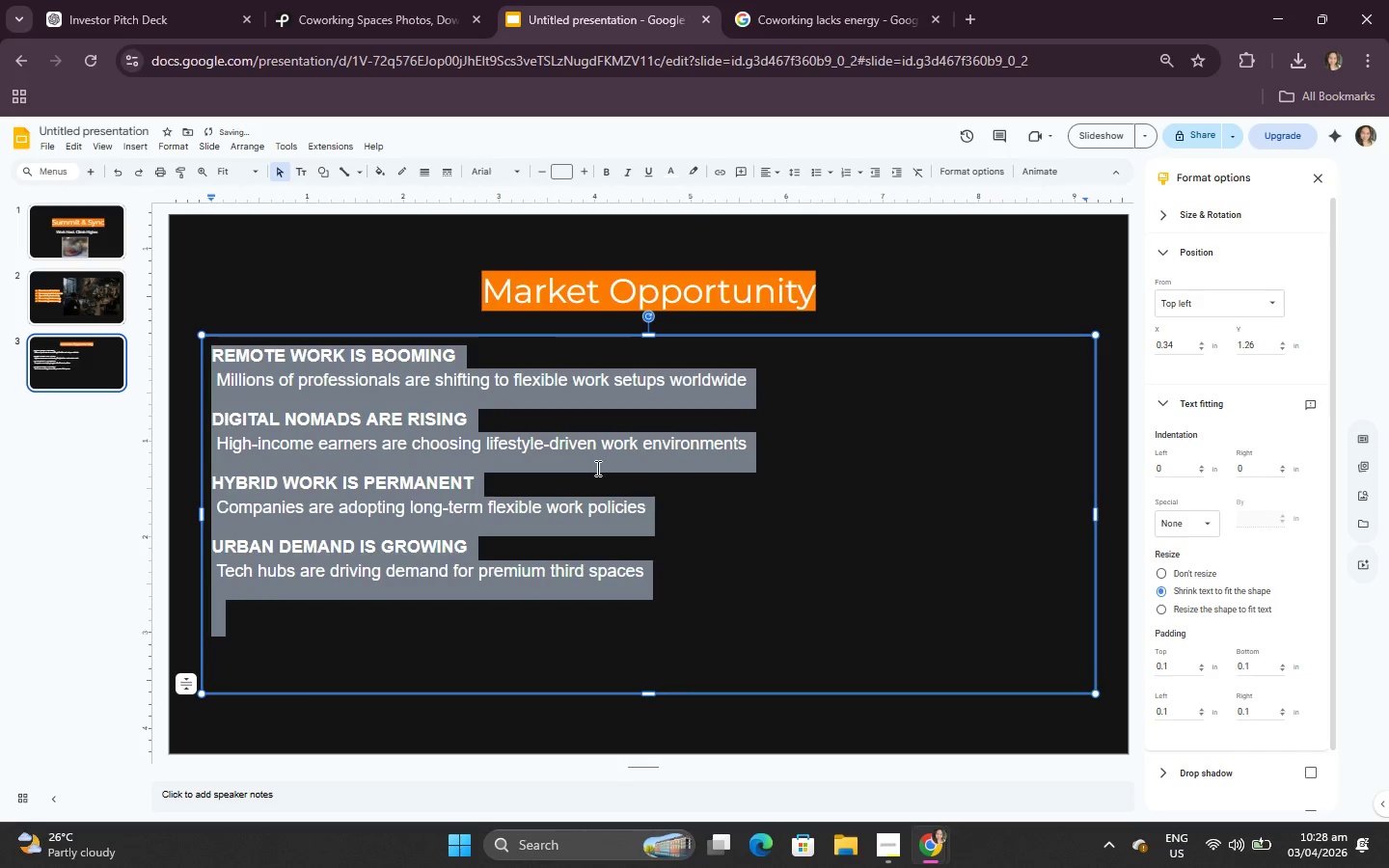 
left_click([621, 530])
 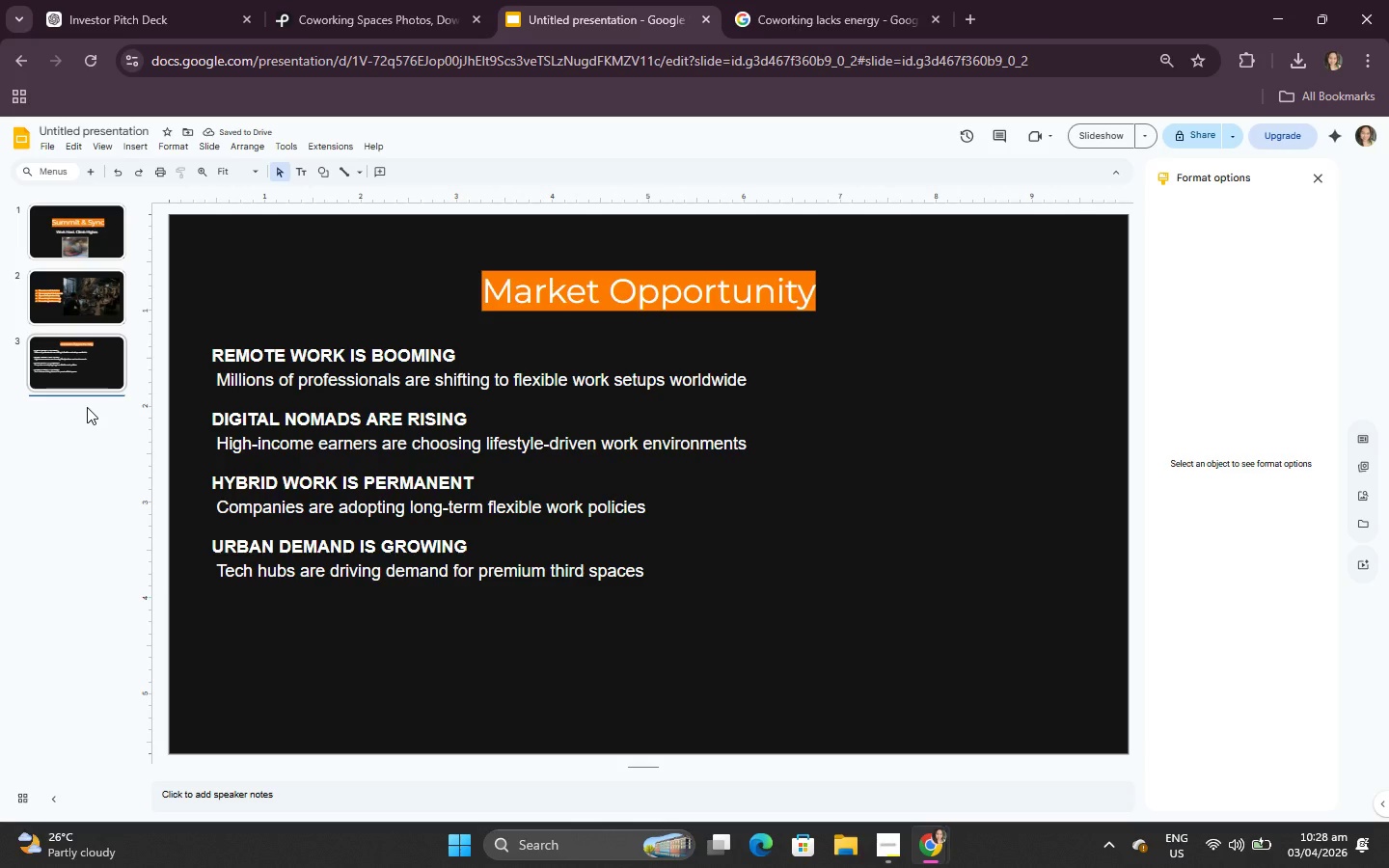 
key(Enter)
 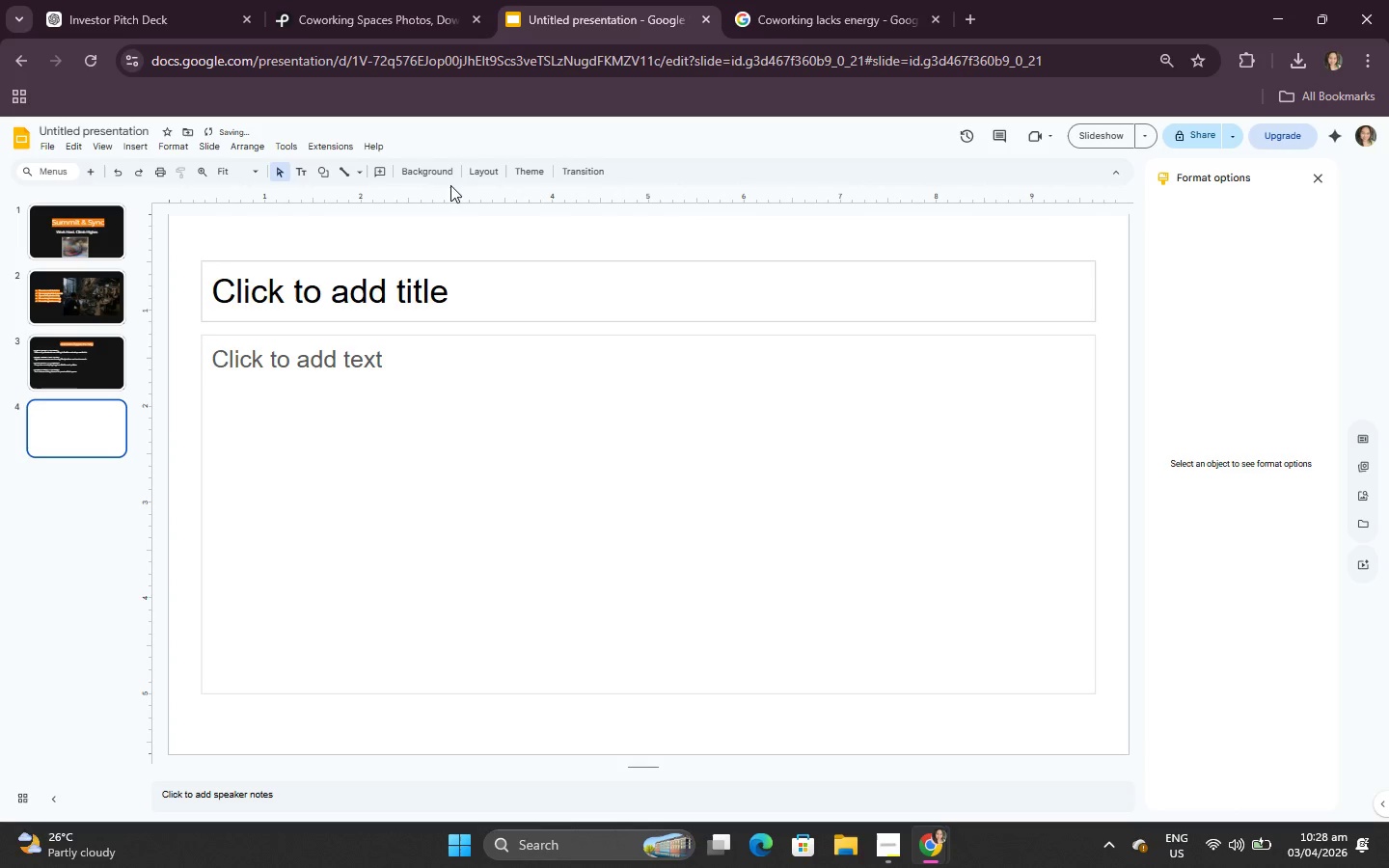 
double_click([446, 180])
 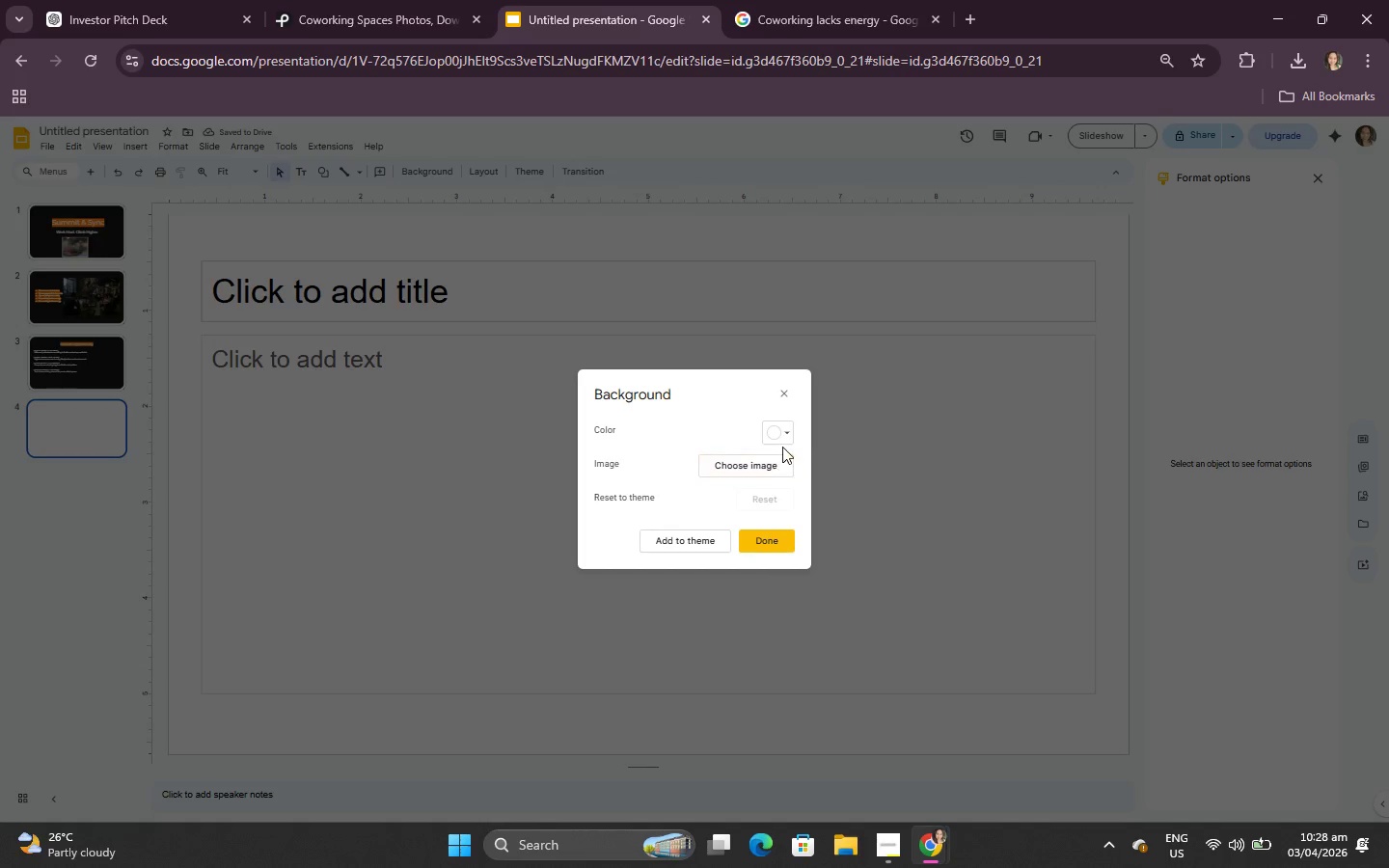 
double_click([776, 435])
 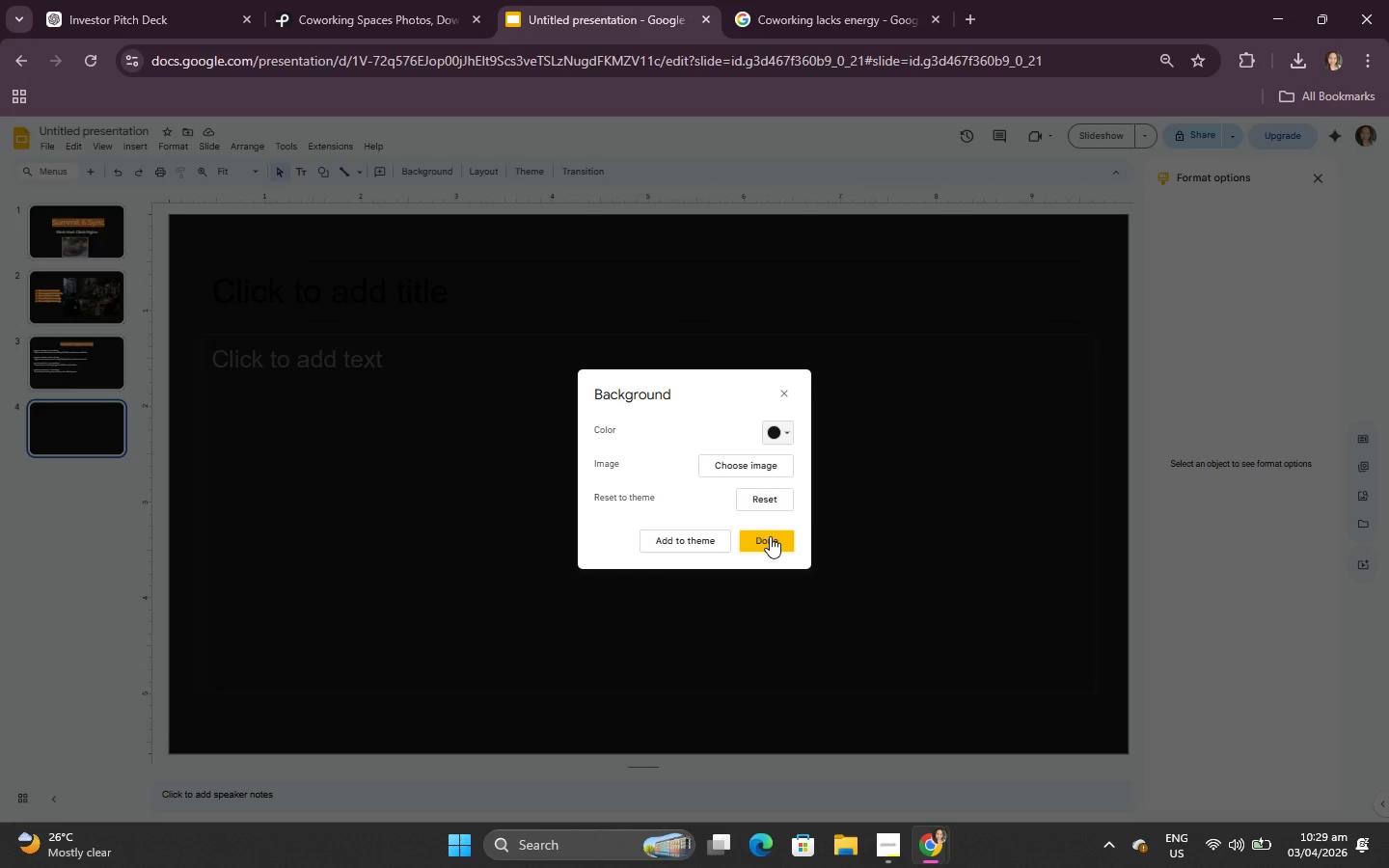 
wait(58.64)
 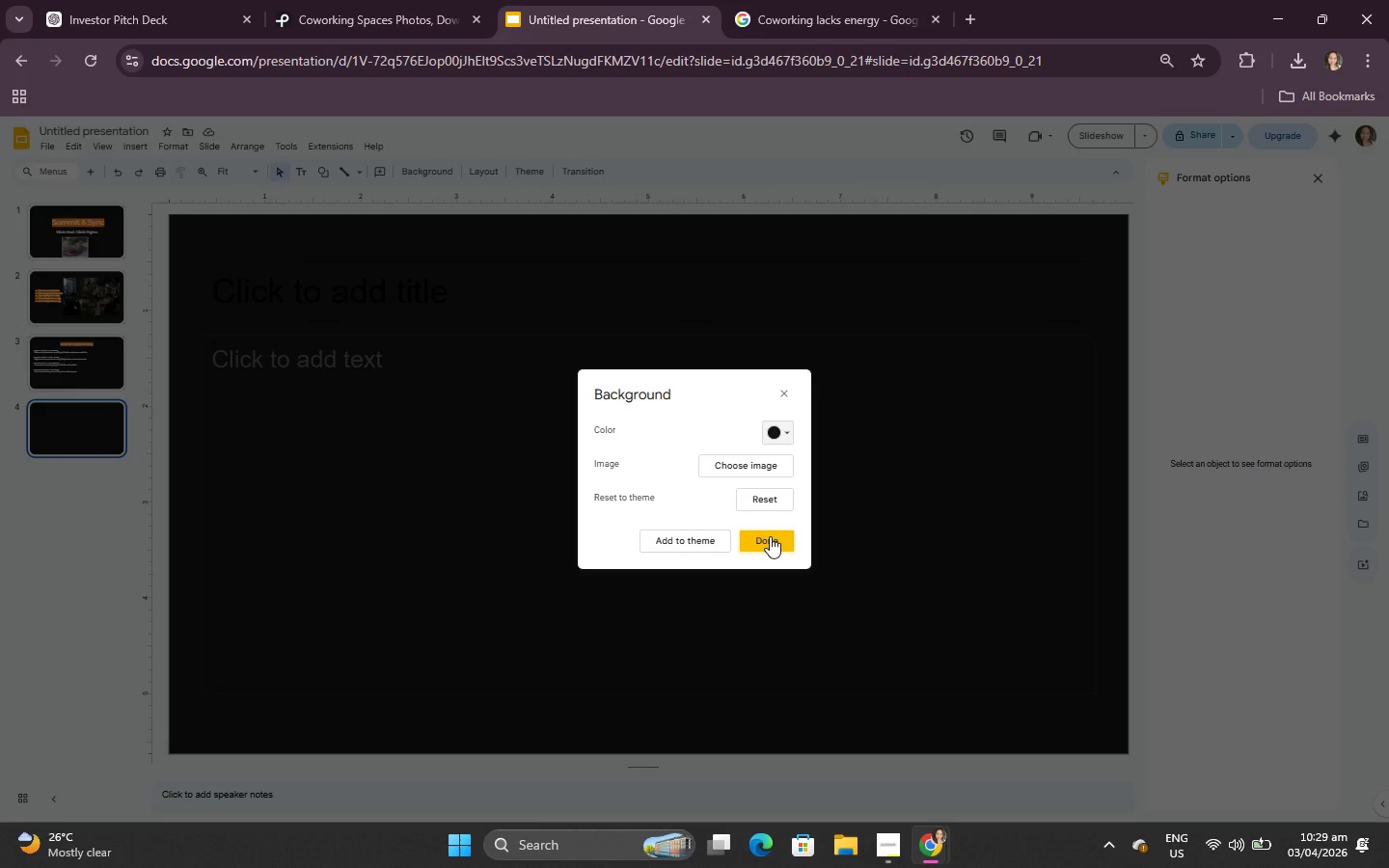 
left_click([355, 289])
 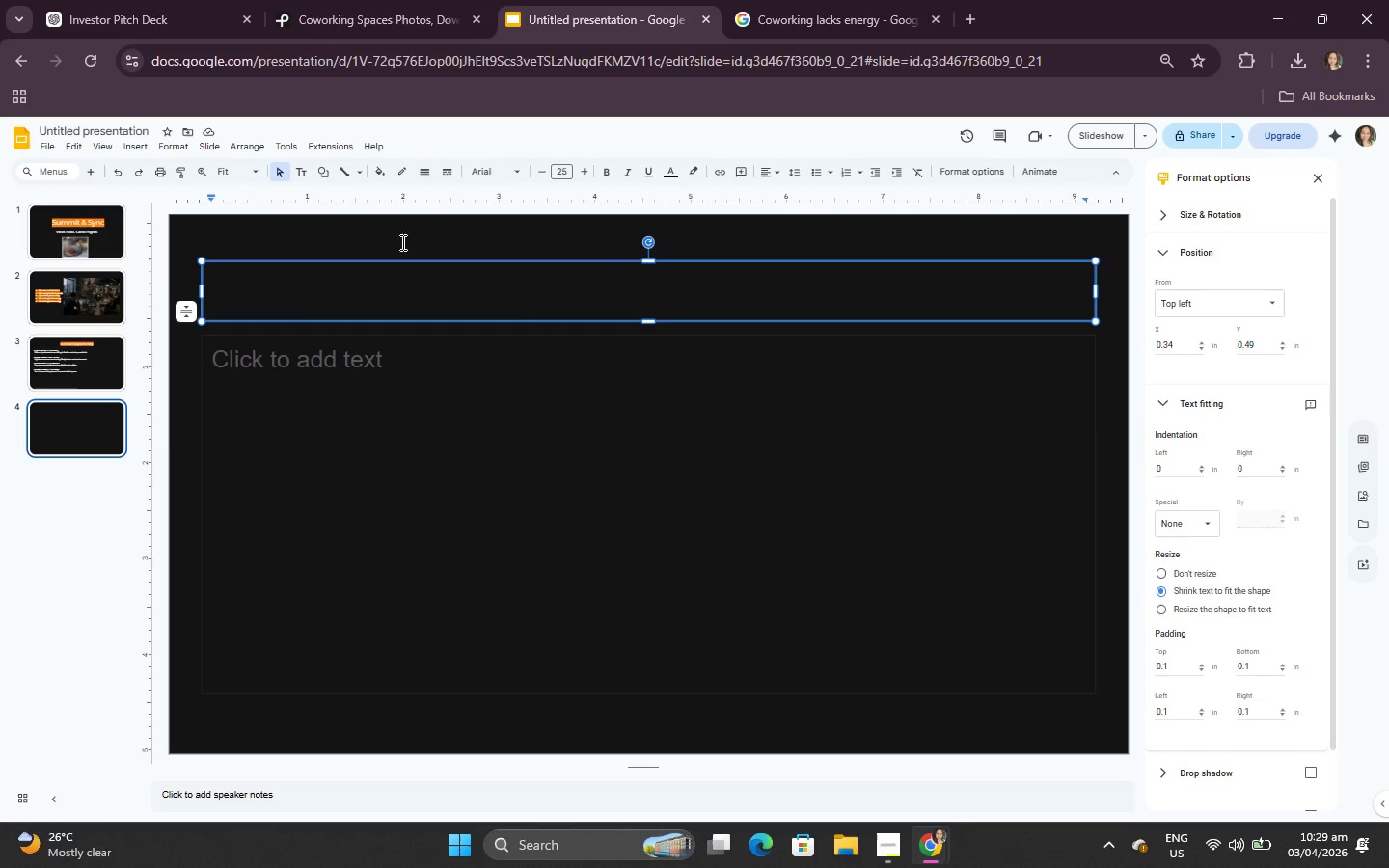 
left_click([336, 0])
 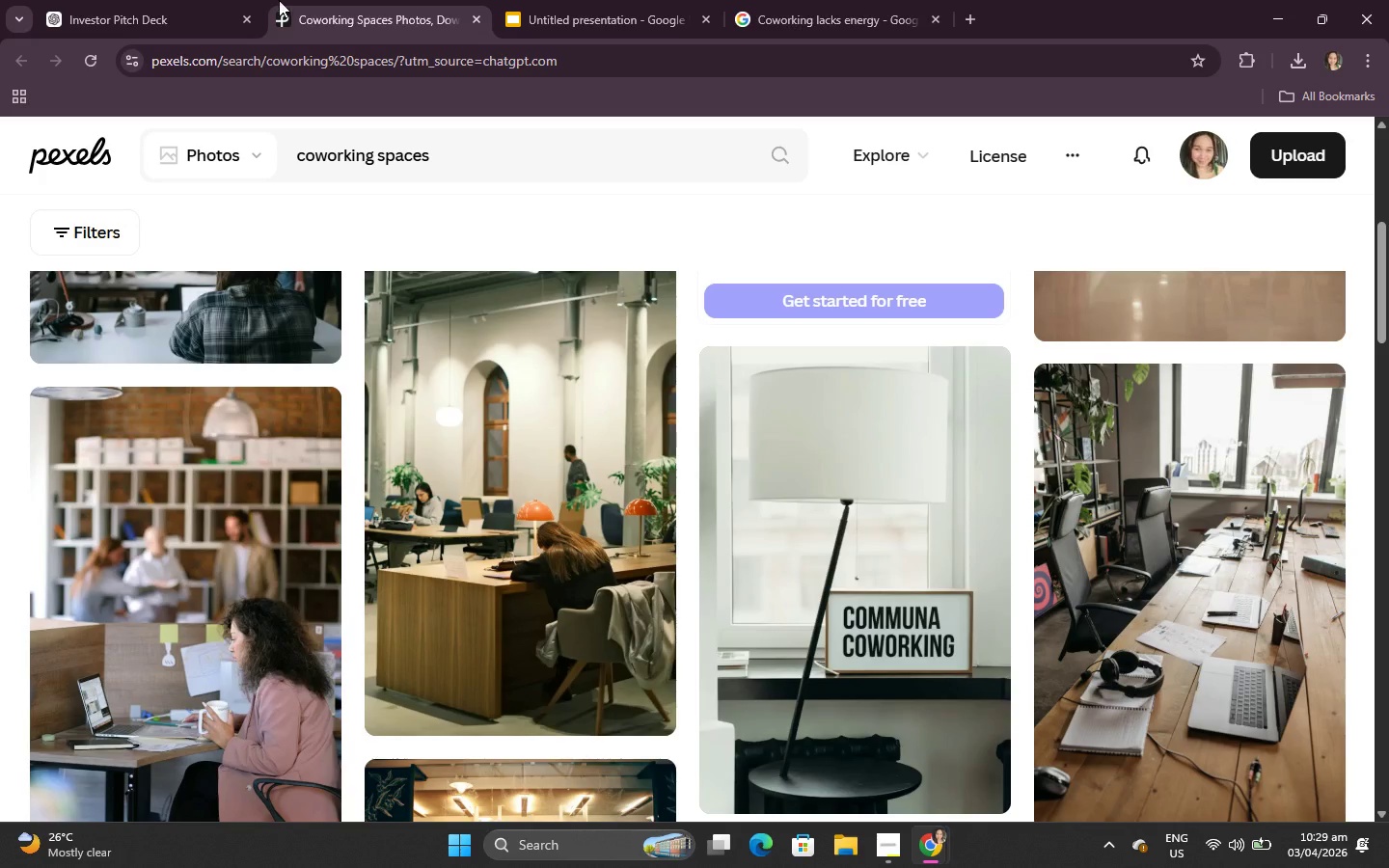 
left_click([220, 0])
 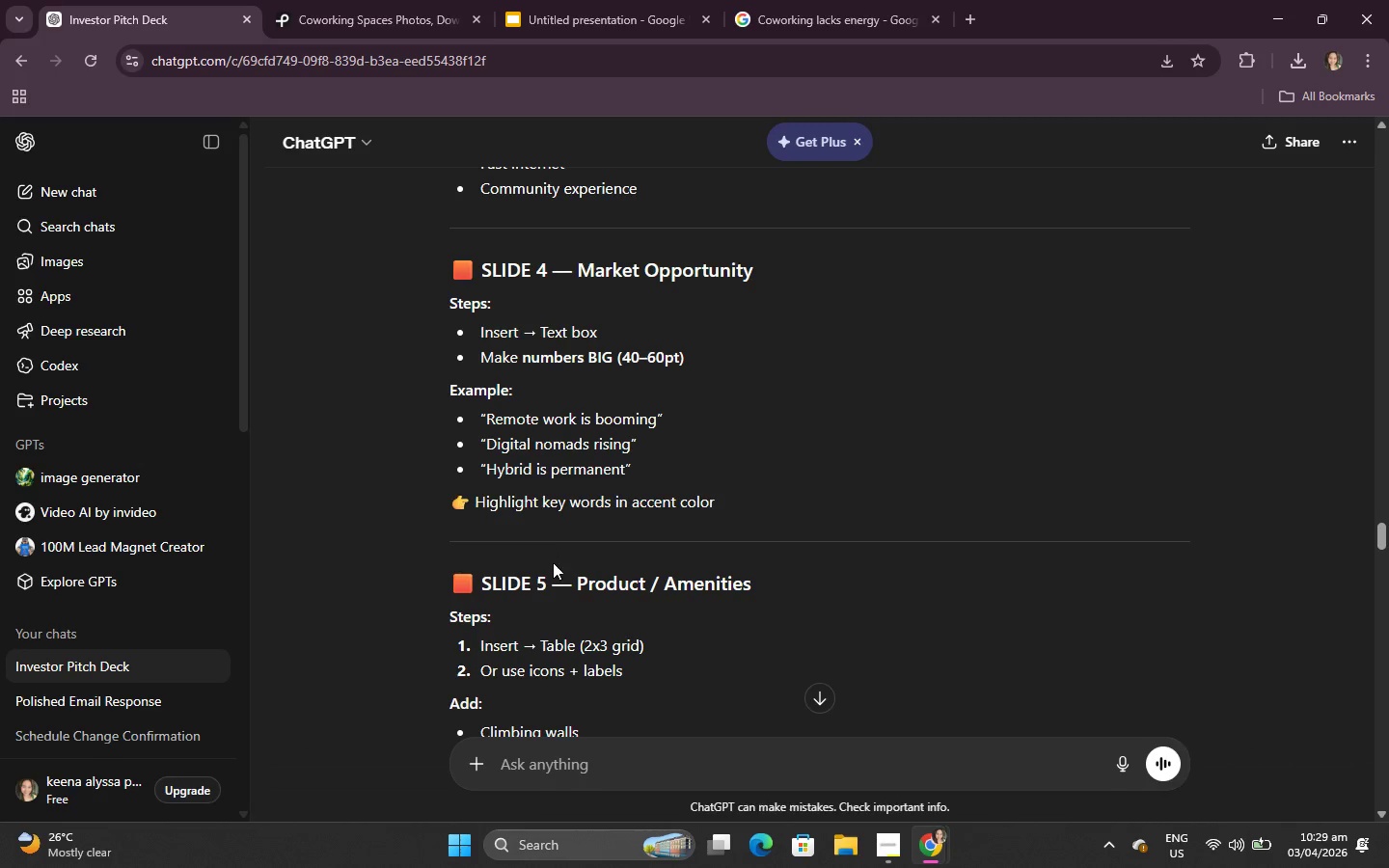 
scroll: coordinate [553, 562], scroll_direction: down, amount: 1.0
 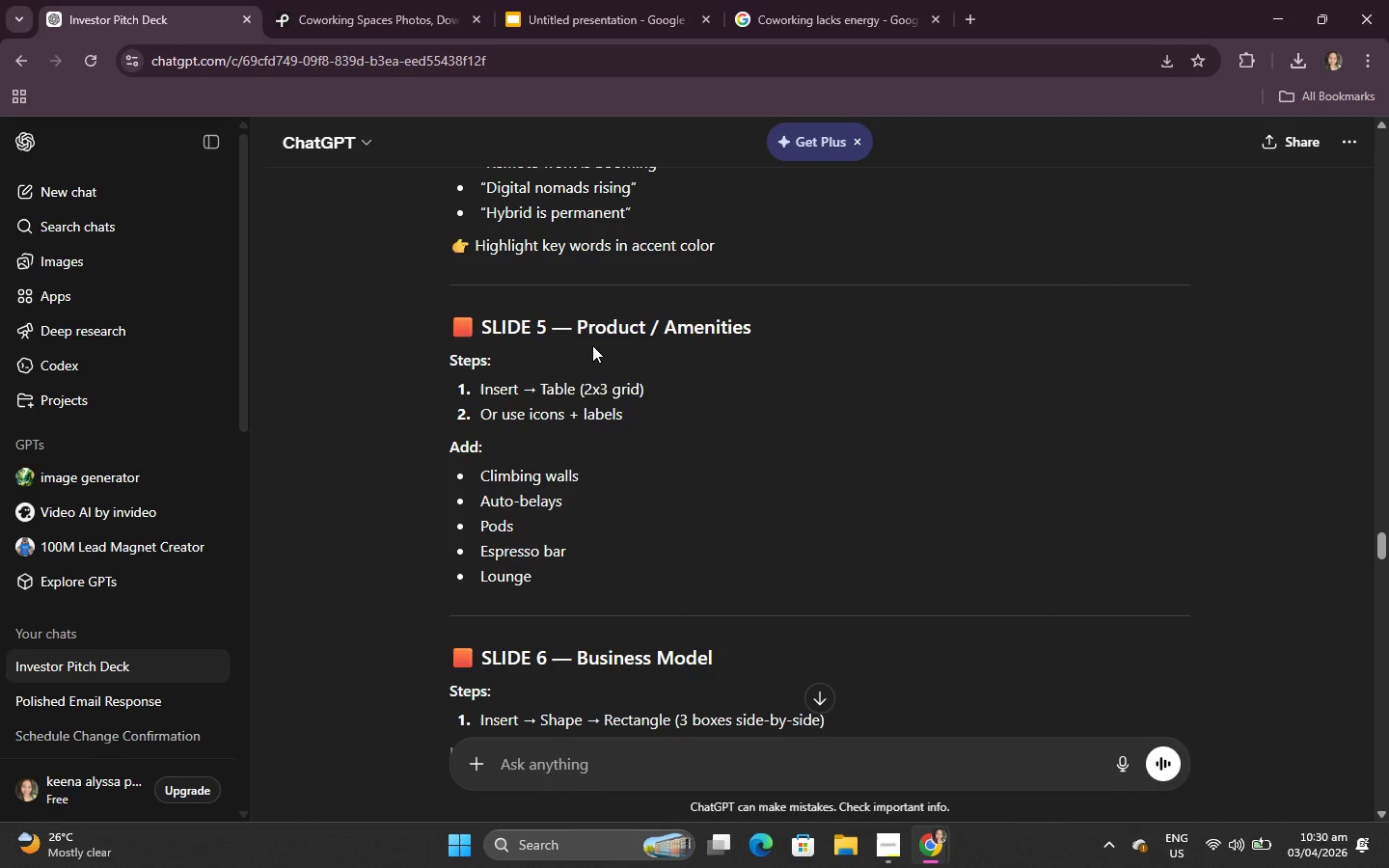 
left_click_drag(start_coordinate=[584, 319], to_coordinate=[895, 375])
 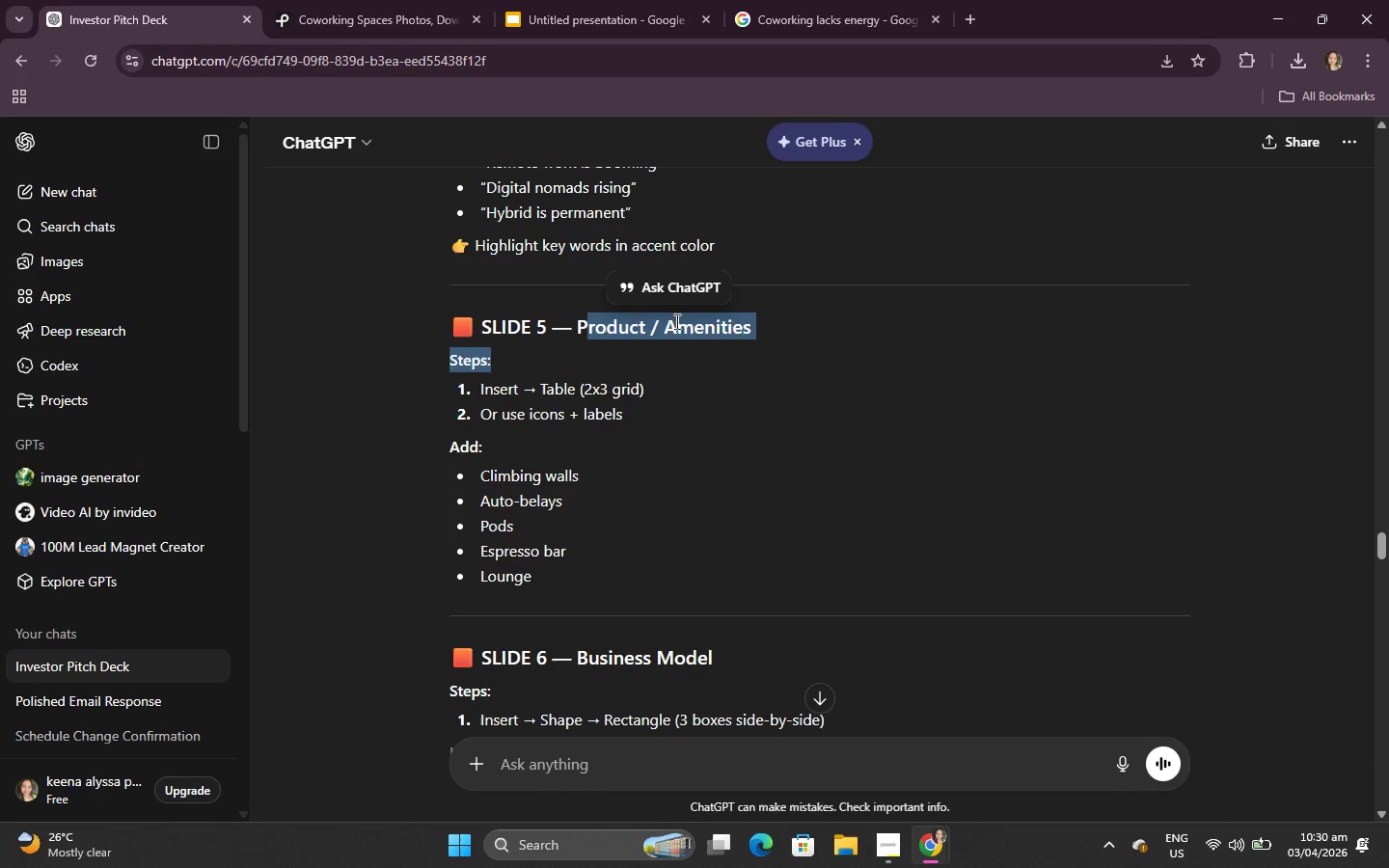 
left_click([673, 321])
 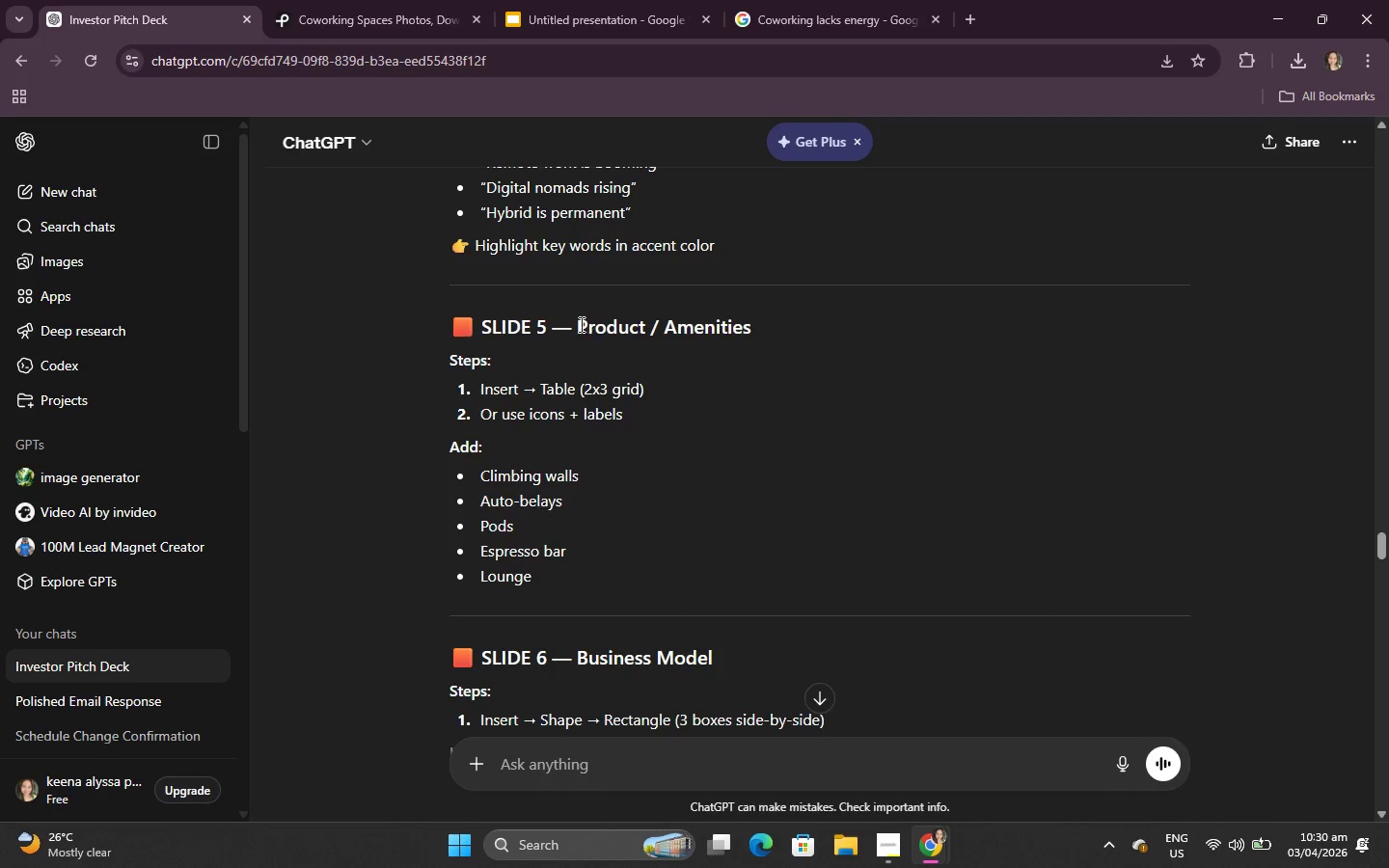 
left_click_drag(start_coordinate=[579, 324], to_coordinate=[764, 334])
 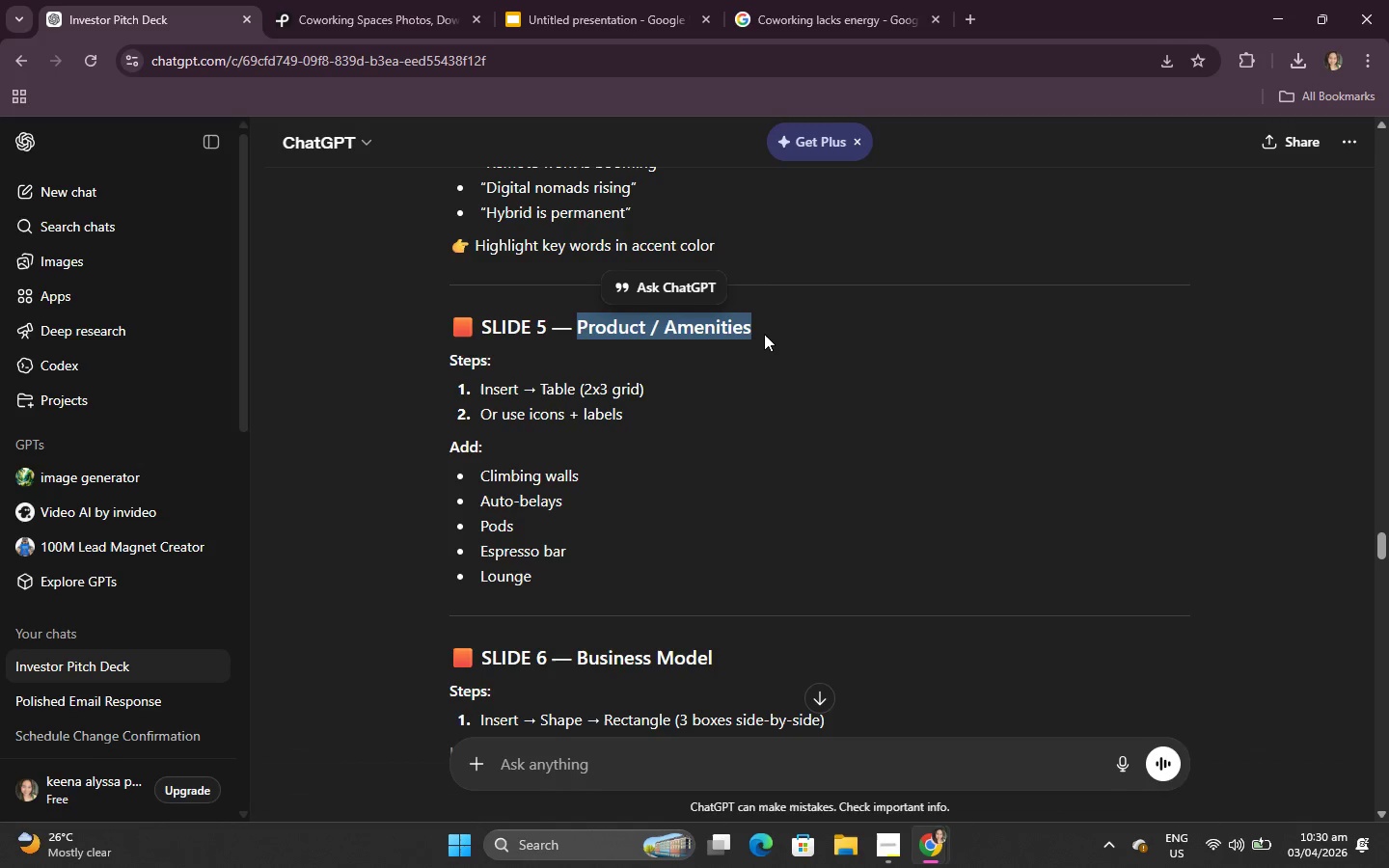 
key(Control+C)
 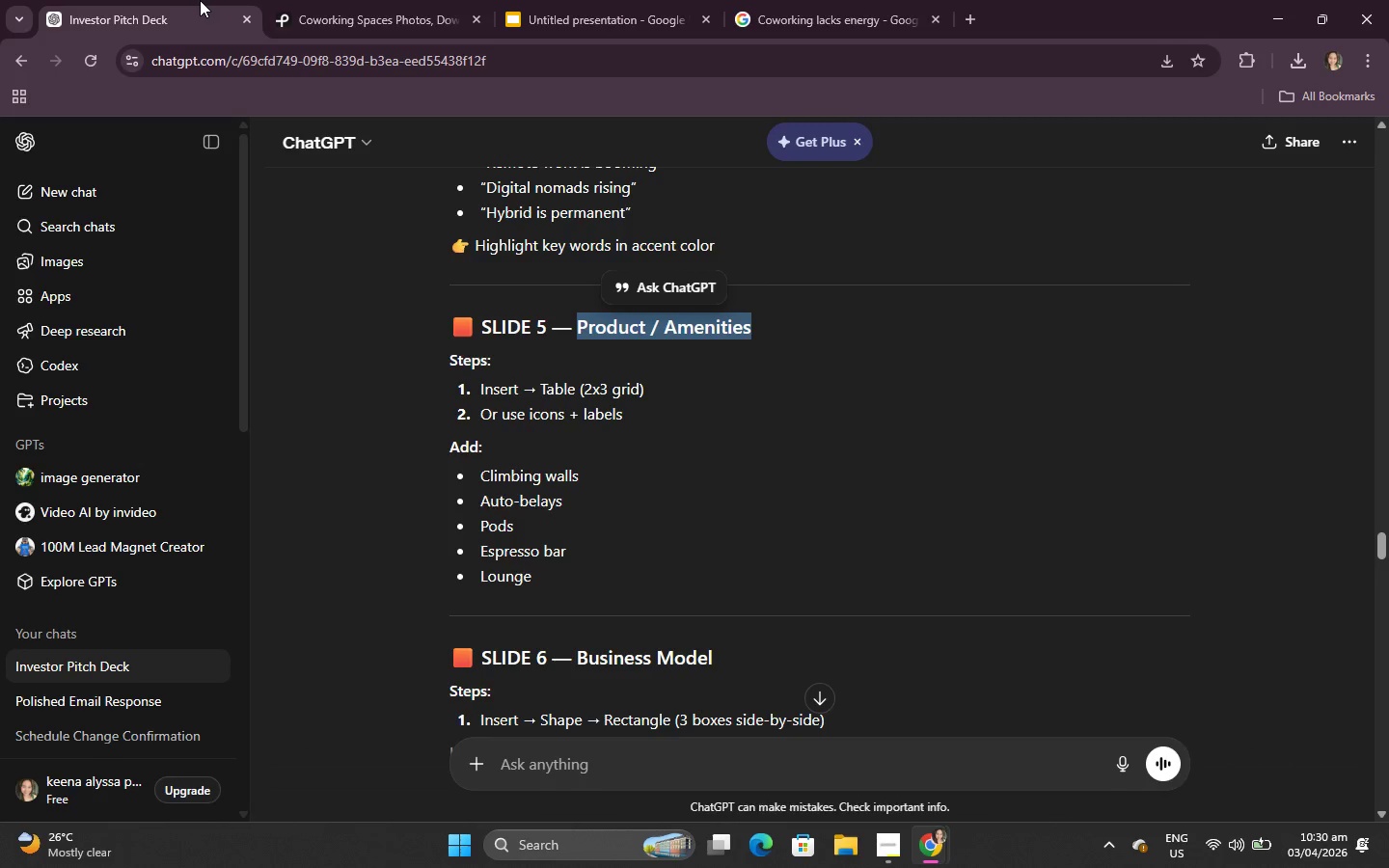 
left_click([347, 0])
 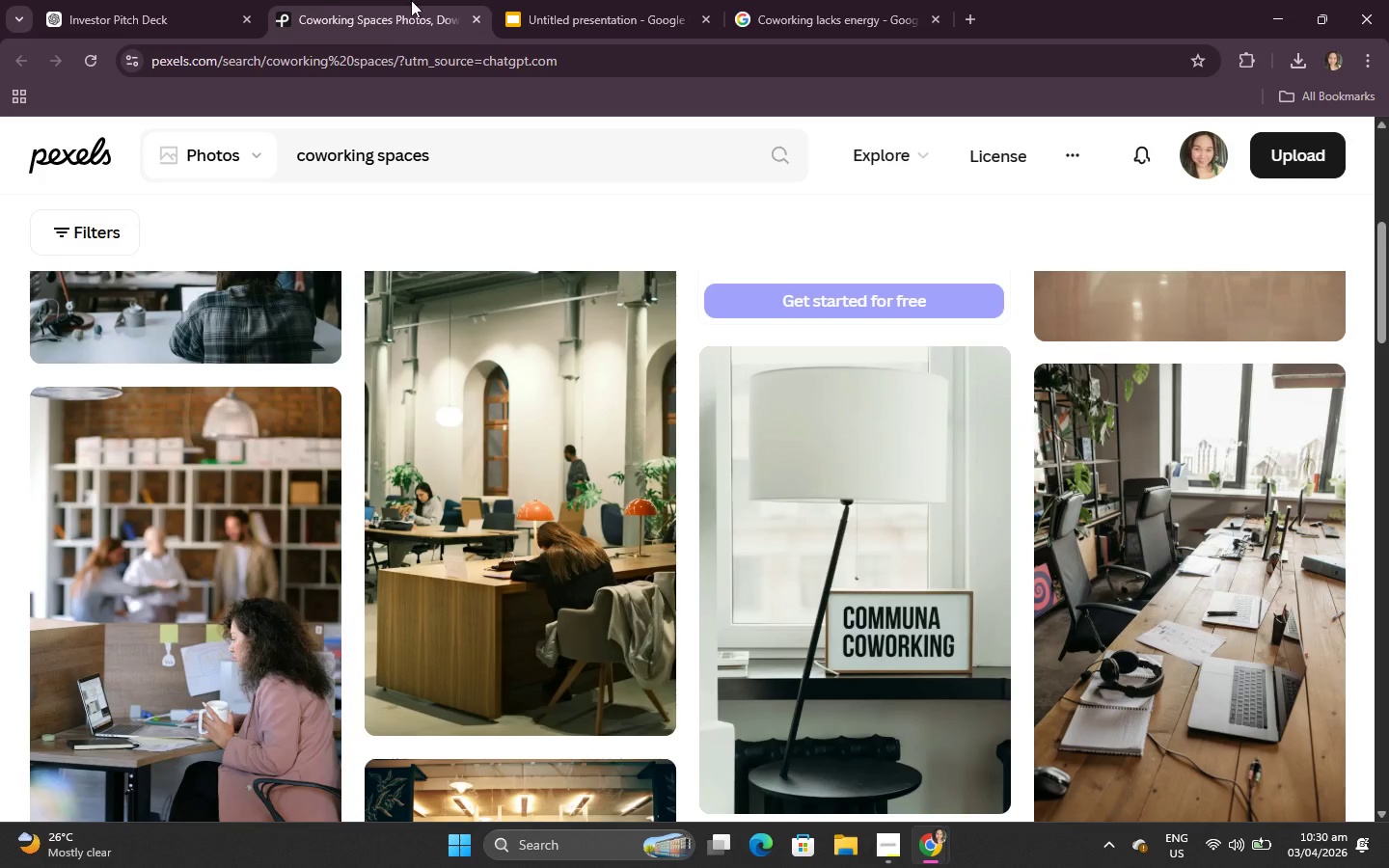 
left_click([505, 0])
 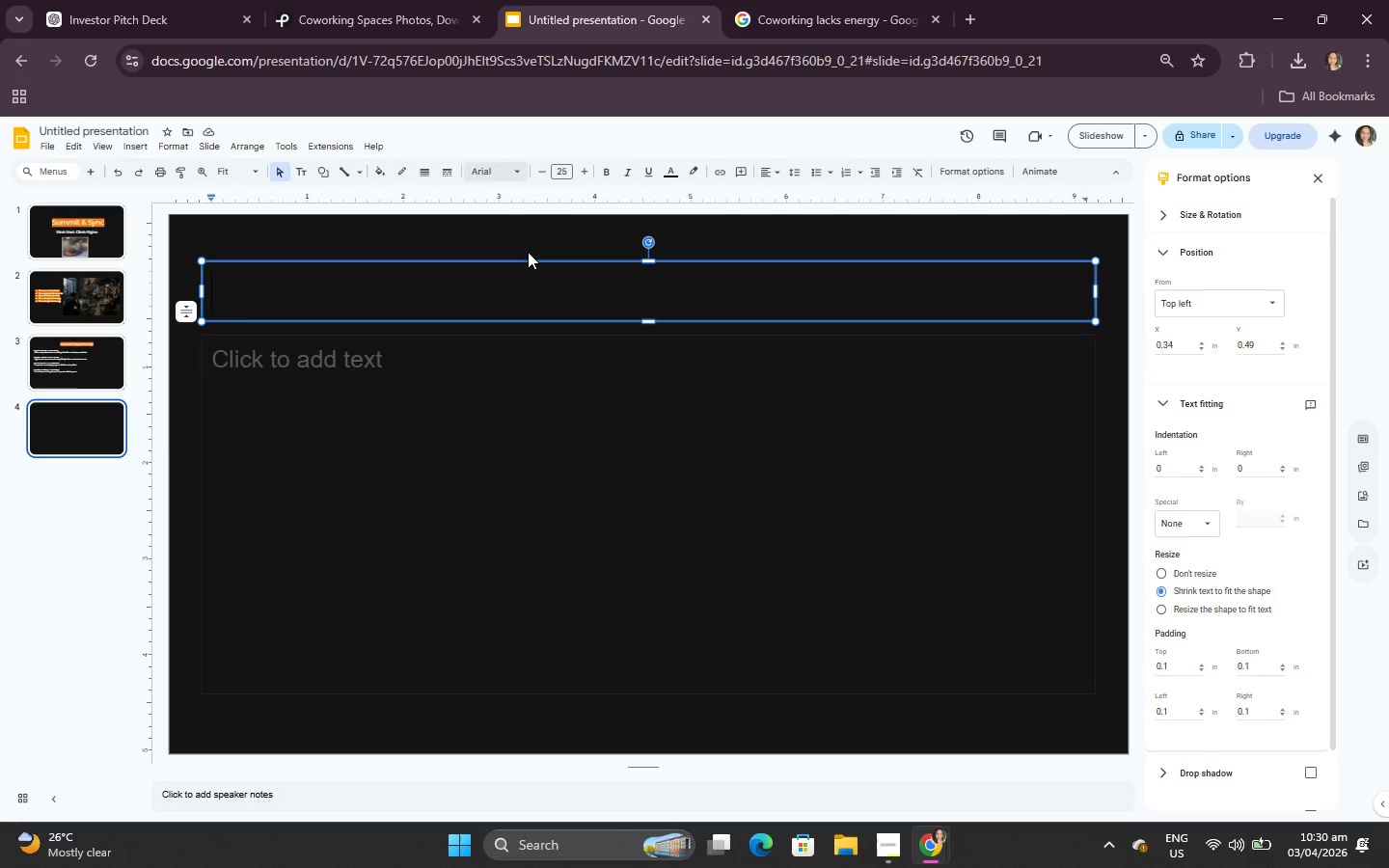 
key(Control+V)
 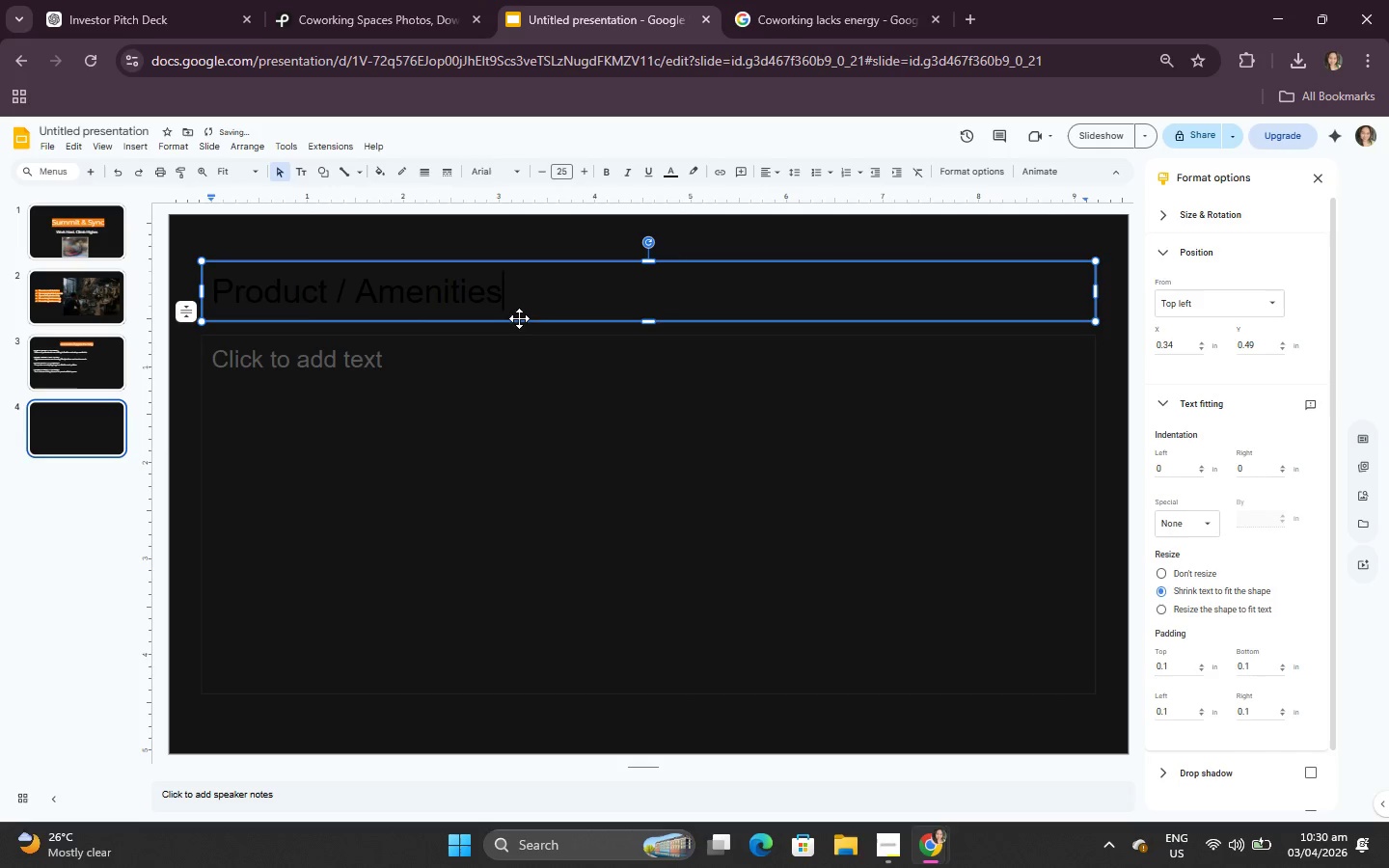 
key(Control+A)
 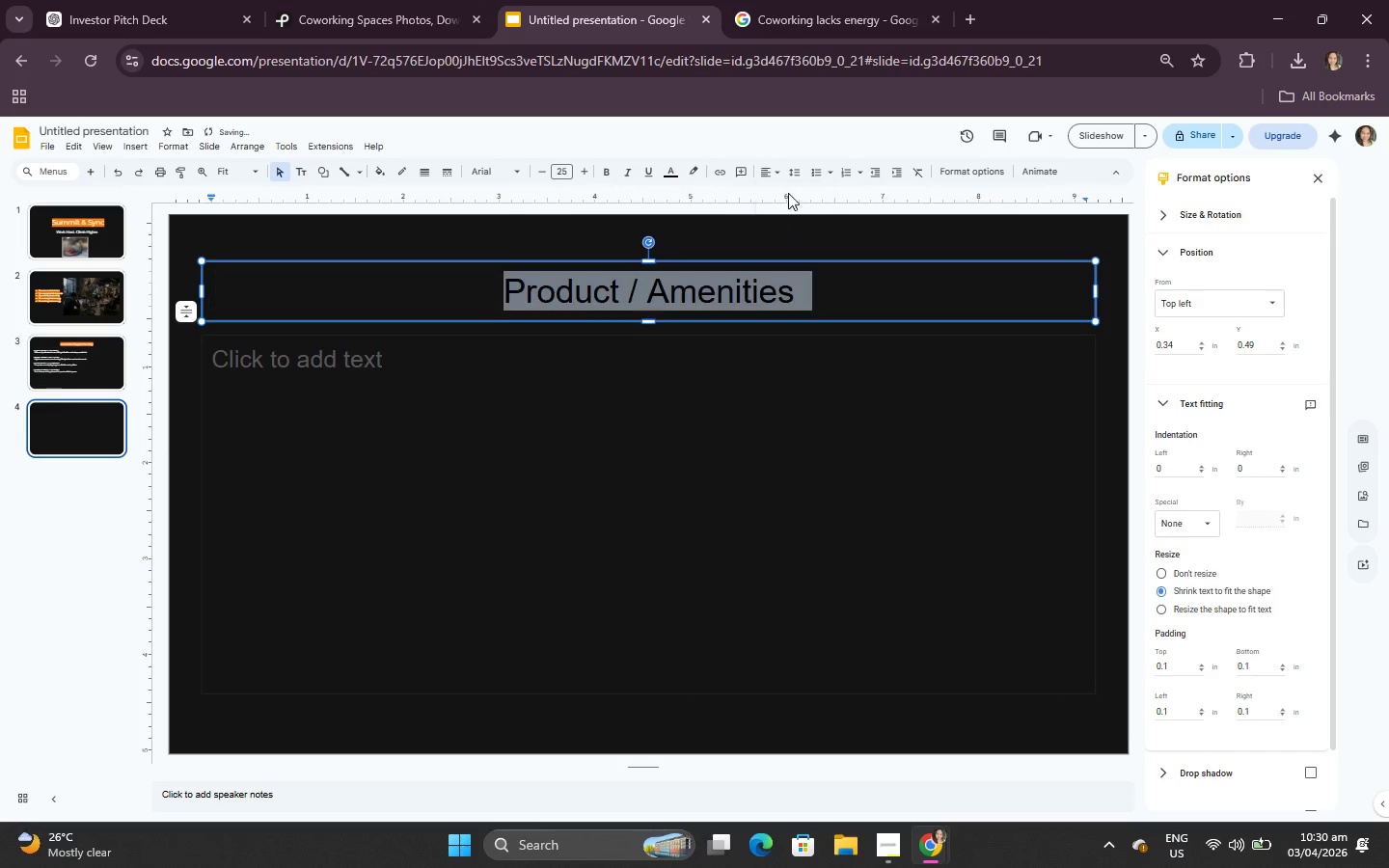 
left_click([668, 166])
 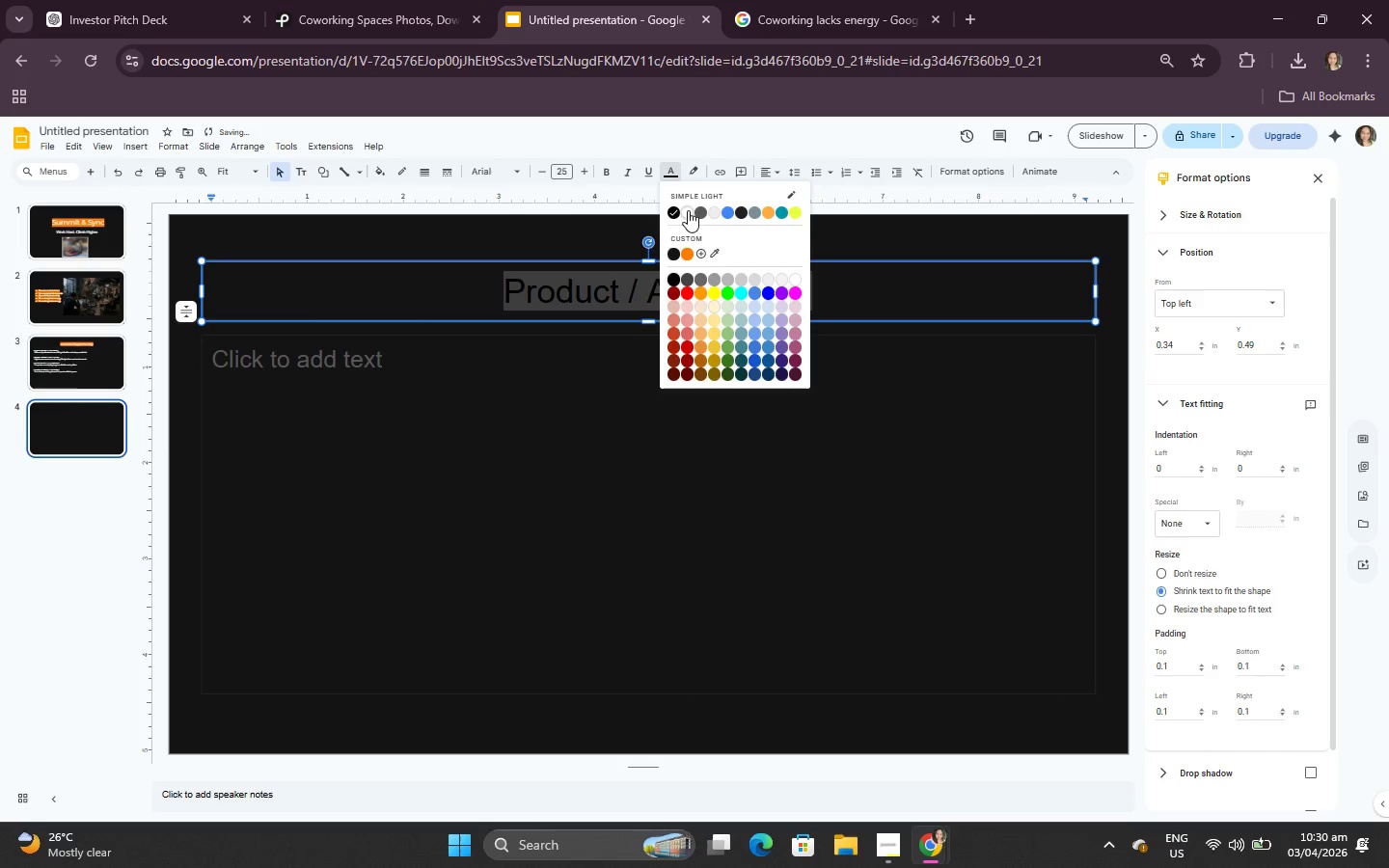 
left_click([689, 214])
 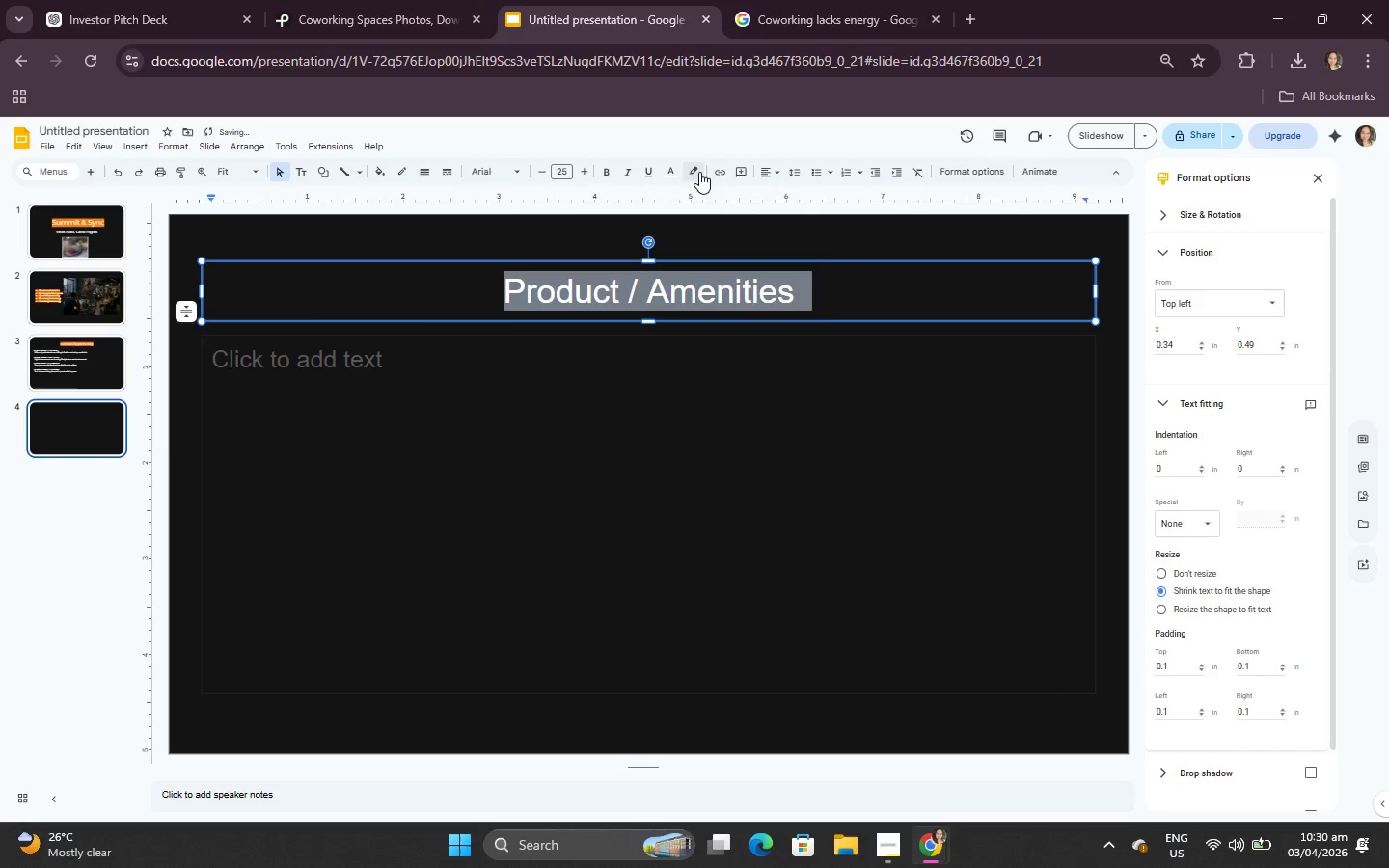 
left_click([699, 172])
 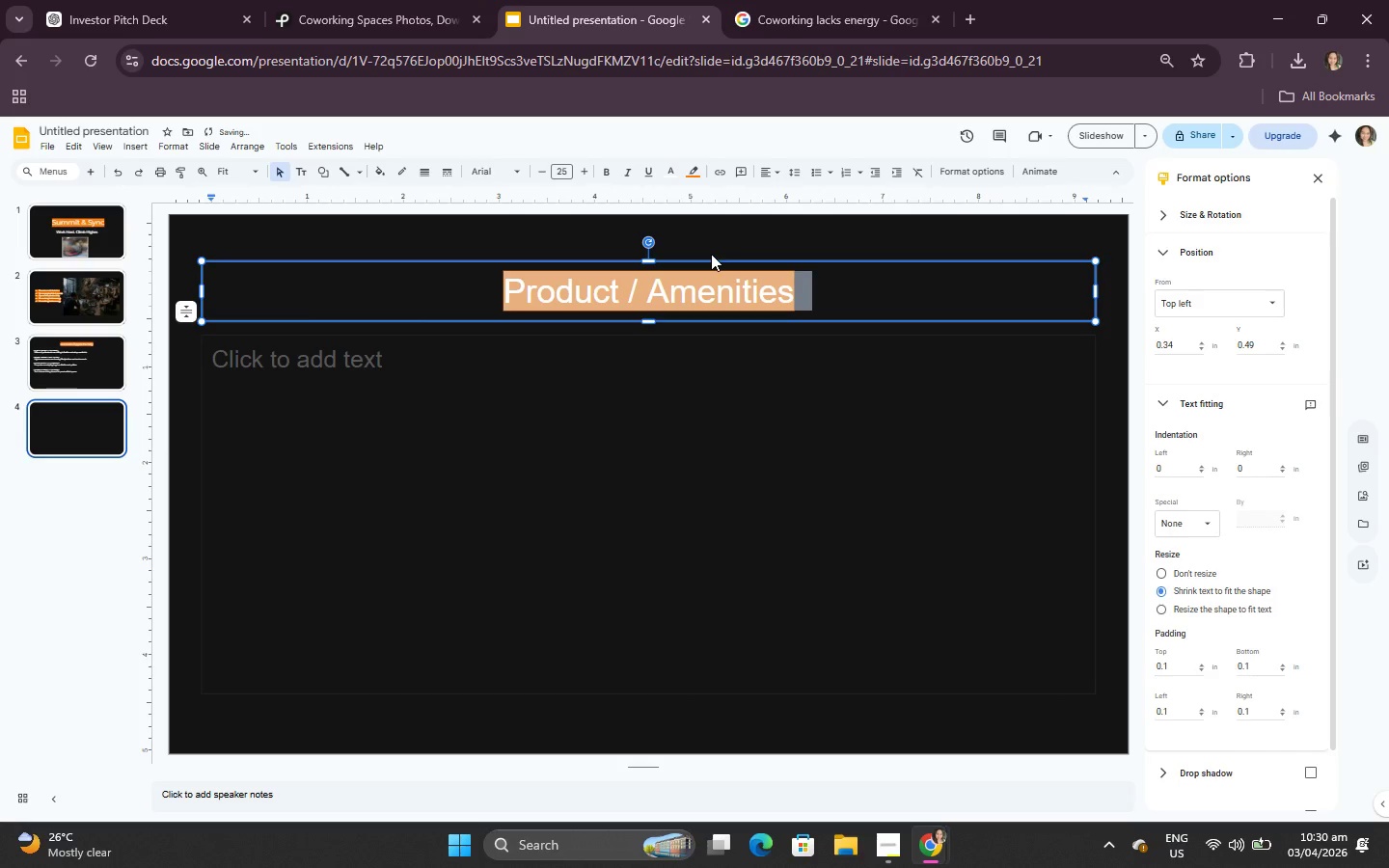 
double_click([670, 448])
 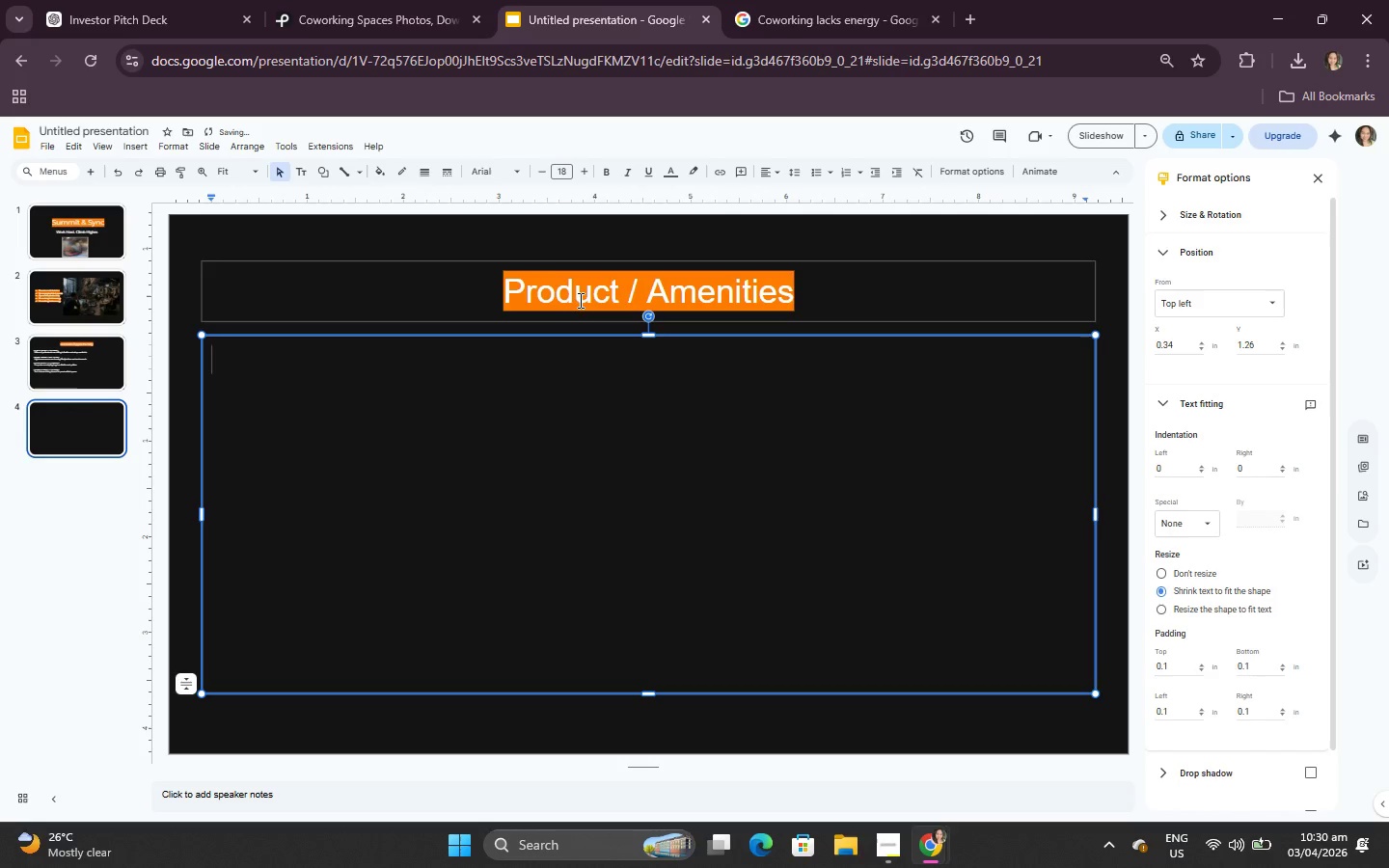 
left_click([579, 295])
 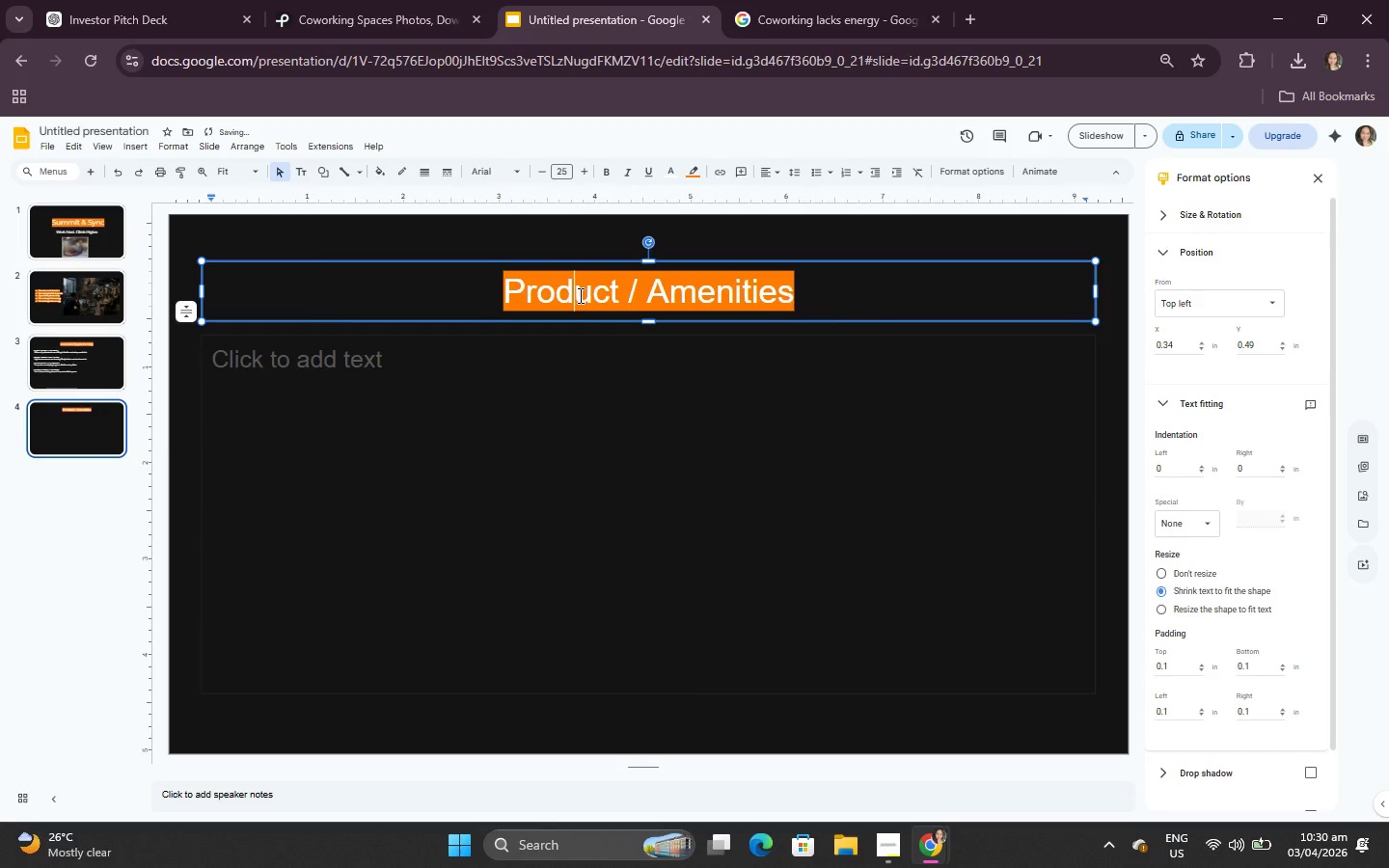 
key(Control+A)
 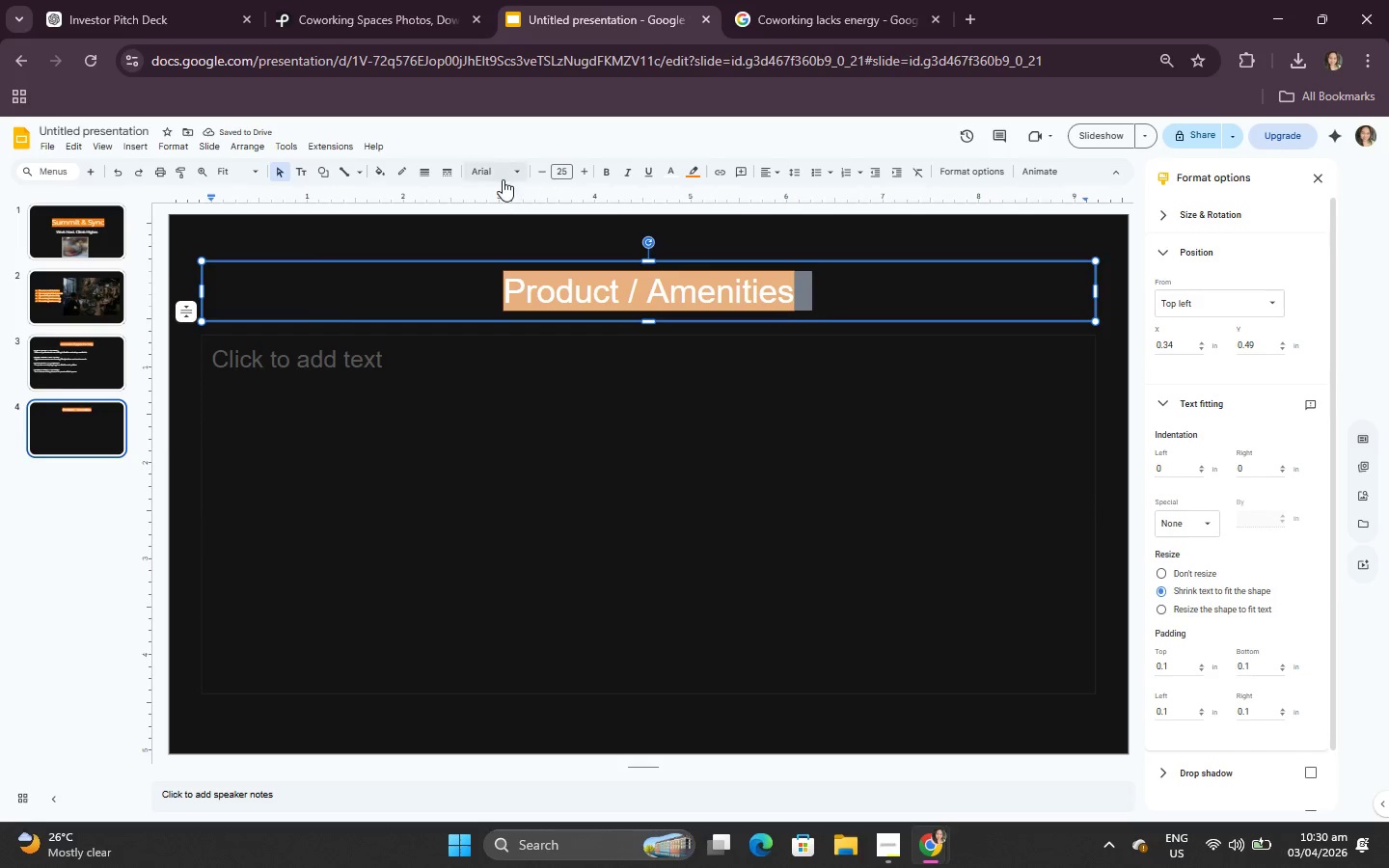 
left_click([503, 177])
 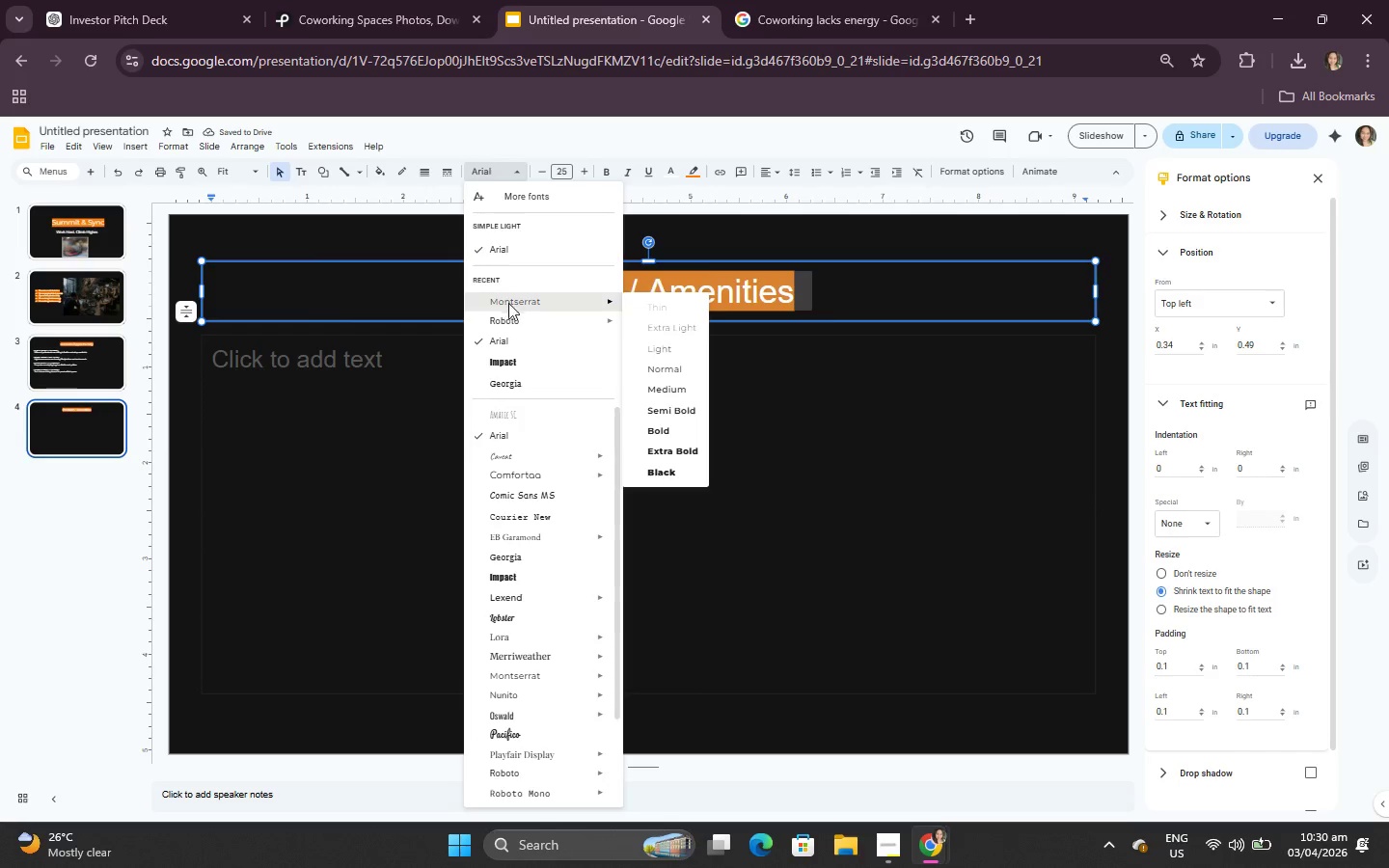 
double_click([528, 404])
 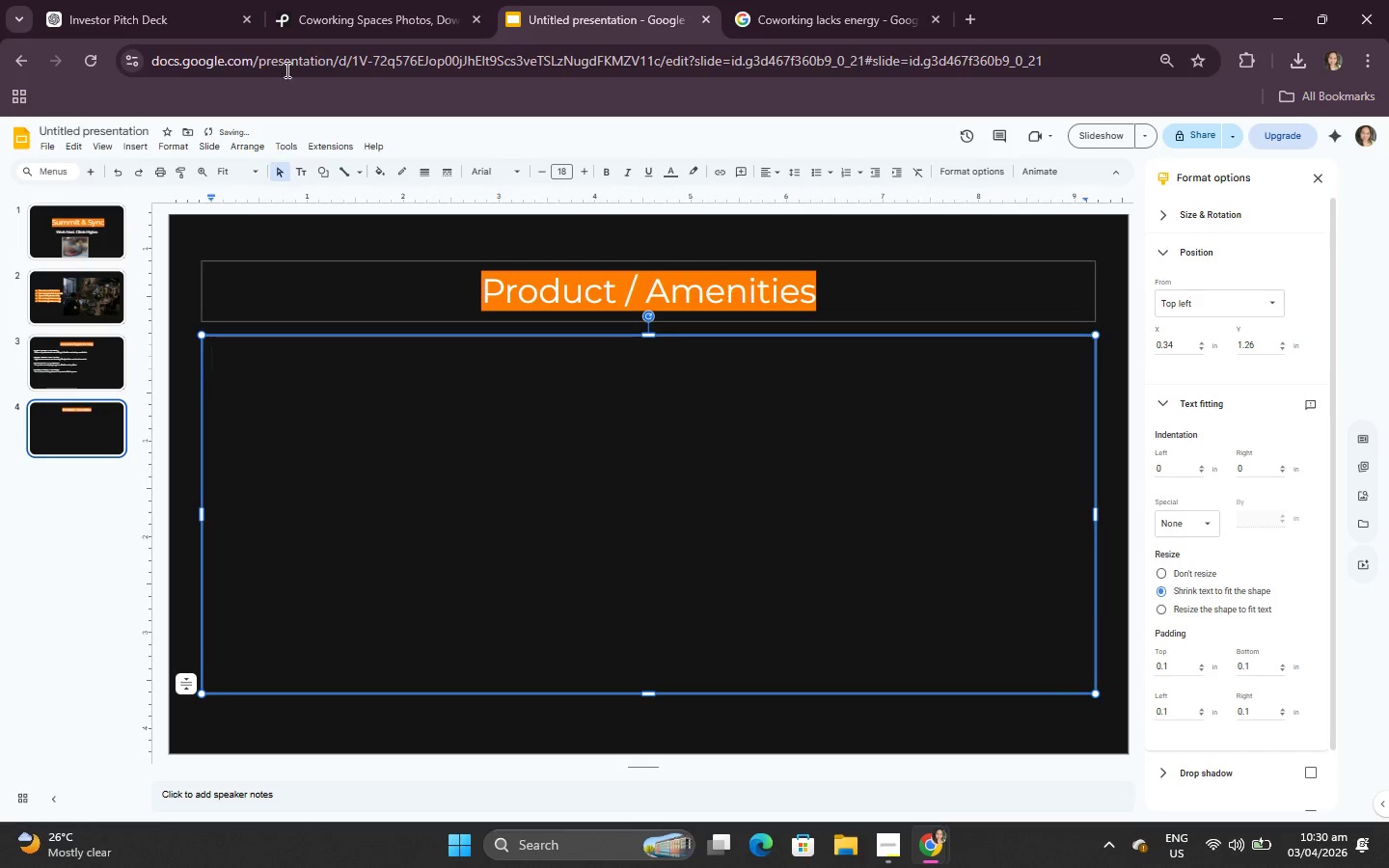 
left_click([180, 0])
 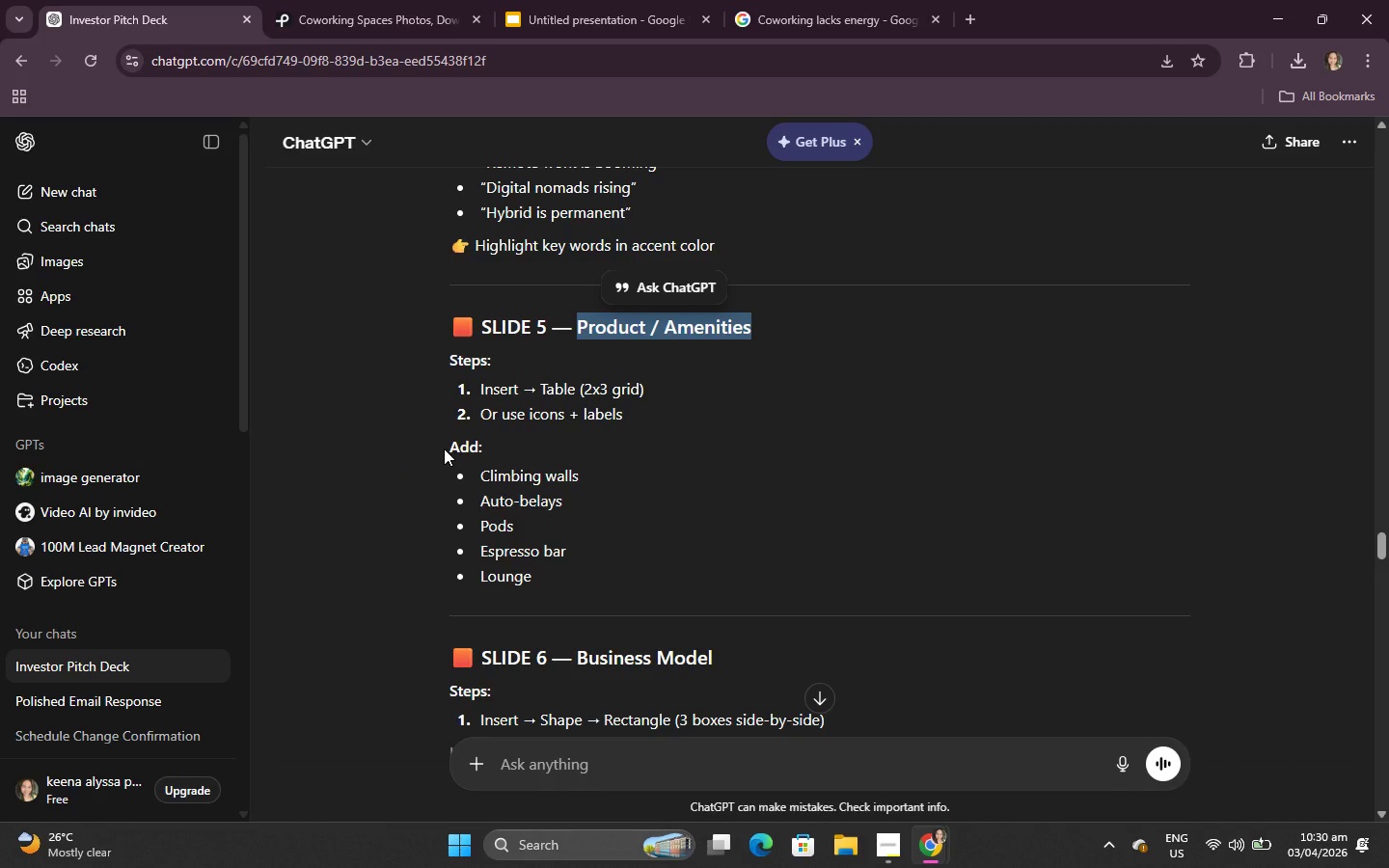 
left_click([444, 448])
 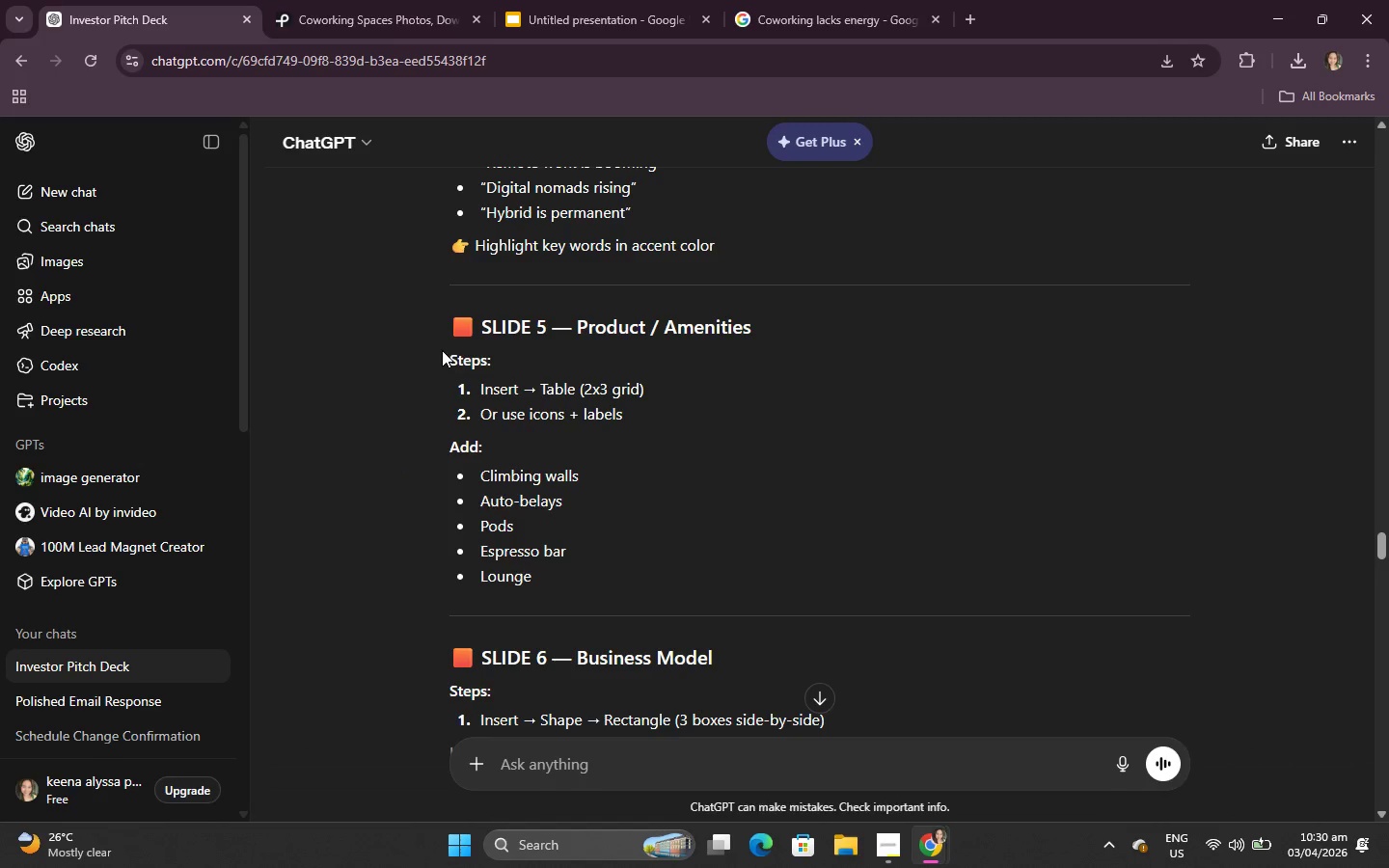 
left_click_drag(start_coordinate=[443, 311], to_coordinate=[581, 751])
 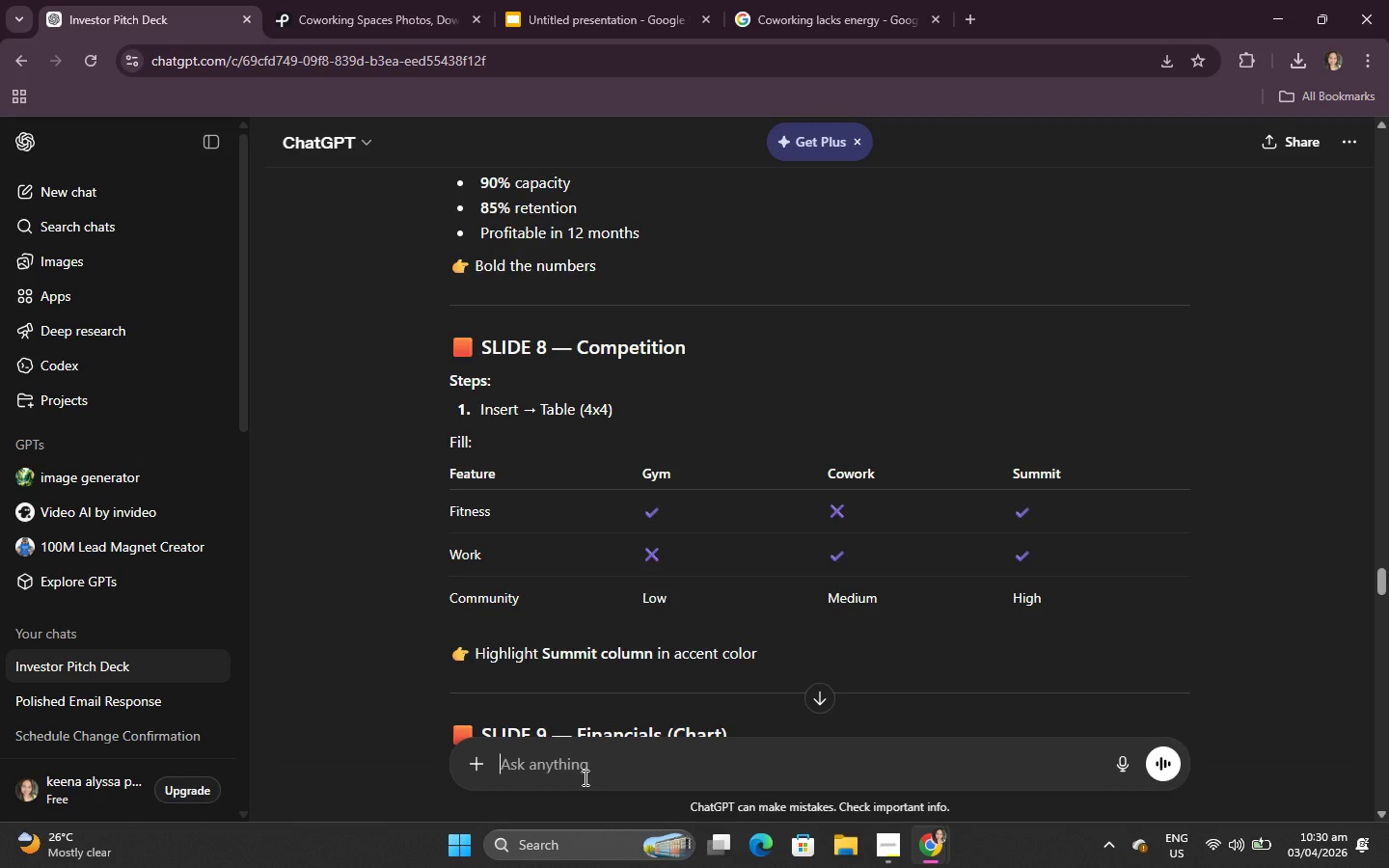 
key(Control+C)
 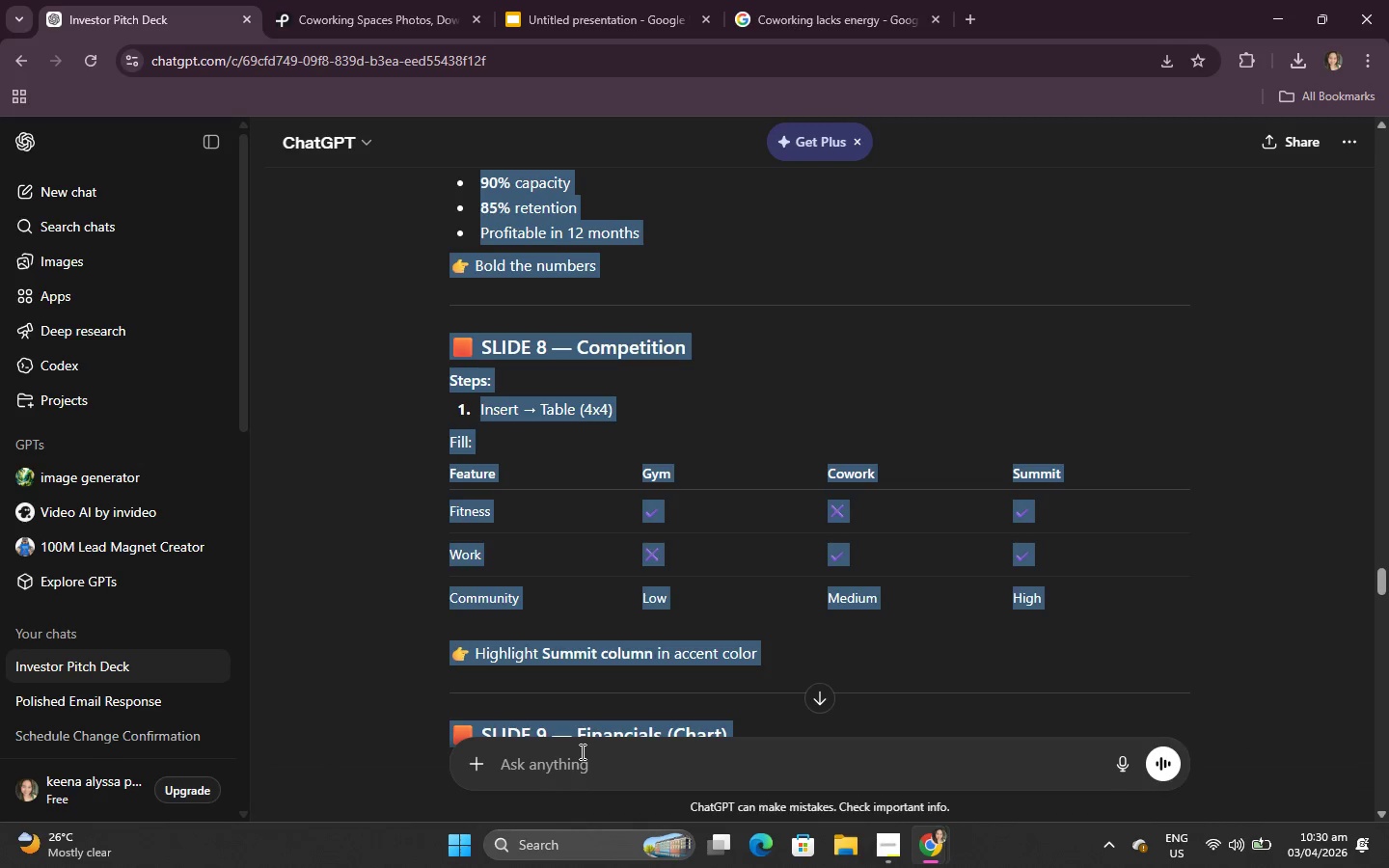 
left_click([584, 777])
 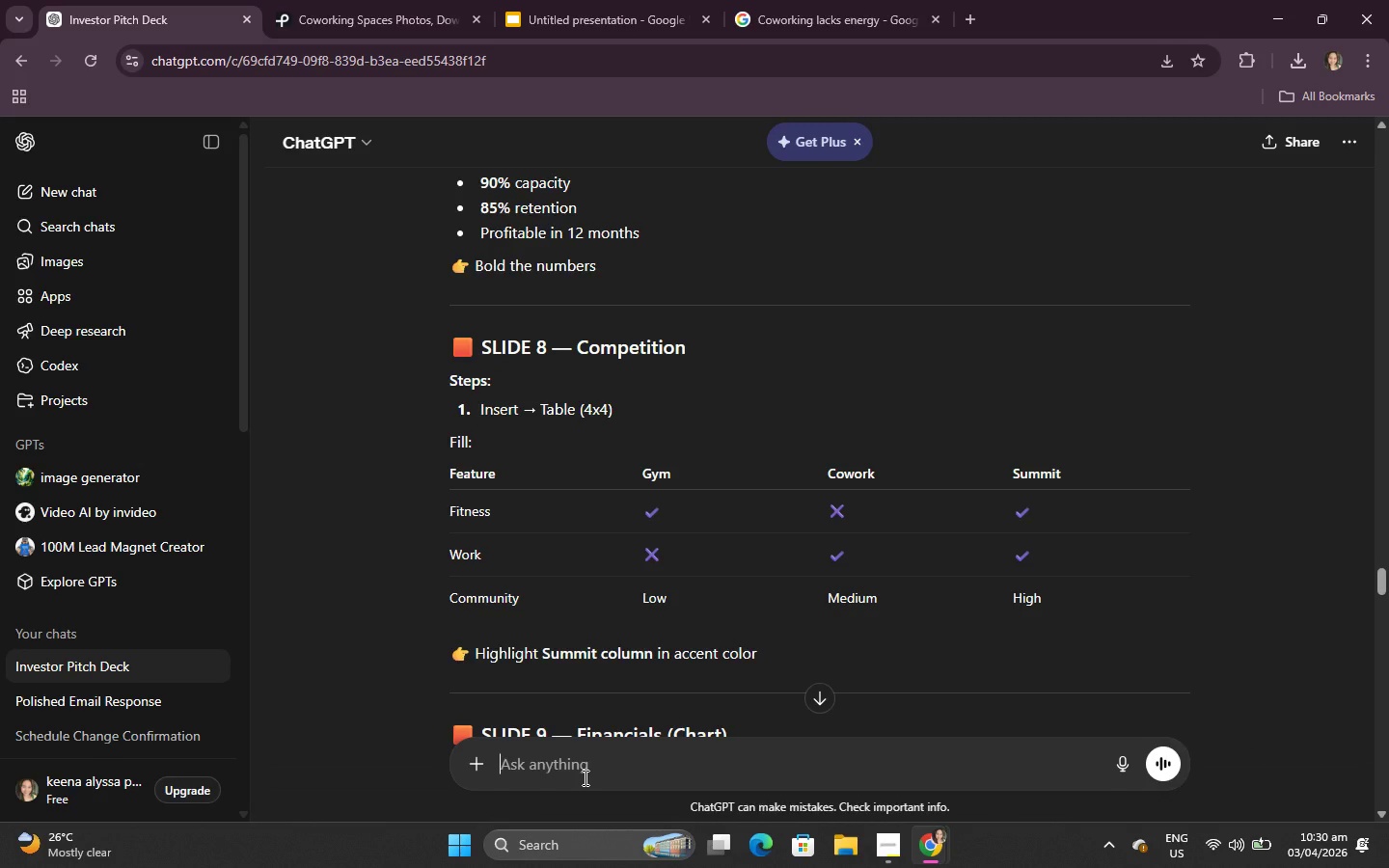 
key(Control+V)
 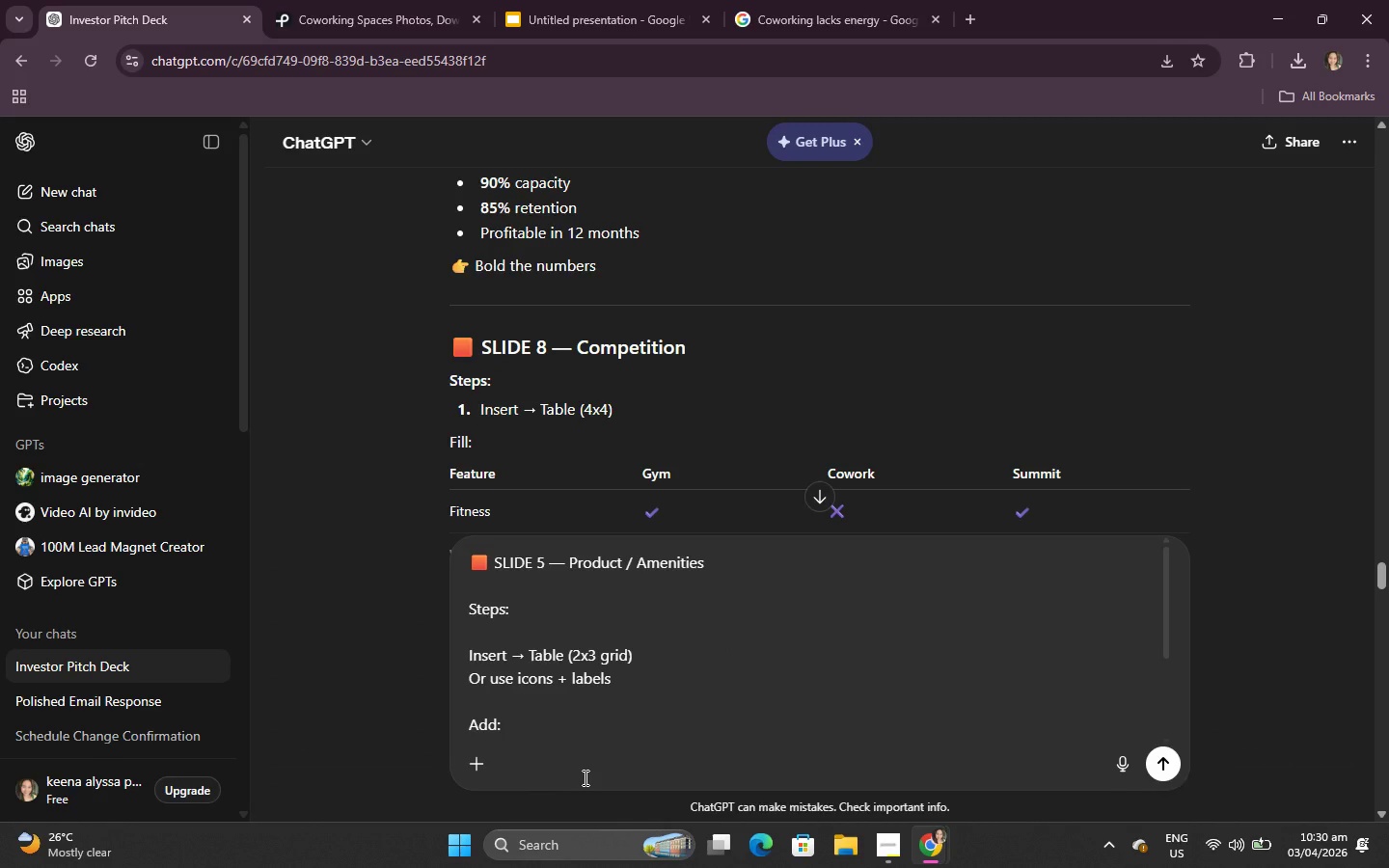 
key(Enter)
 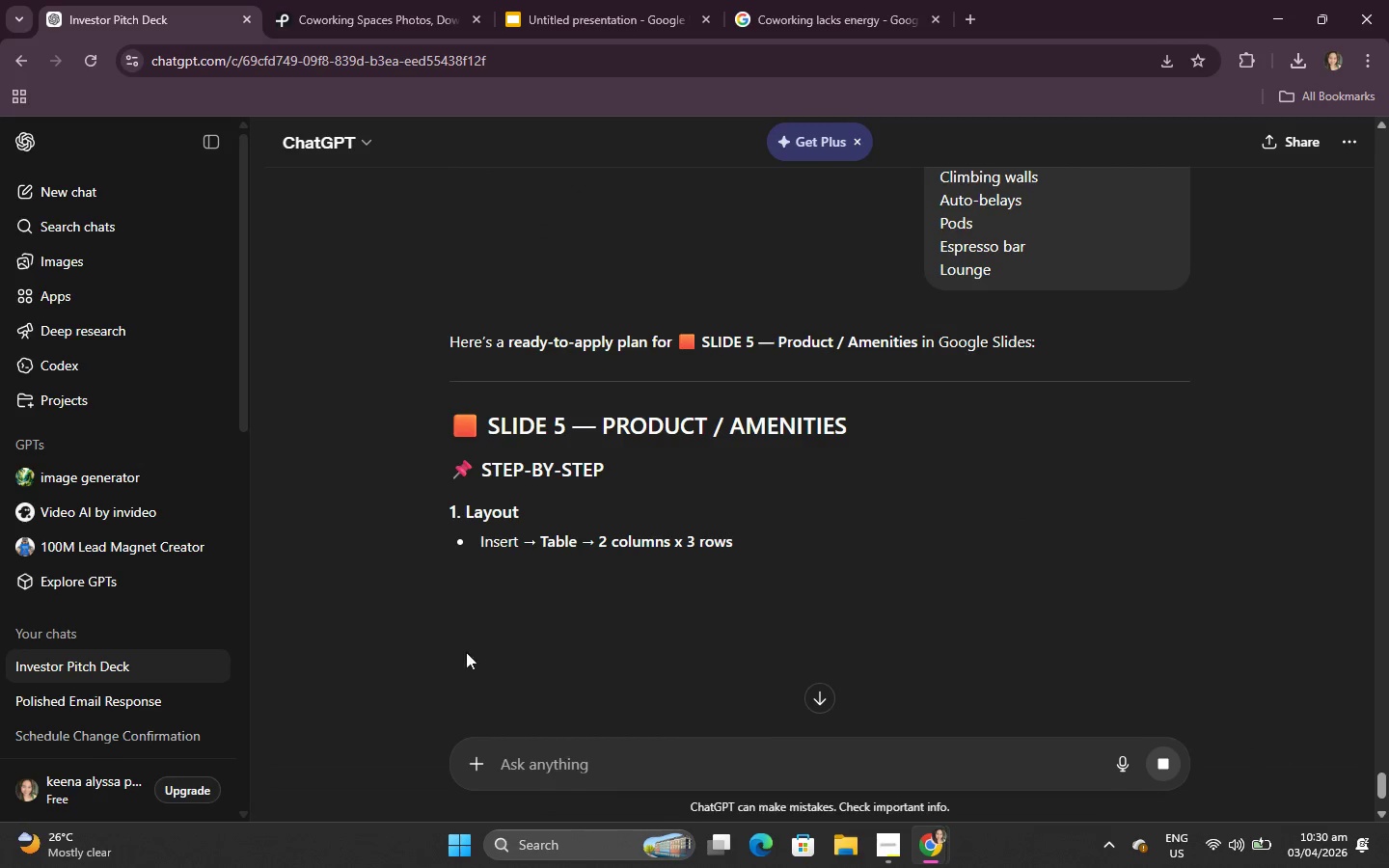 
scroll: coordinate [398, 547], scroll_direction: down, amount: 2.0
 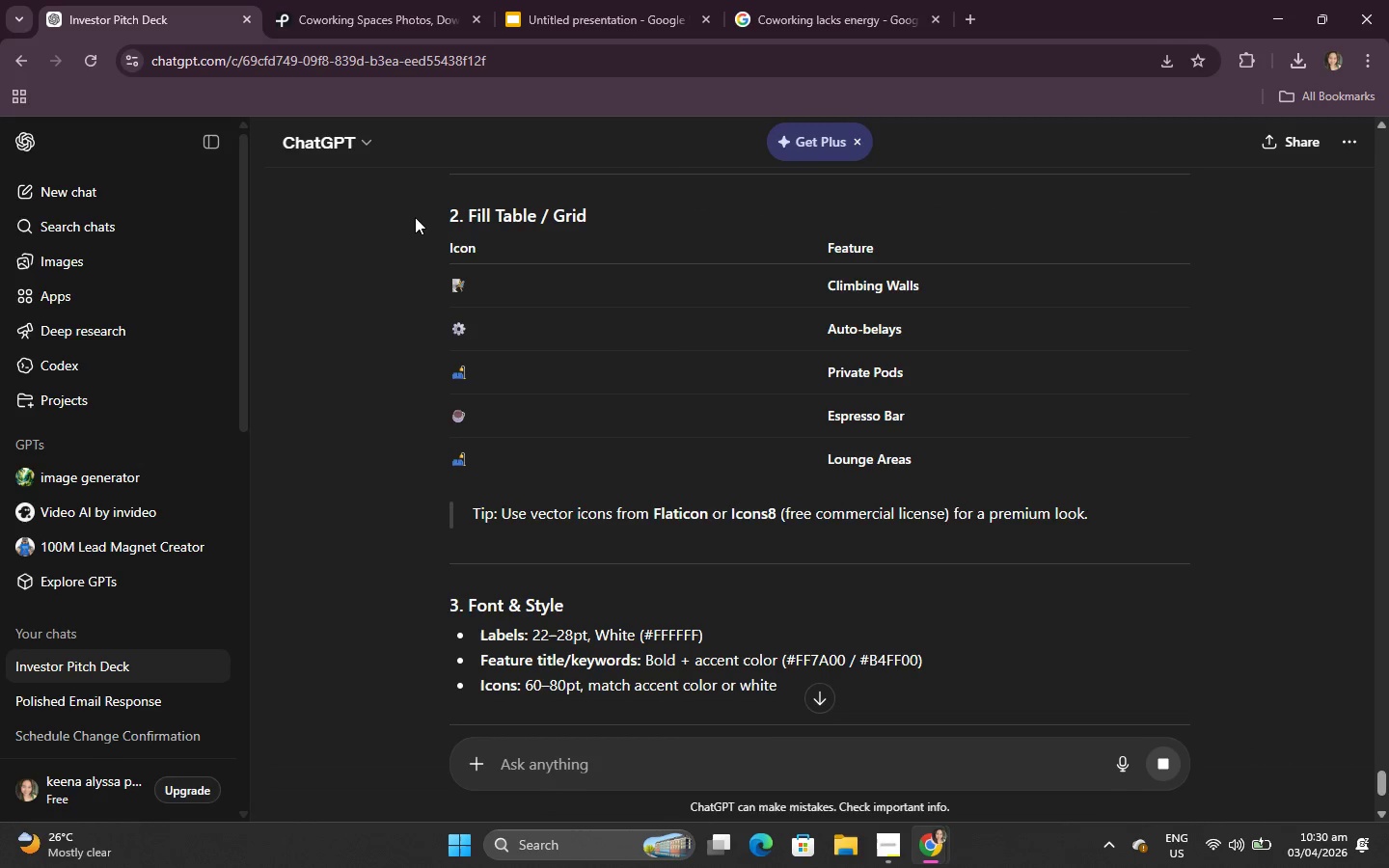 
left_click_drag(start_coordinate=[426, 236], to_coordinate=[1173, 245])
 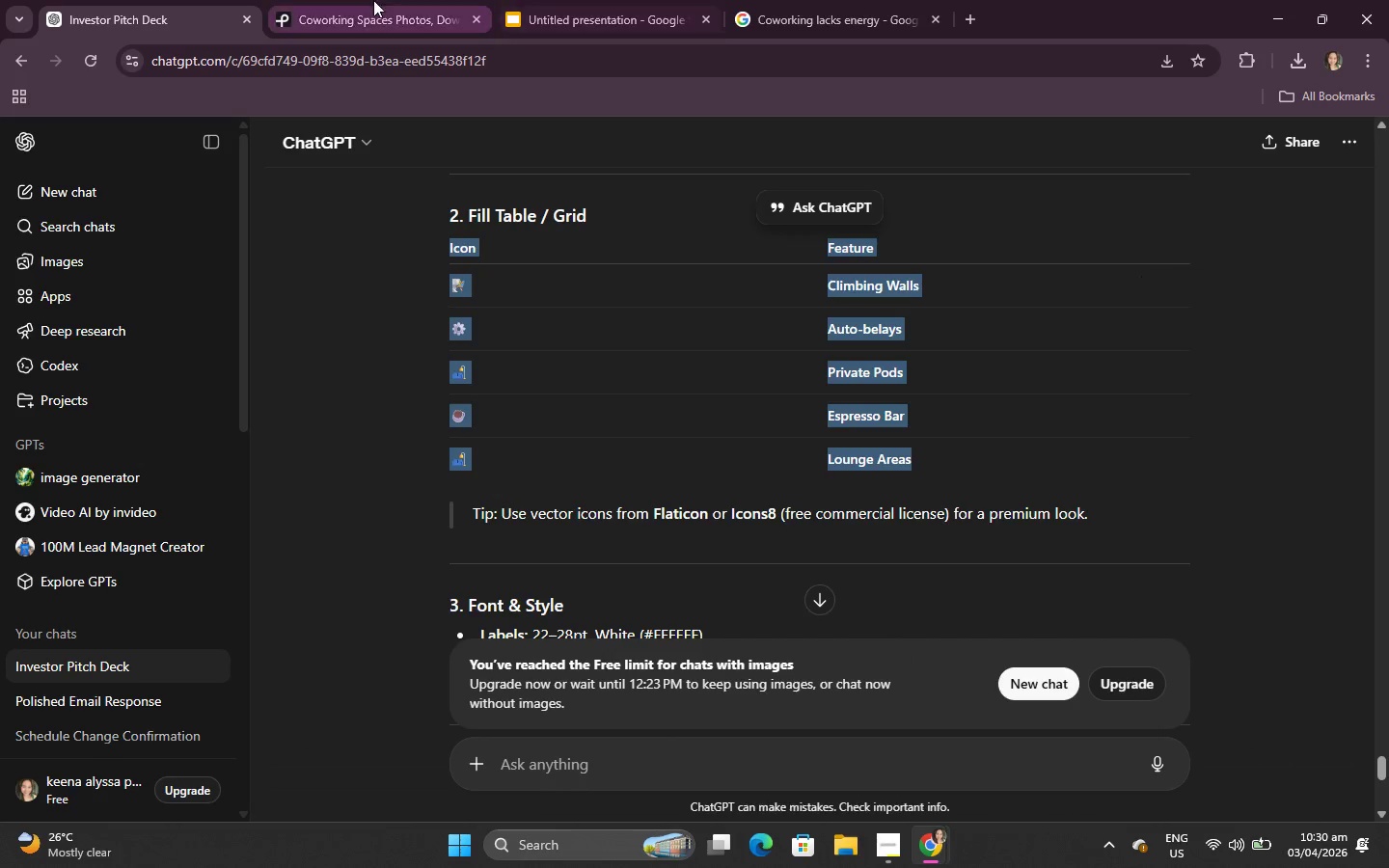 
left_click([527, 0])
 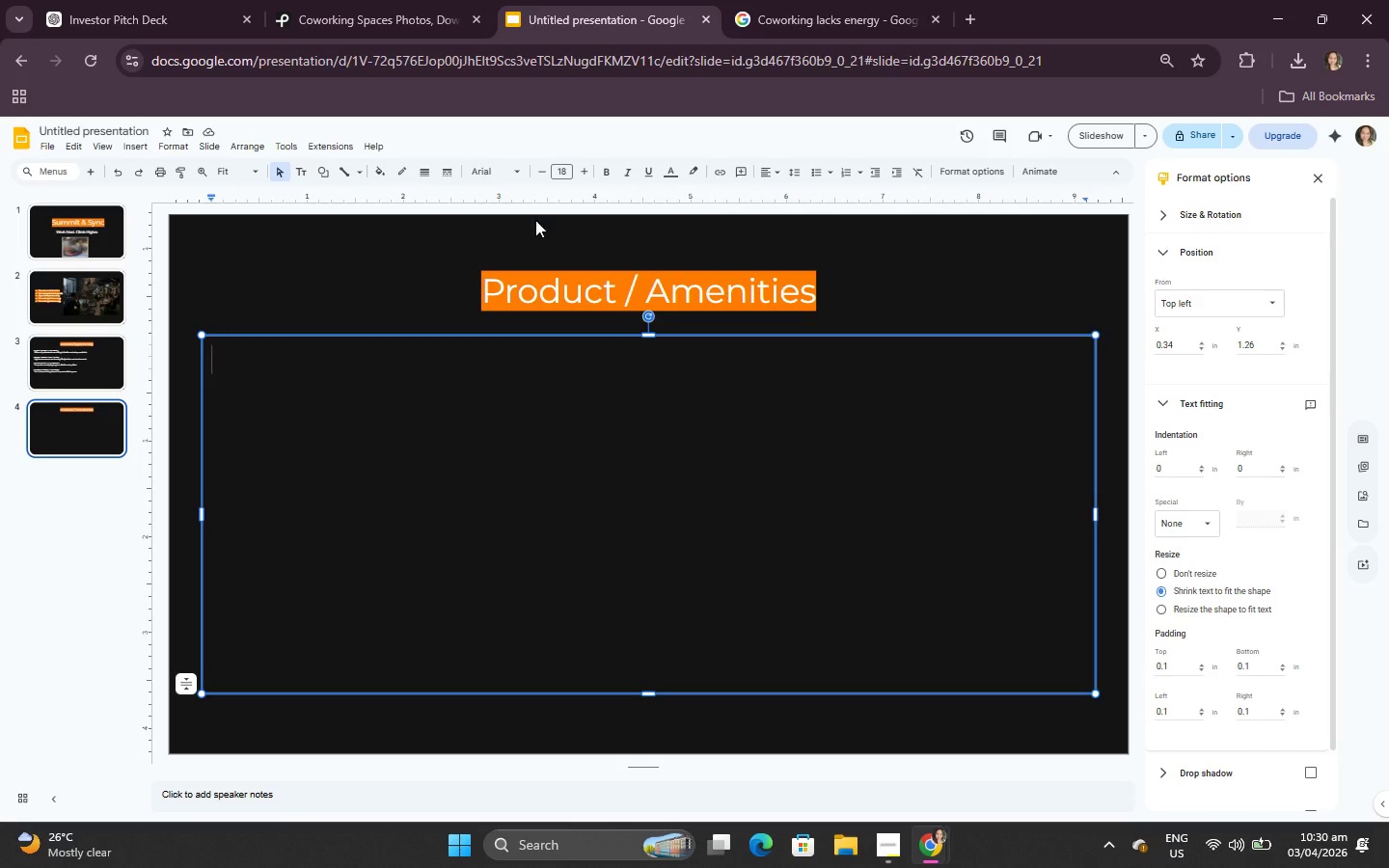 
key(Control+V)
 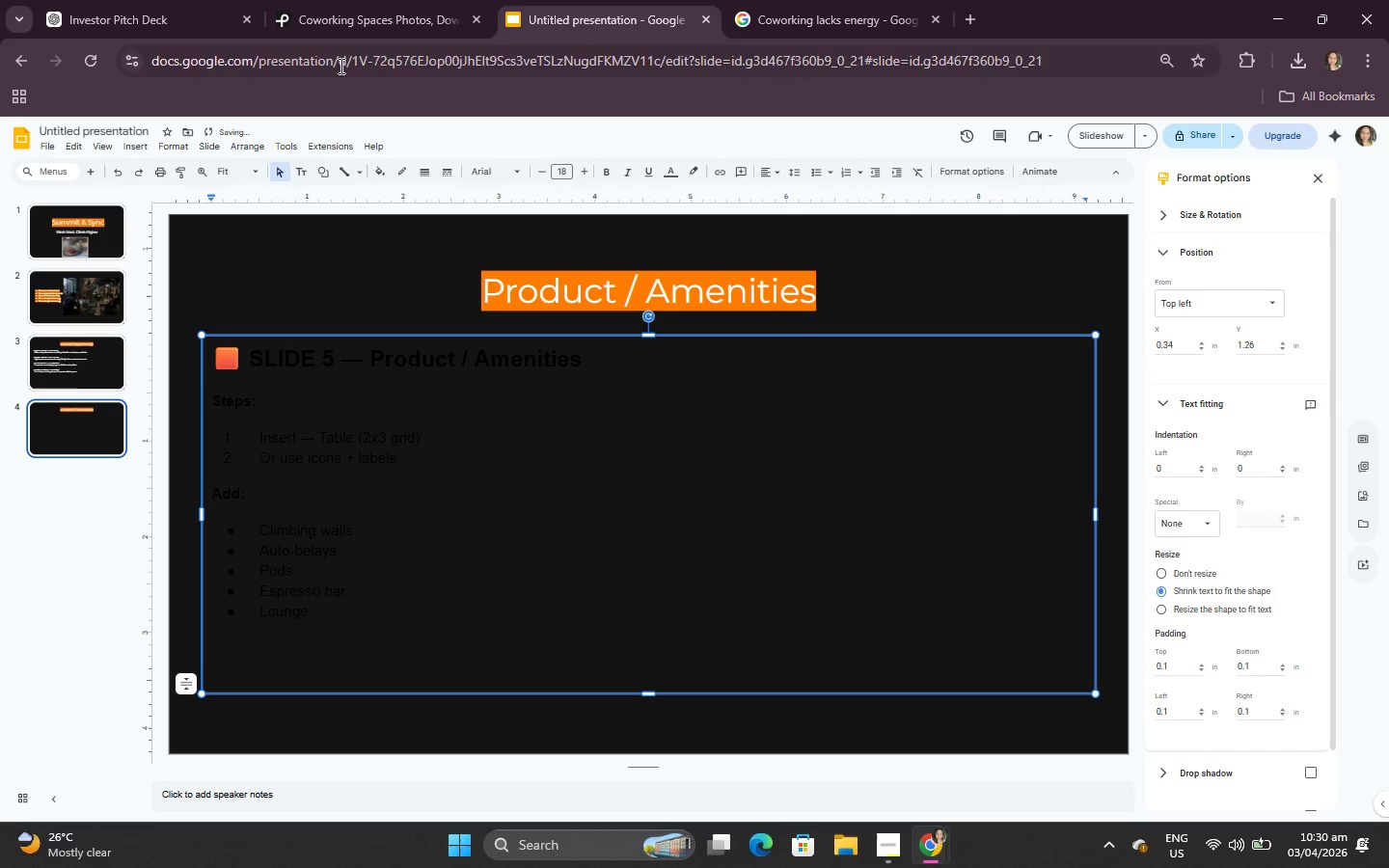 
left_click([182, 0])
 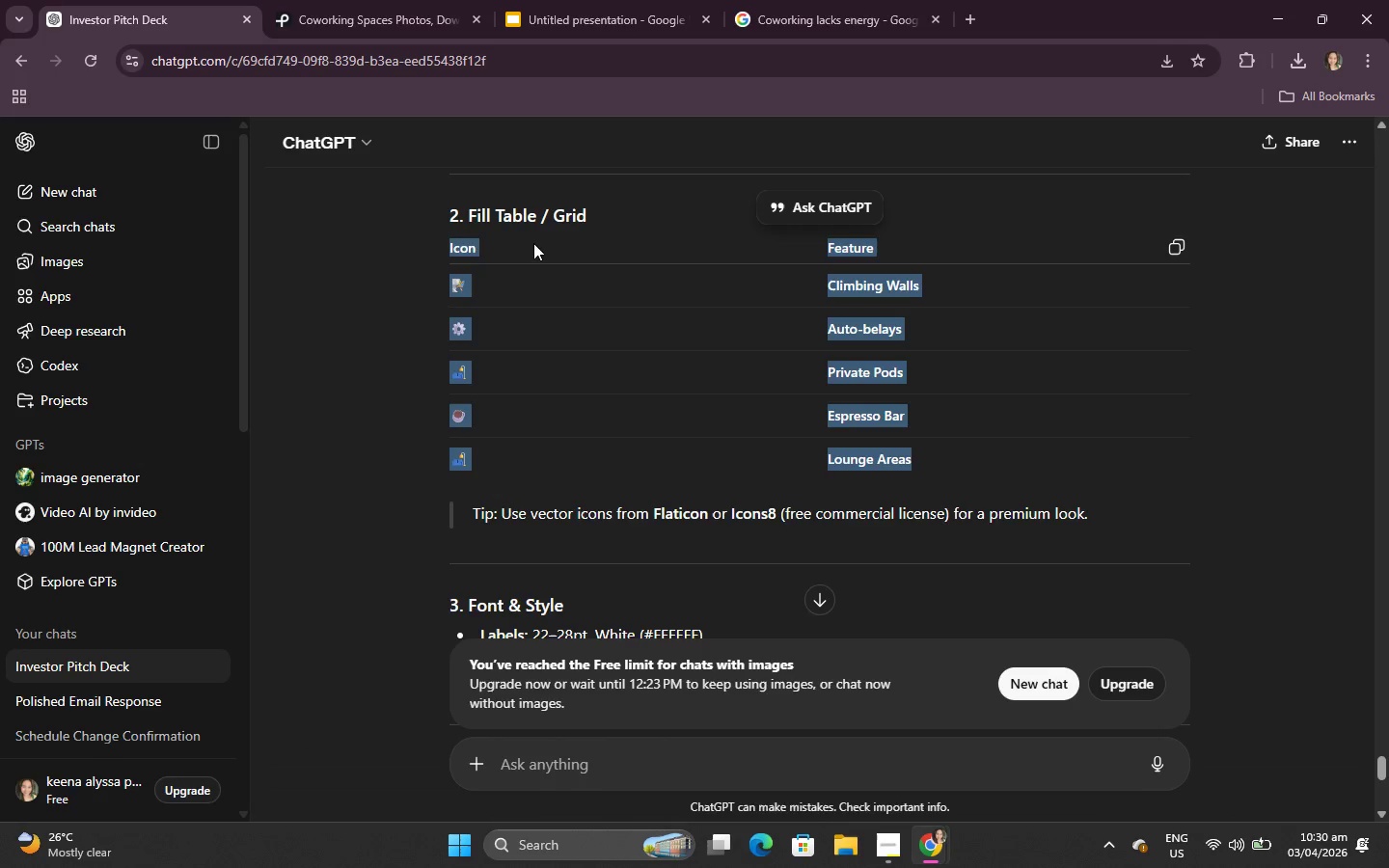 
key(Control+C)
 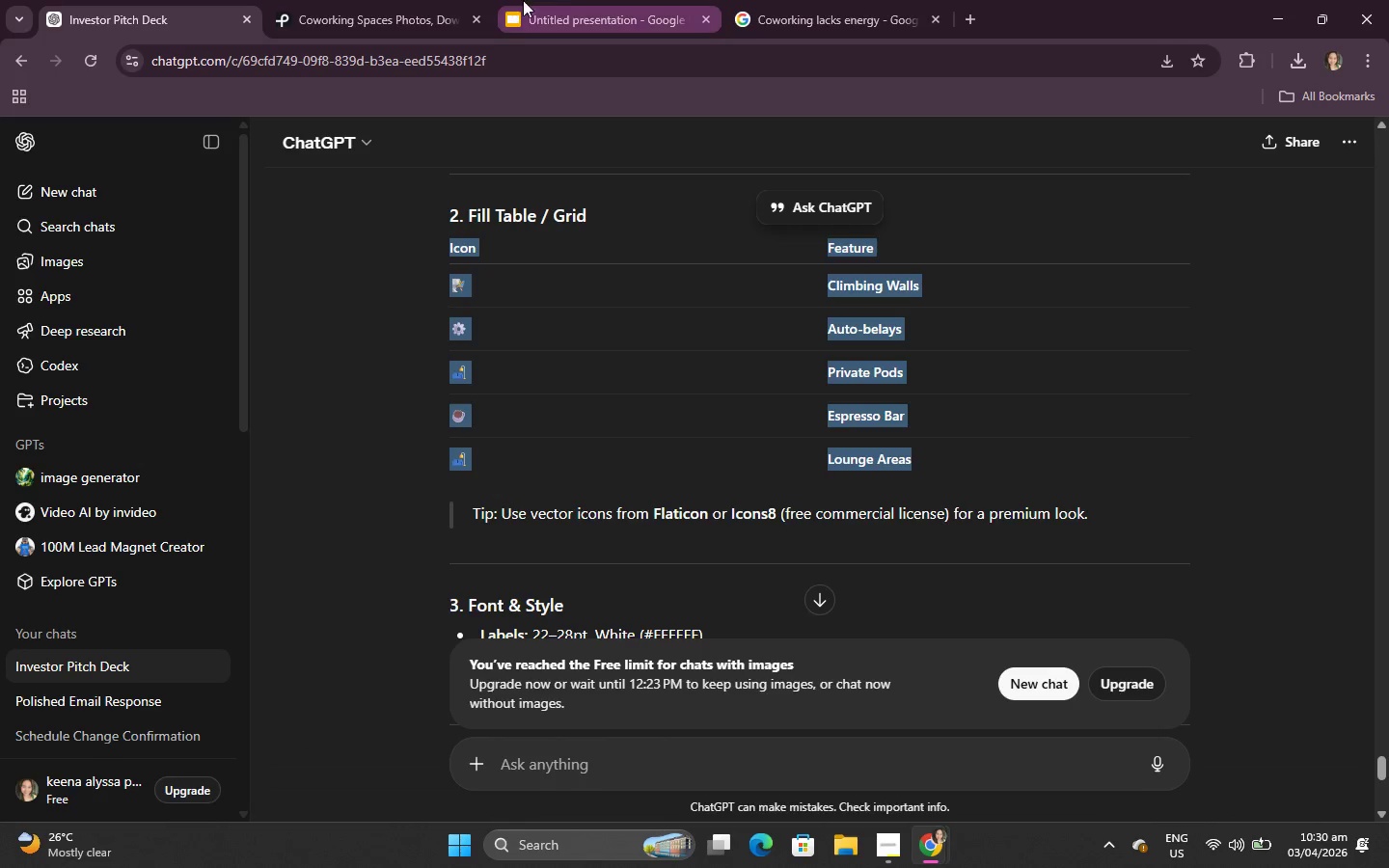 
left_click([561, 0])
 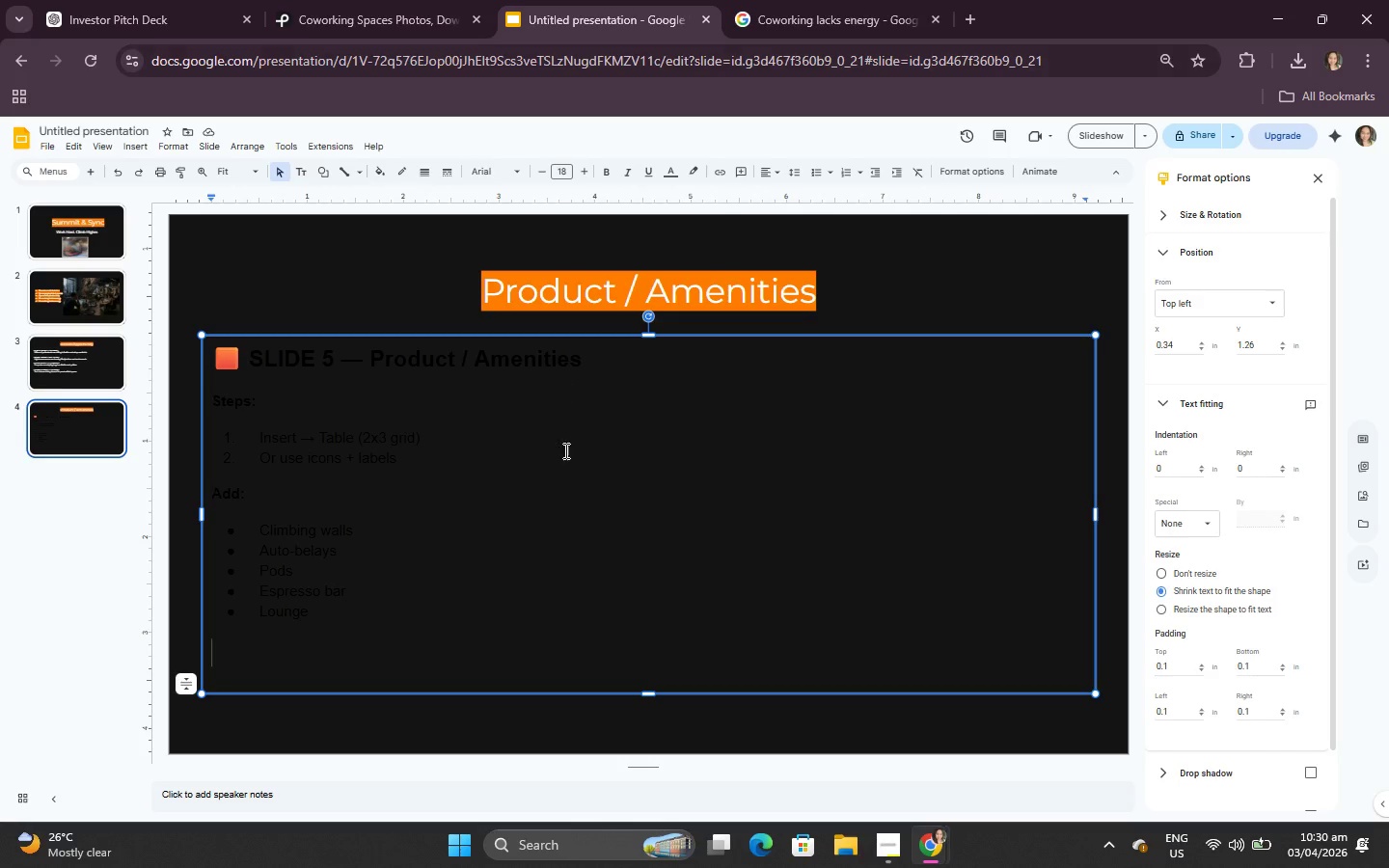 
left_click([564, 450])
 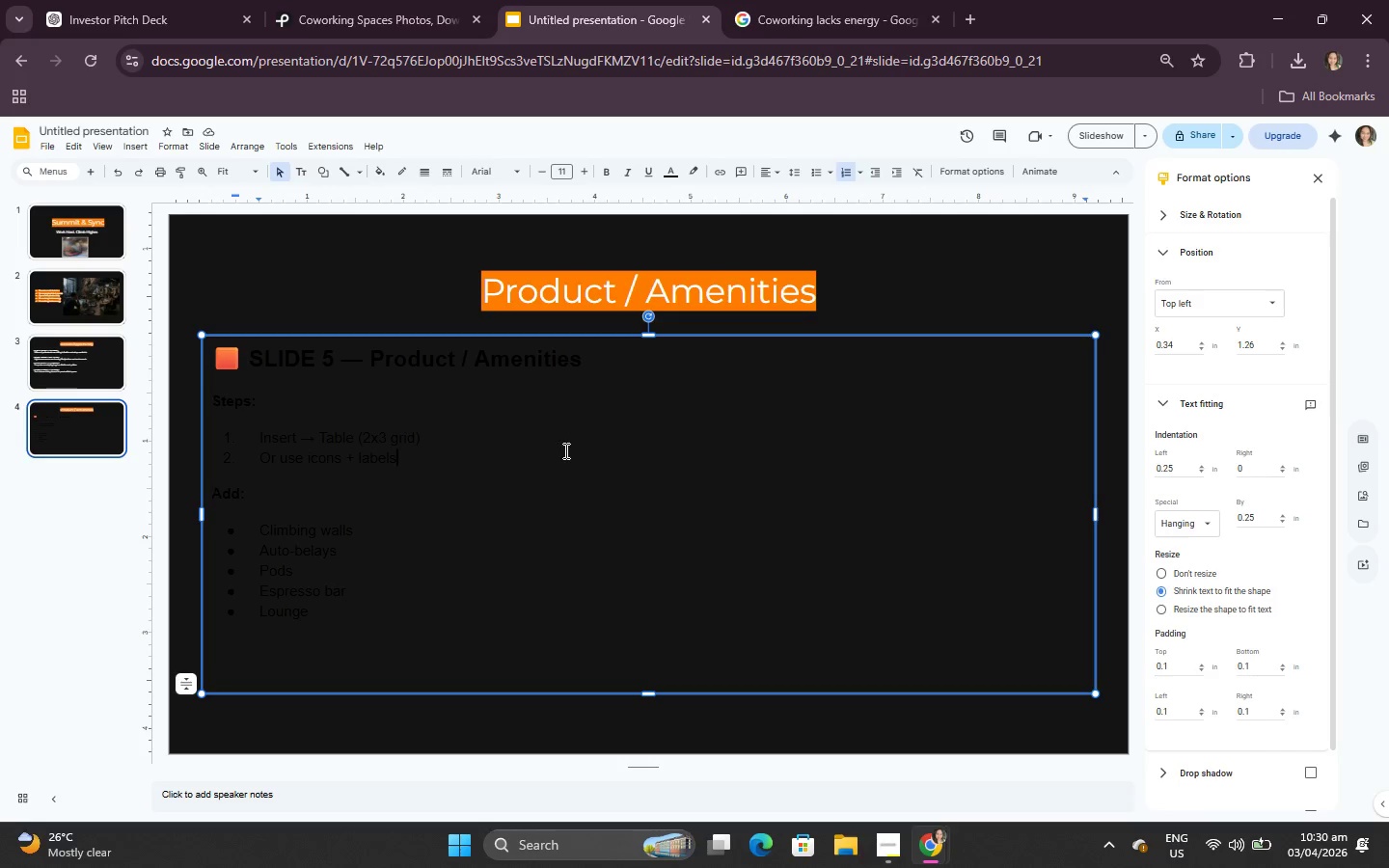 
key(Control+A)
 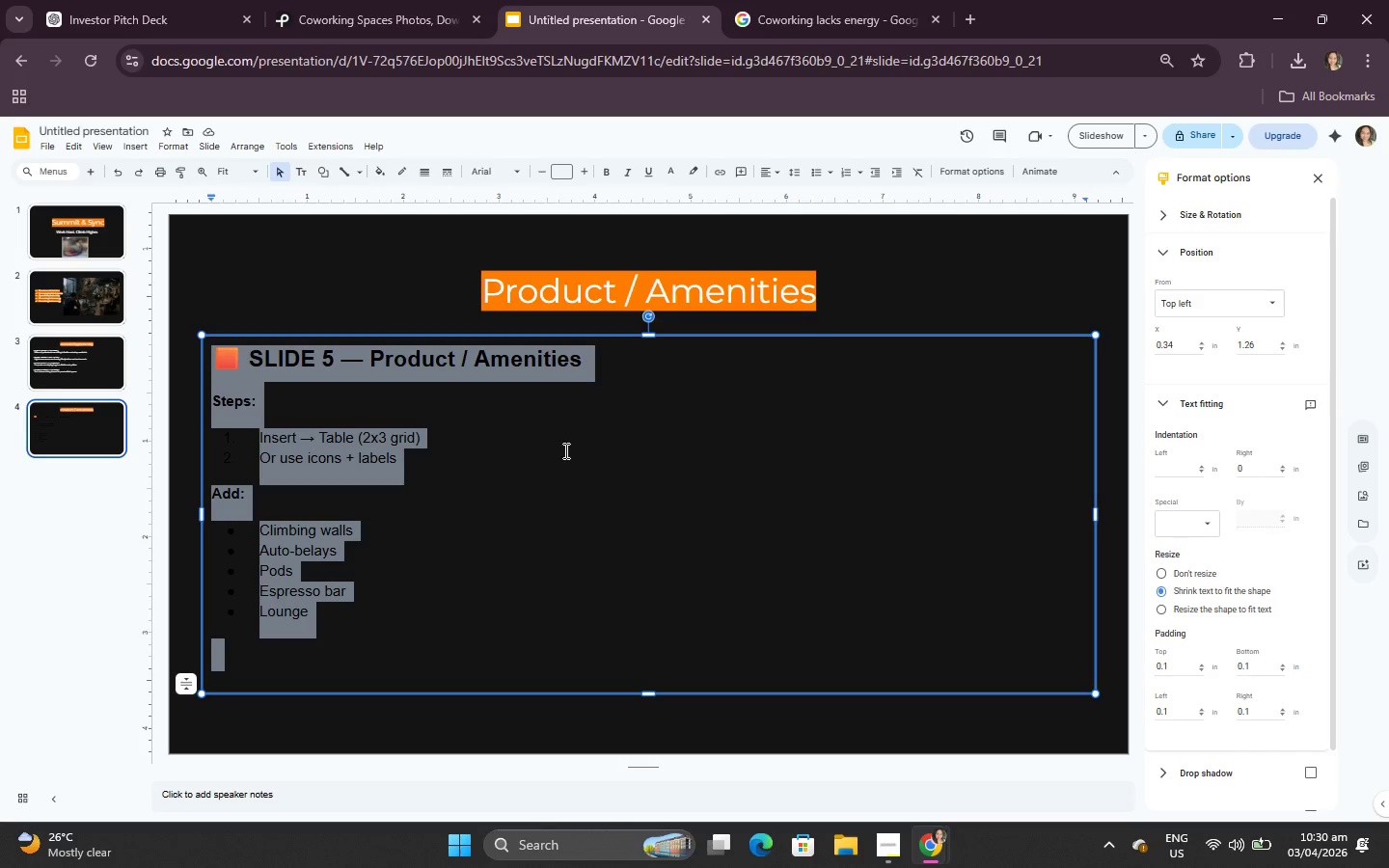 
key(Control+ControlLeft)
 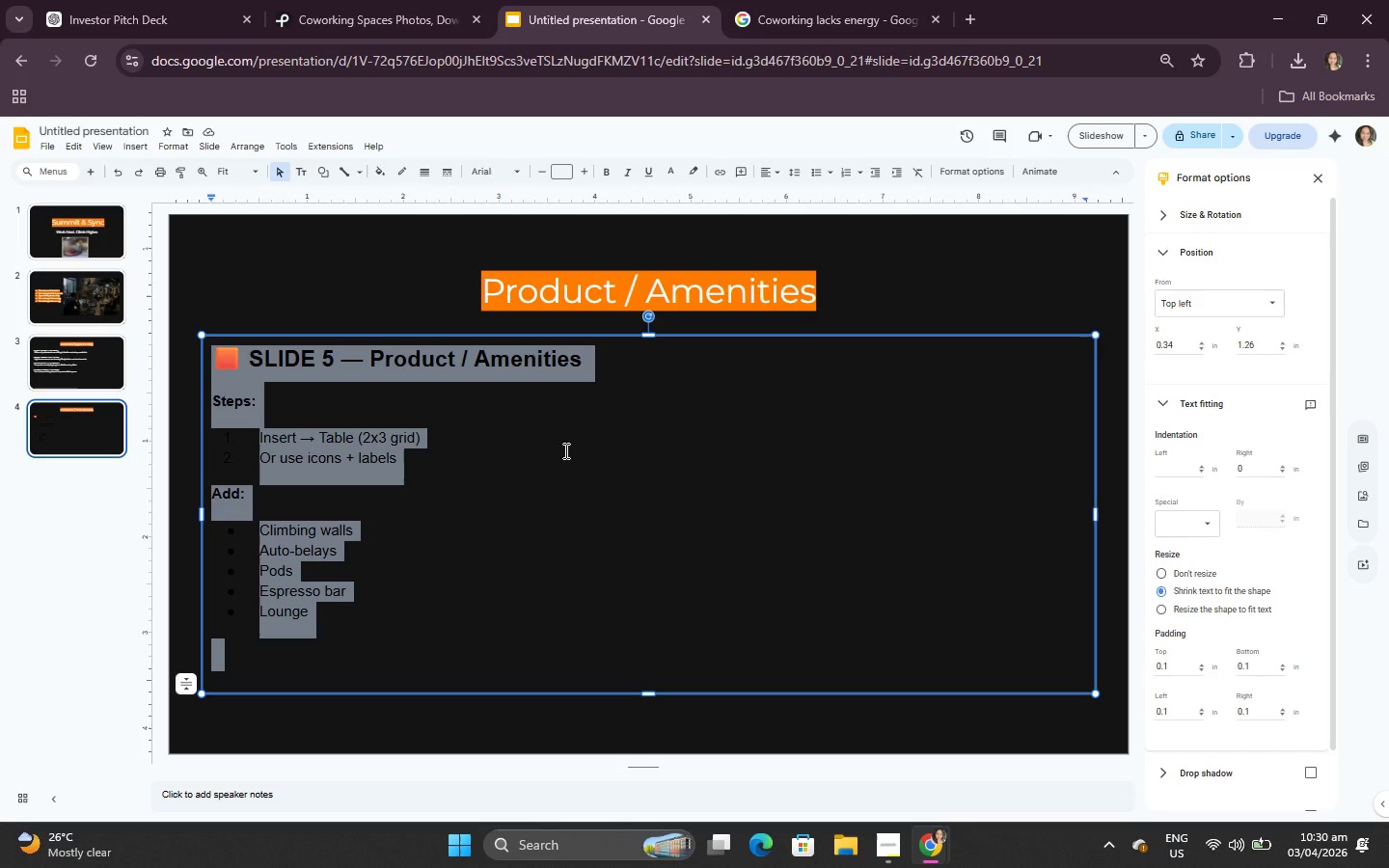 
key(Control+V)
 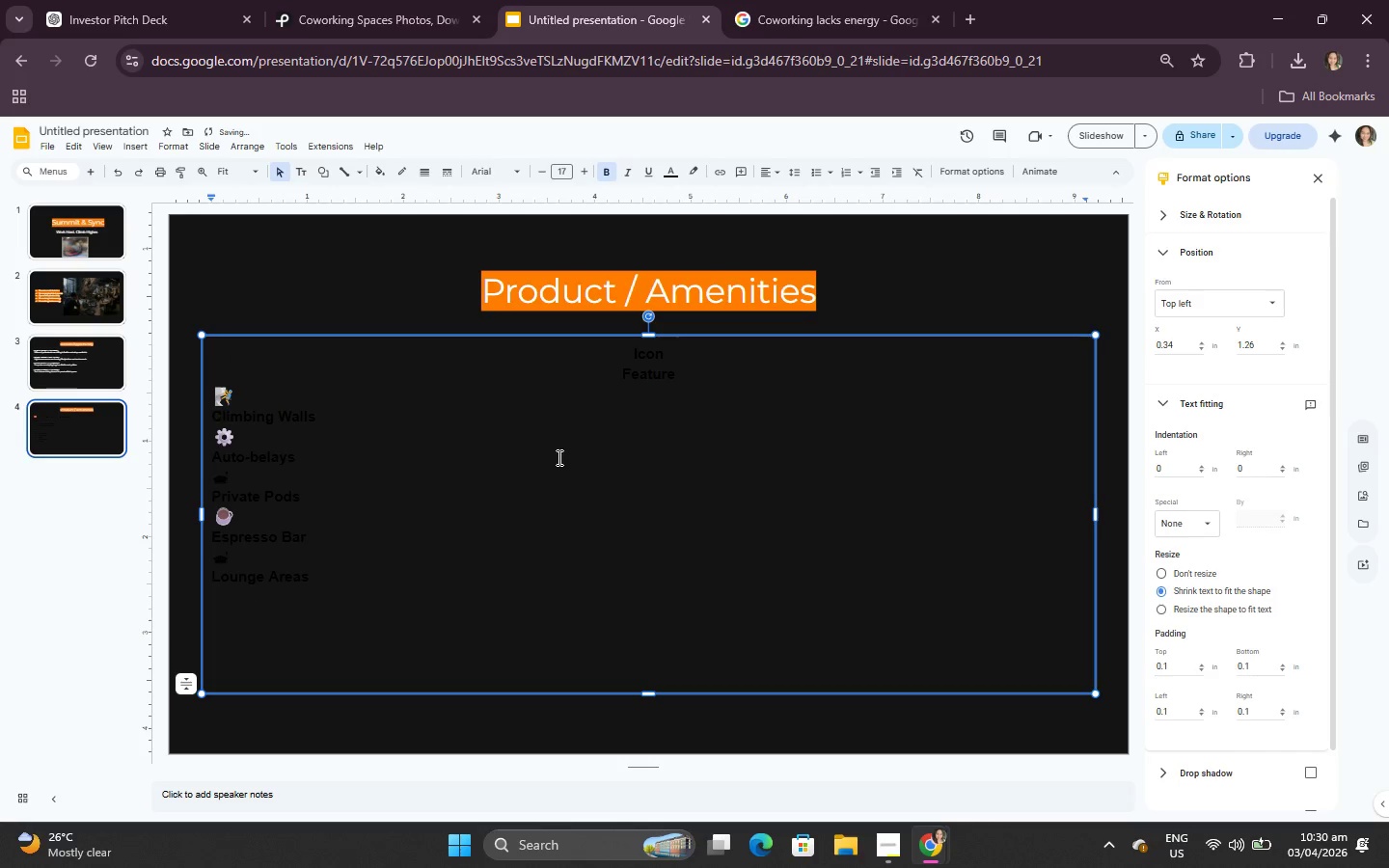 
left_click([540, 481])
 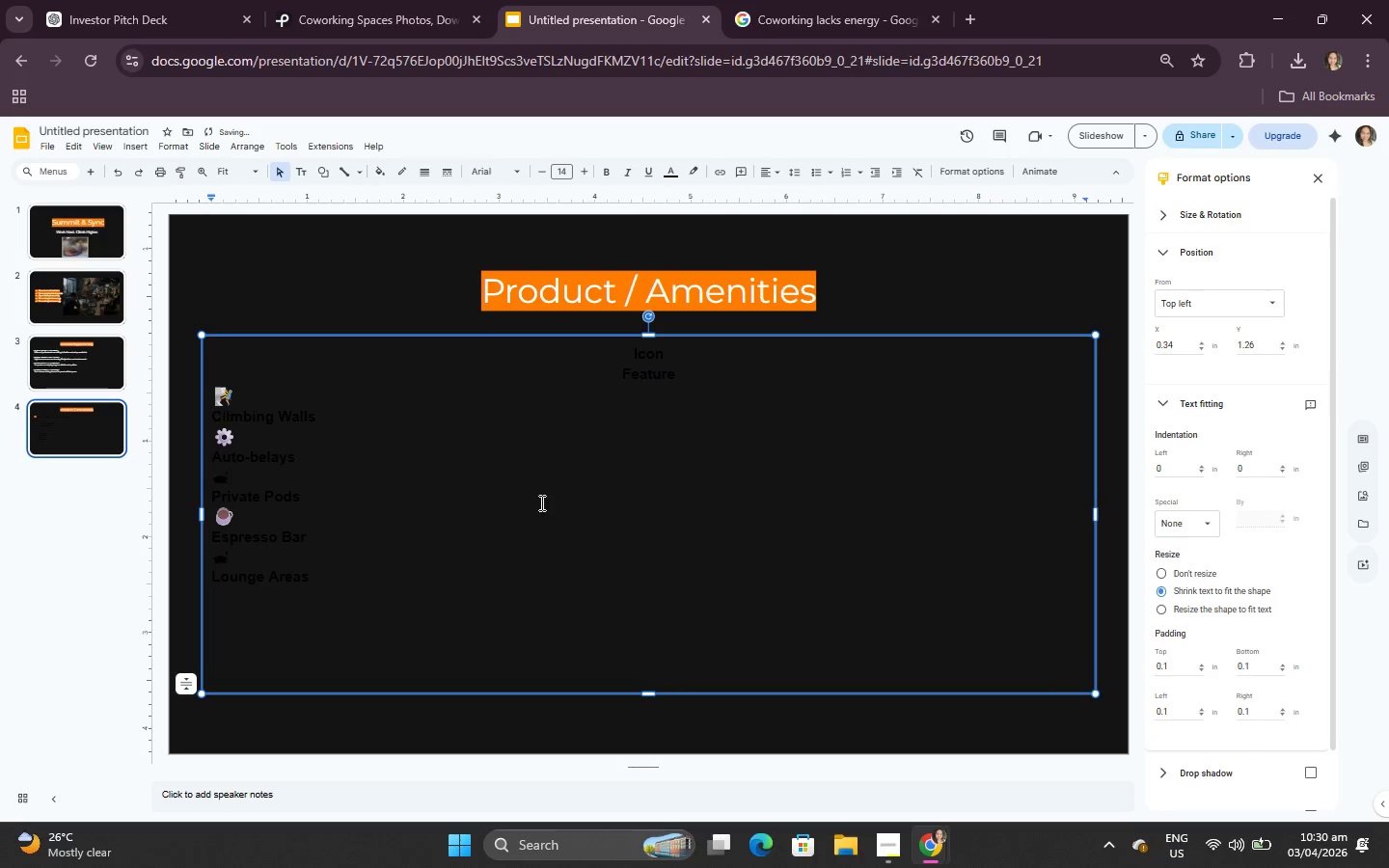 
key(Control+A)
 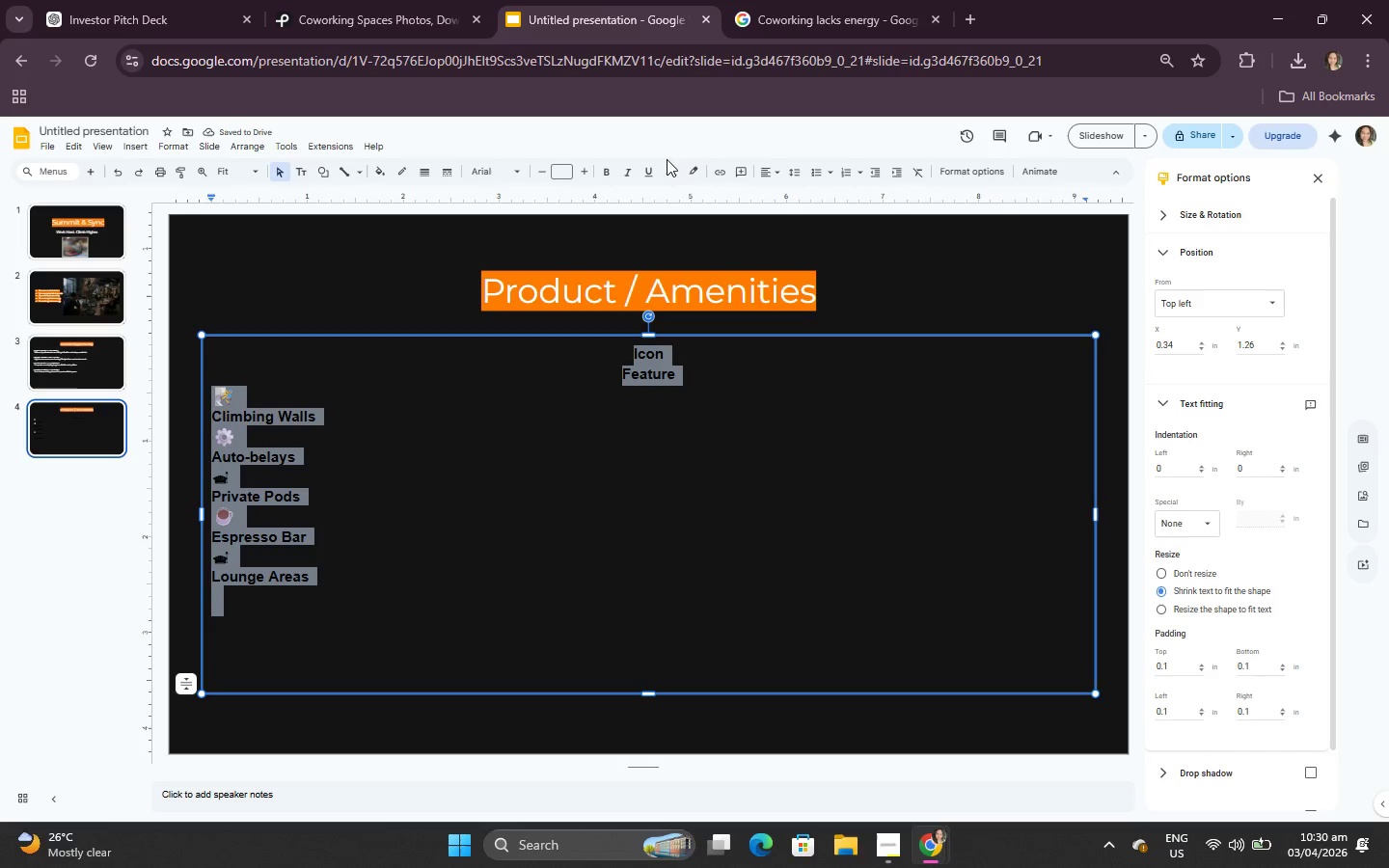 
left_click([675, 172])
 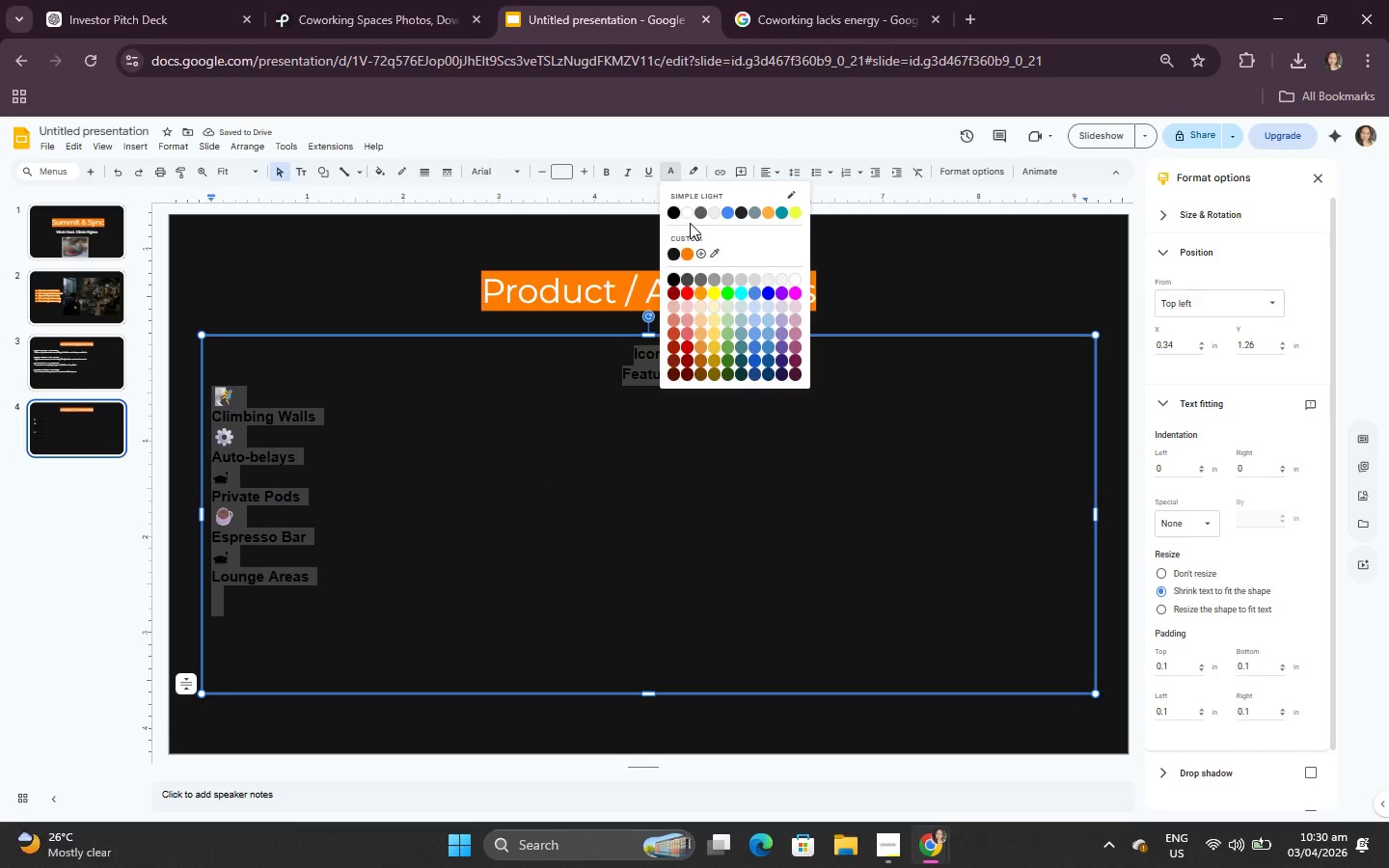 
left_click([694, 215])
 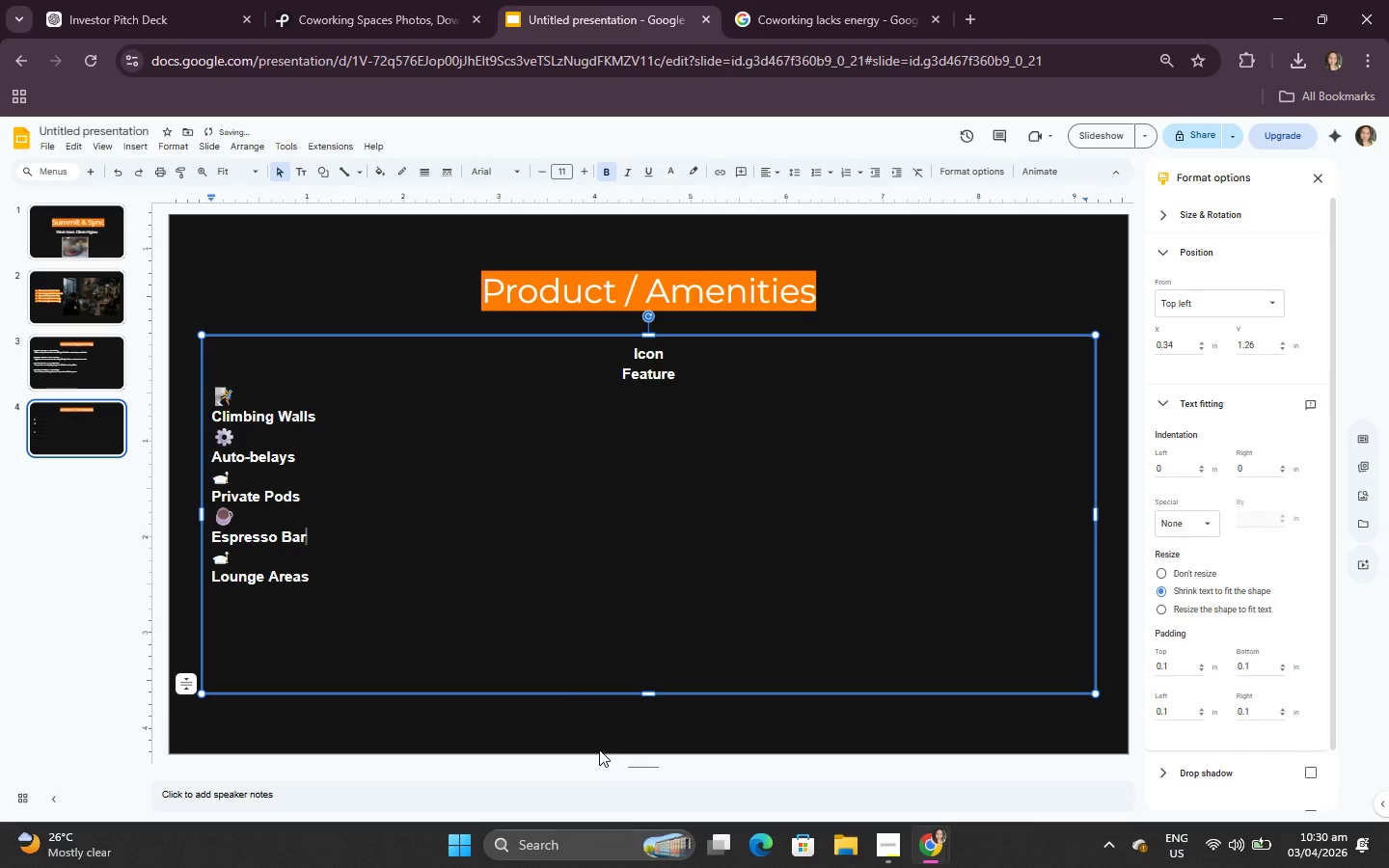 
left_click([91, 0])
 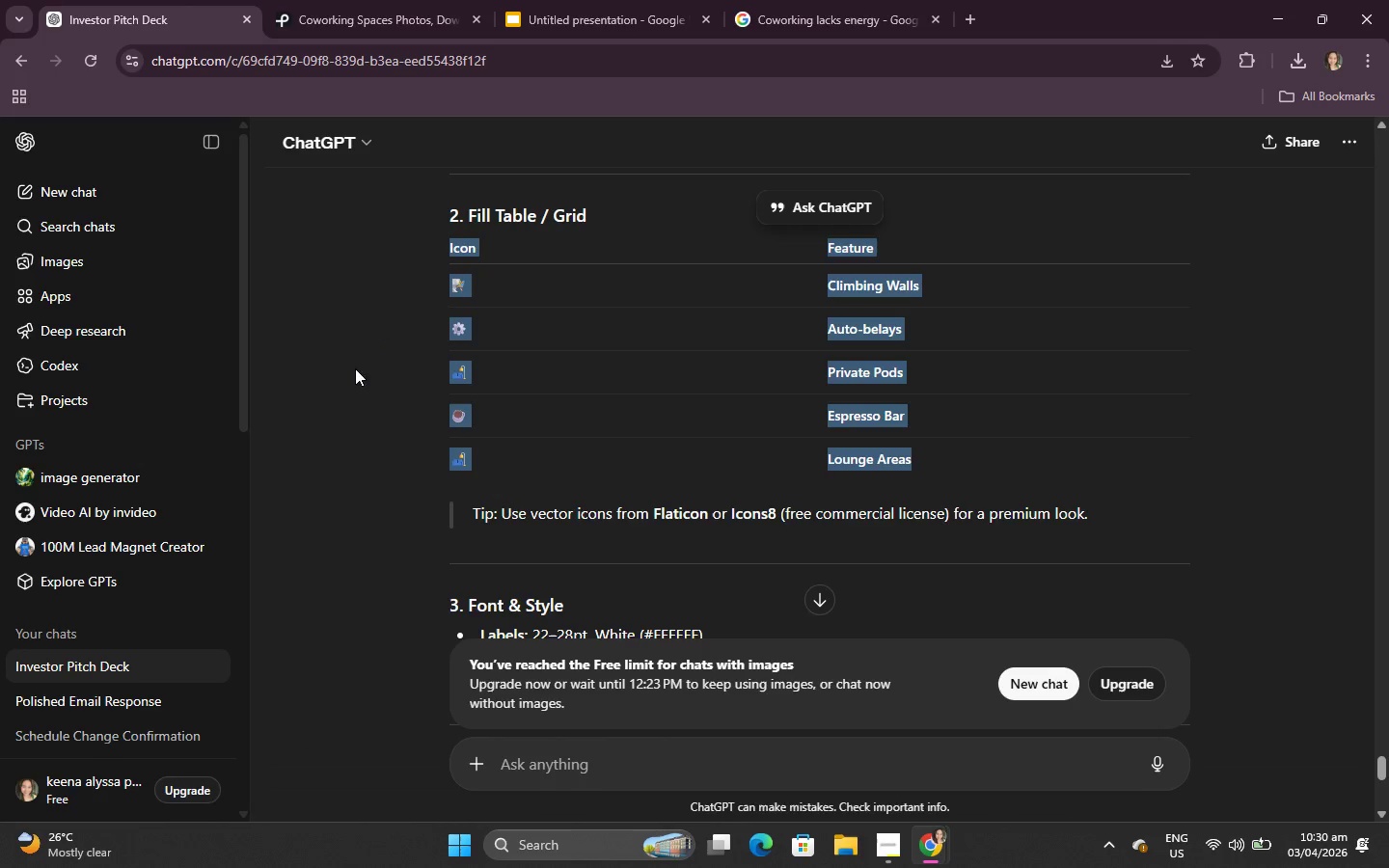 
left_click([425, 343])
 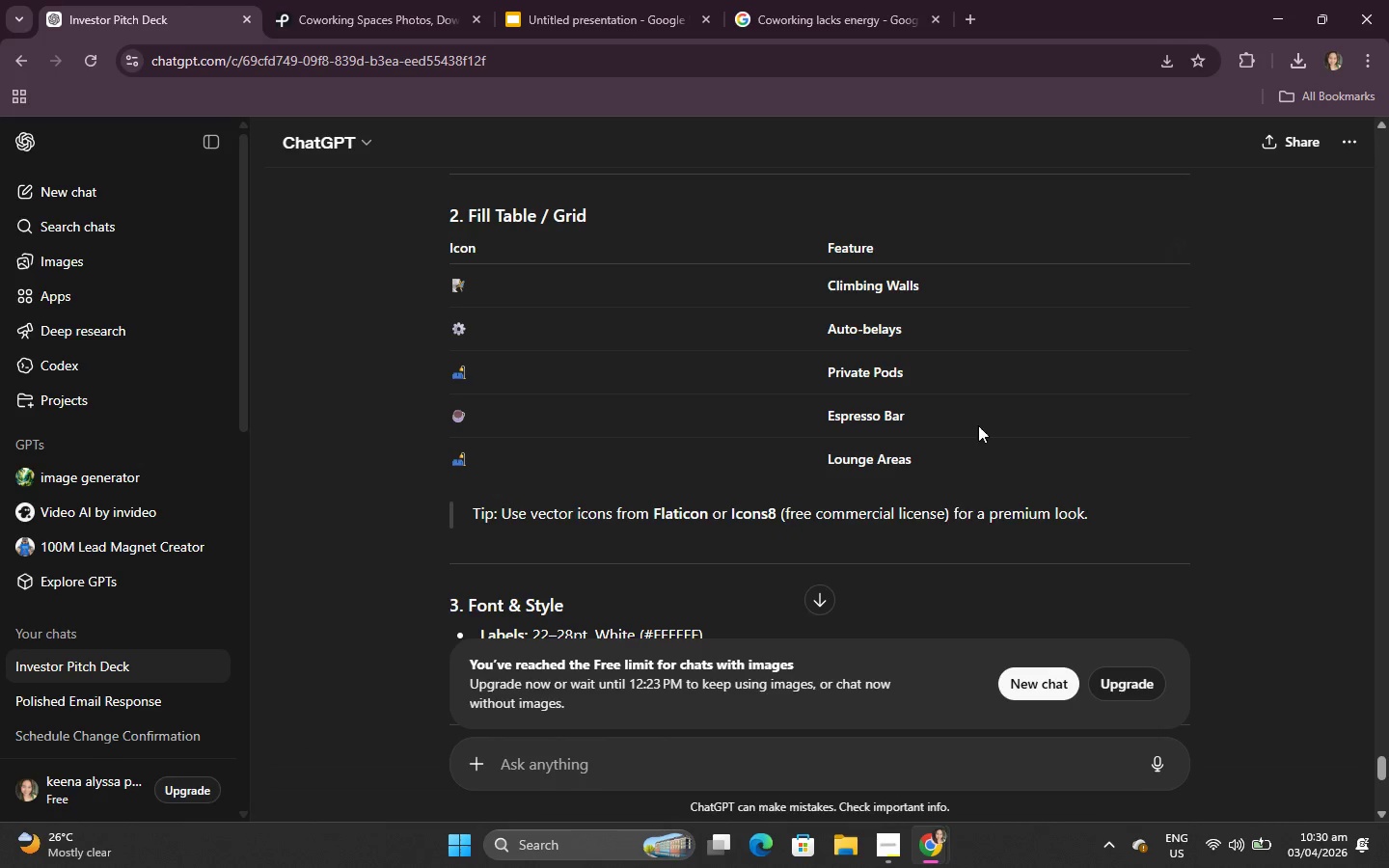 
left_click([1181, 246])
 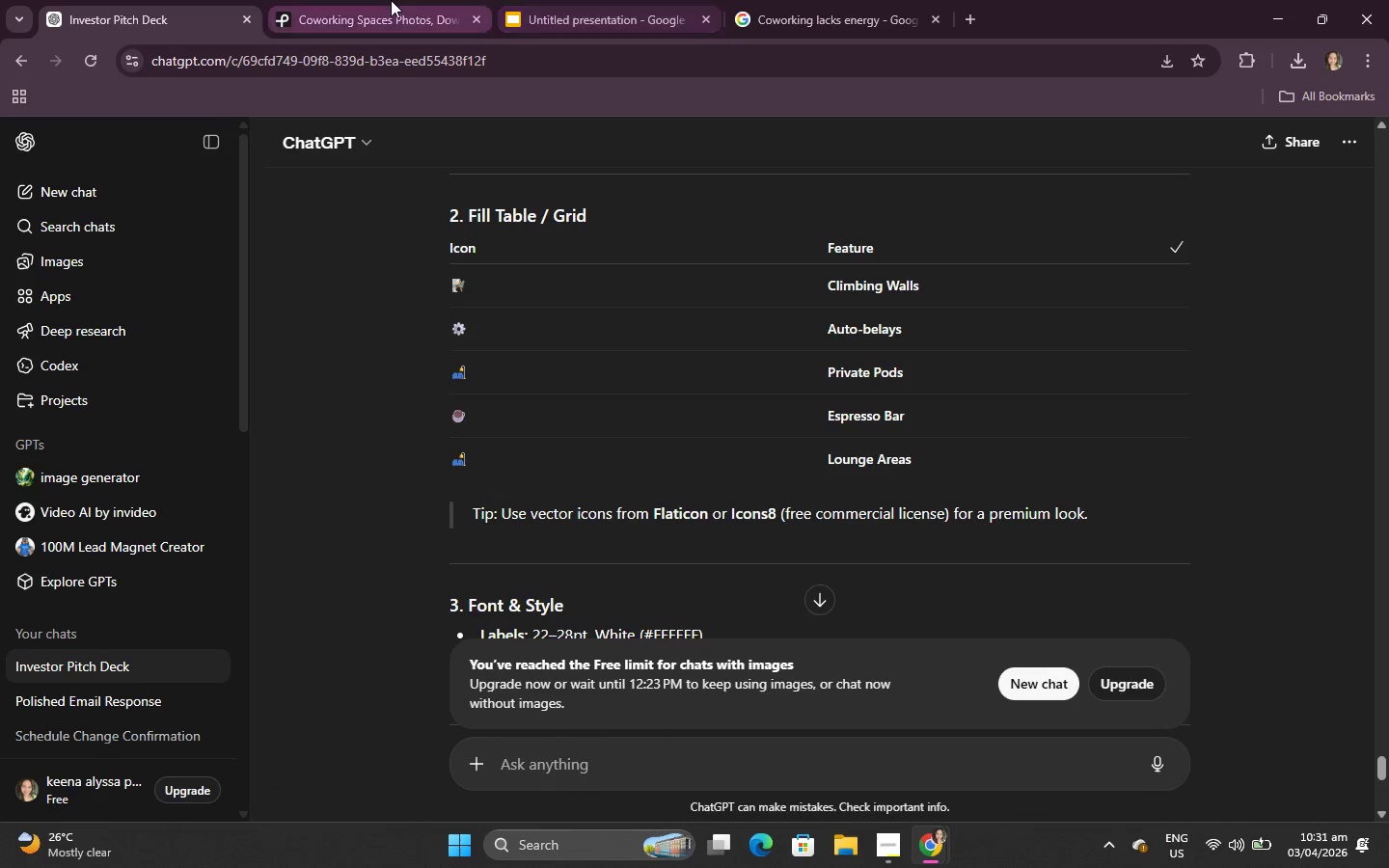 
left_click([574, 0])
 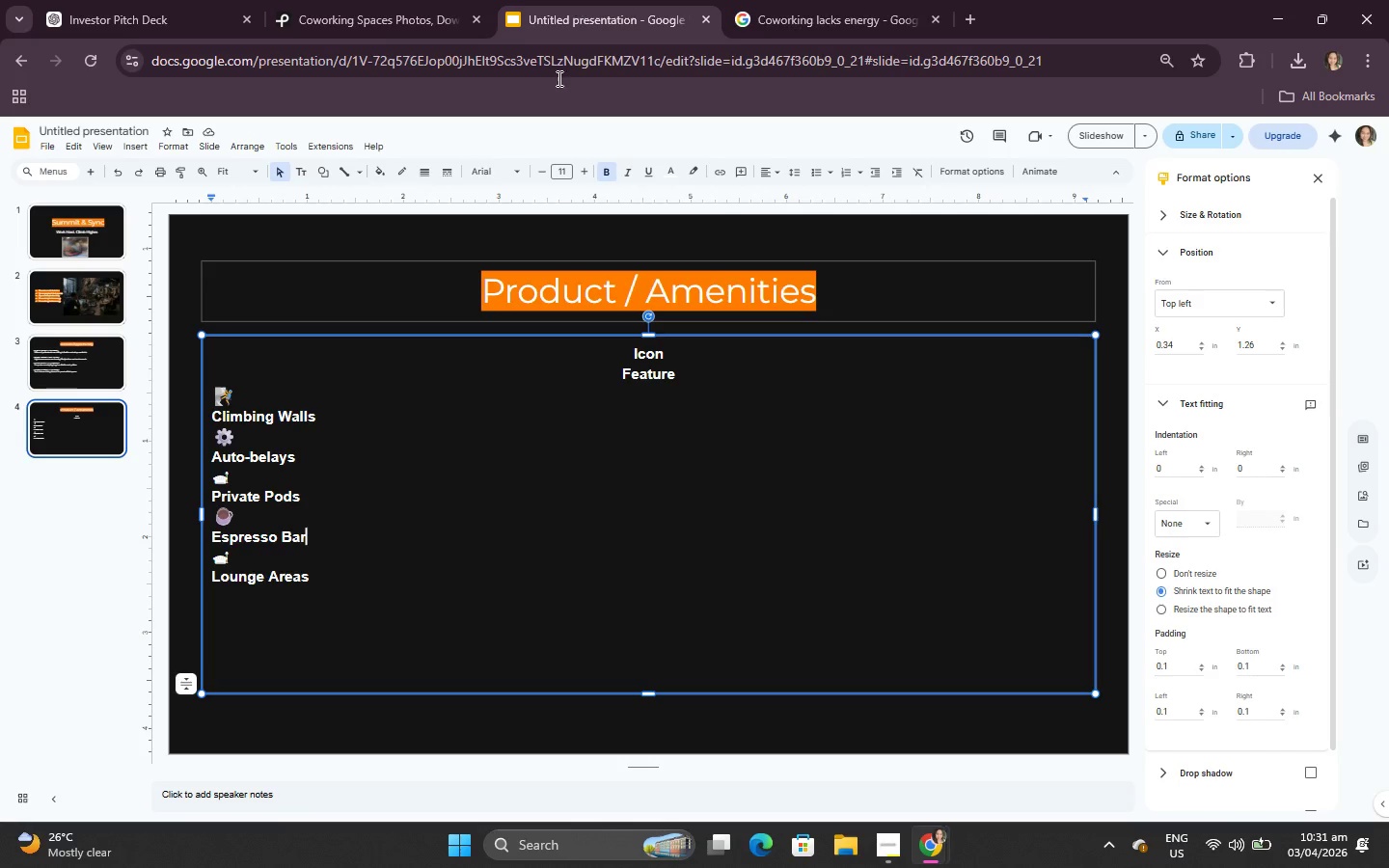 
key(Control+A)
 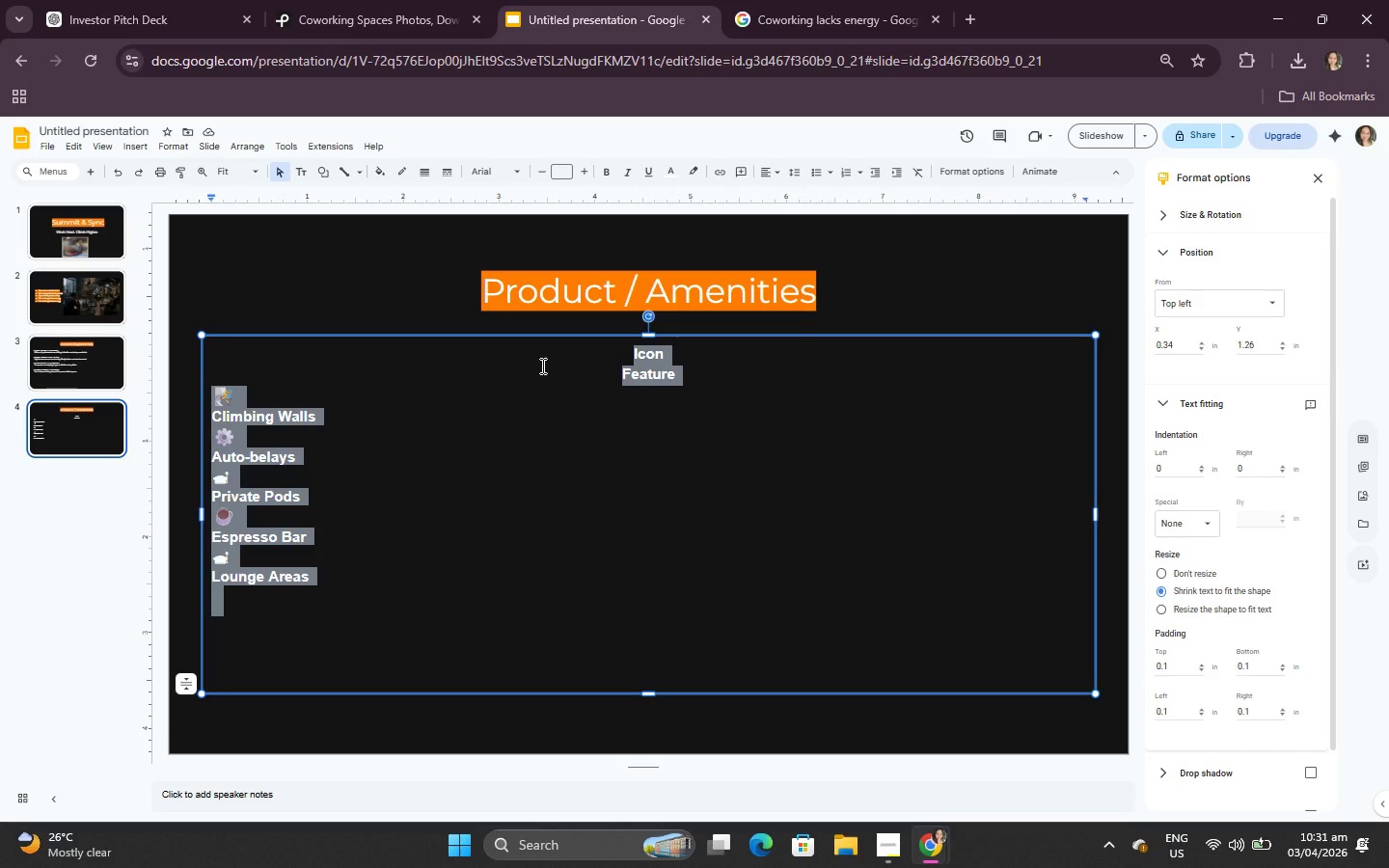 
key(Control+B)
 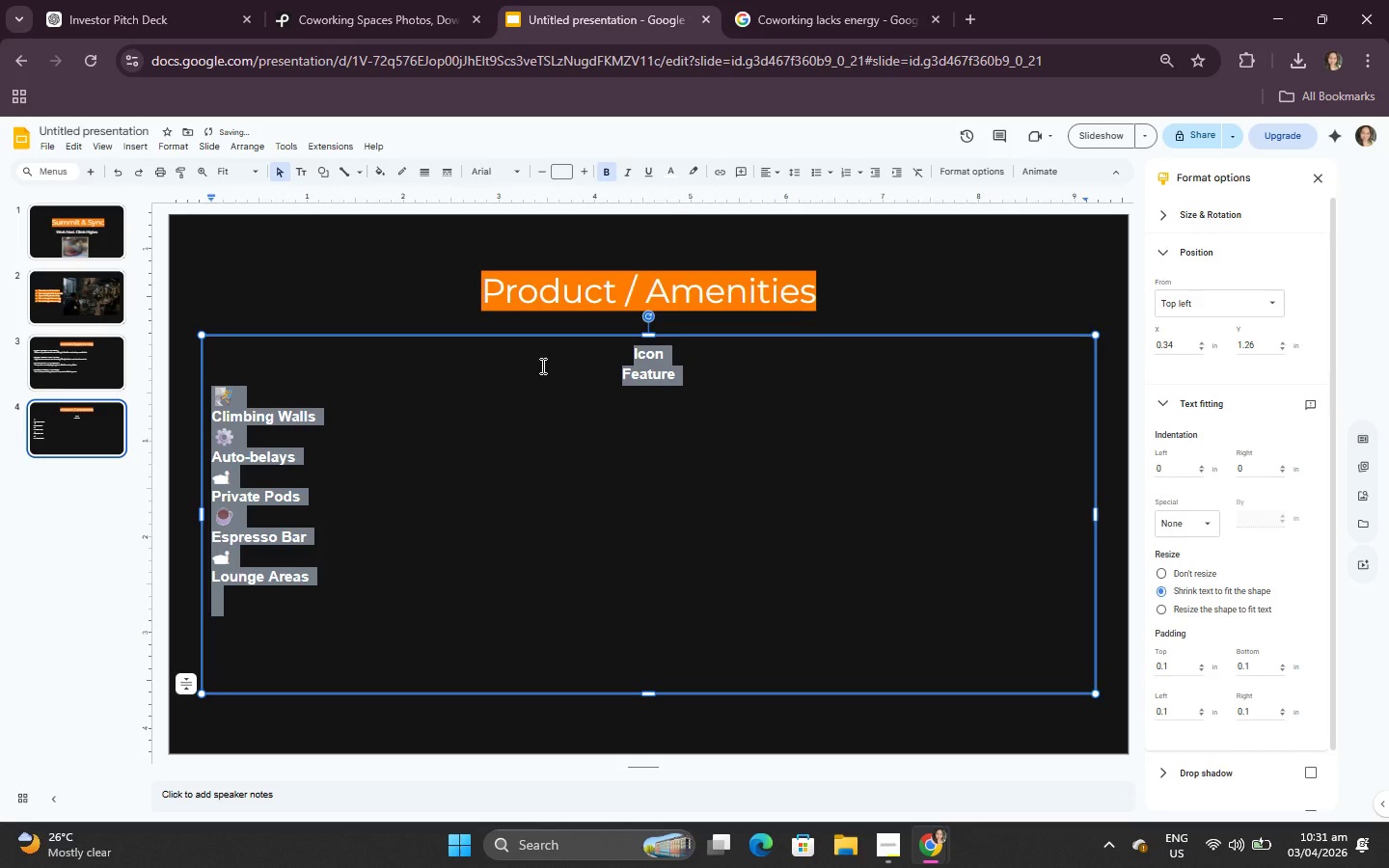 
key(Control+V)
 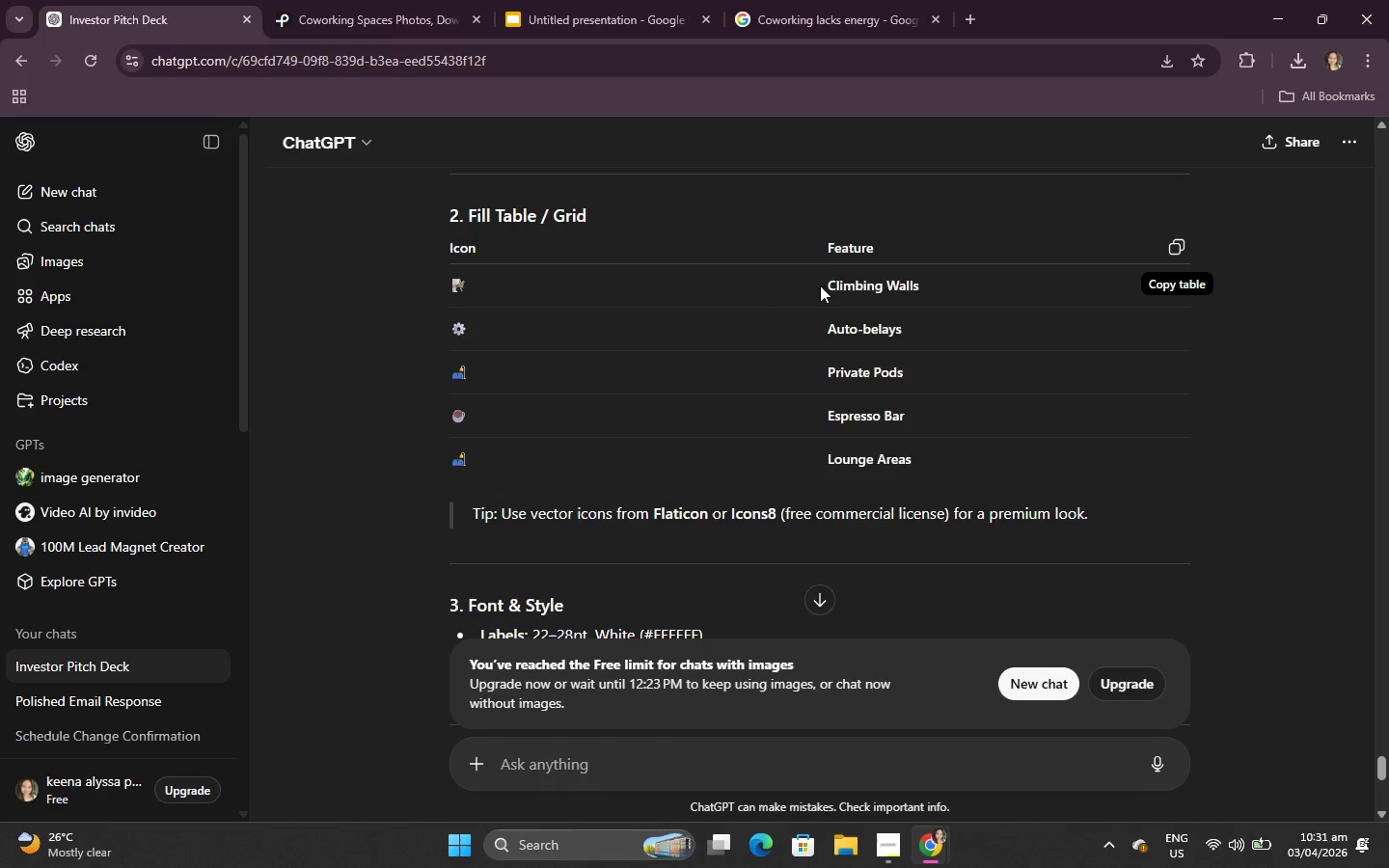 
left_click_drag(start_coordinate=[440, 278], to_coordinate=[957, 285])
 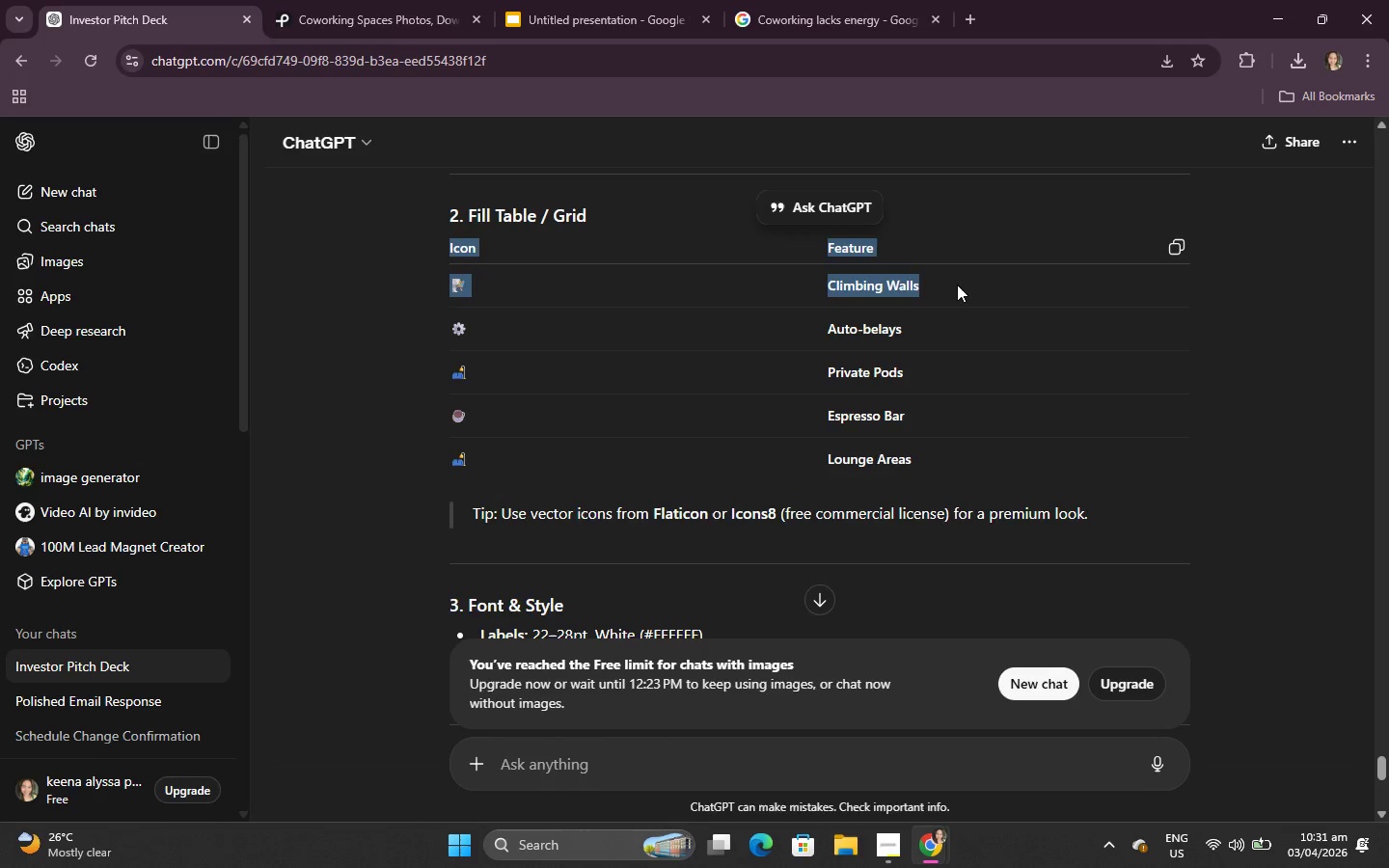 
key(Control+C)
 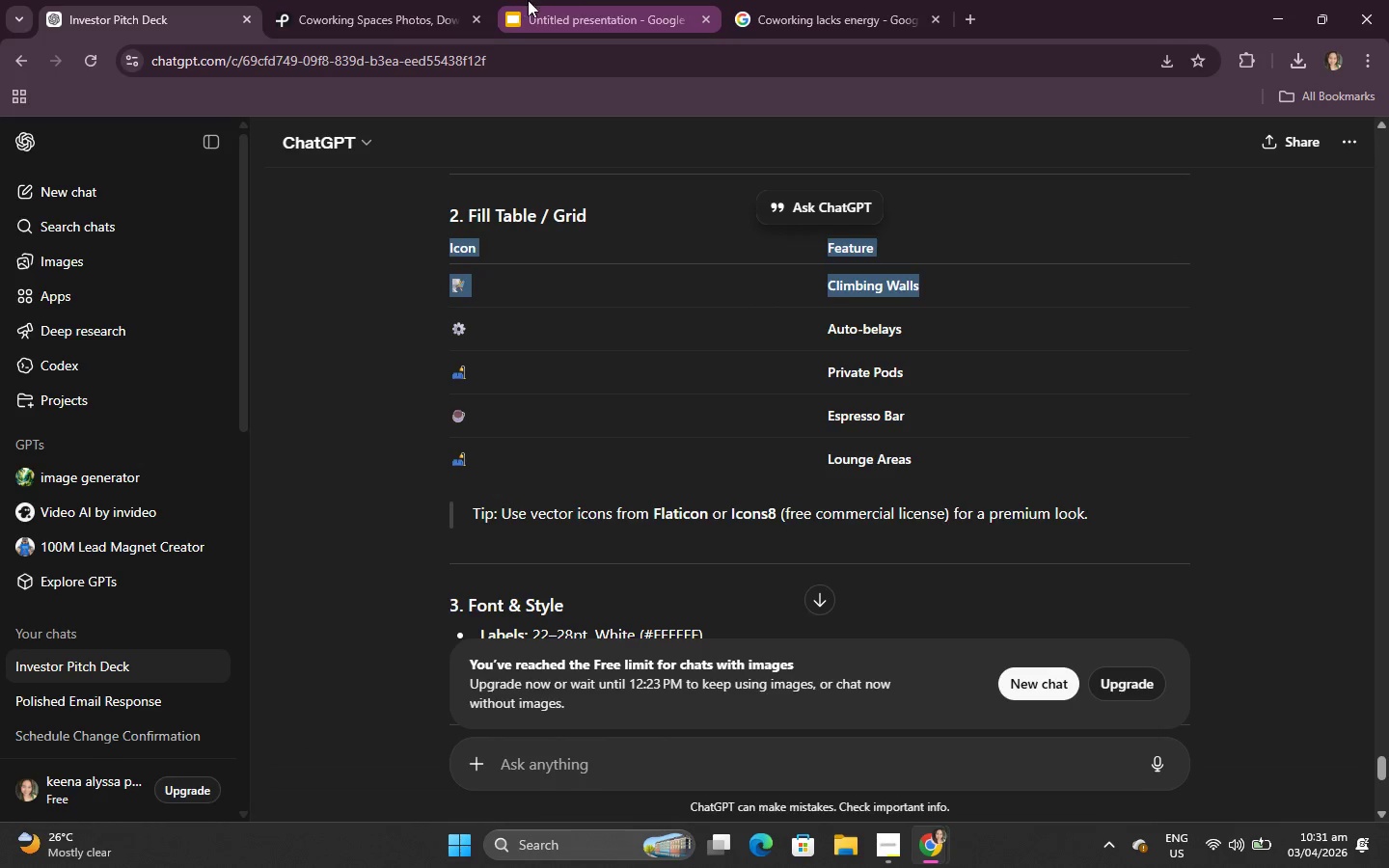 
left_click([571, 0])
 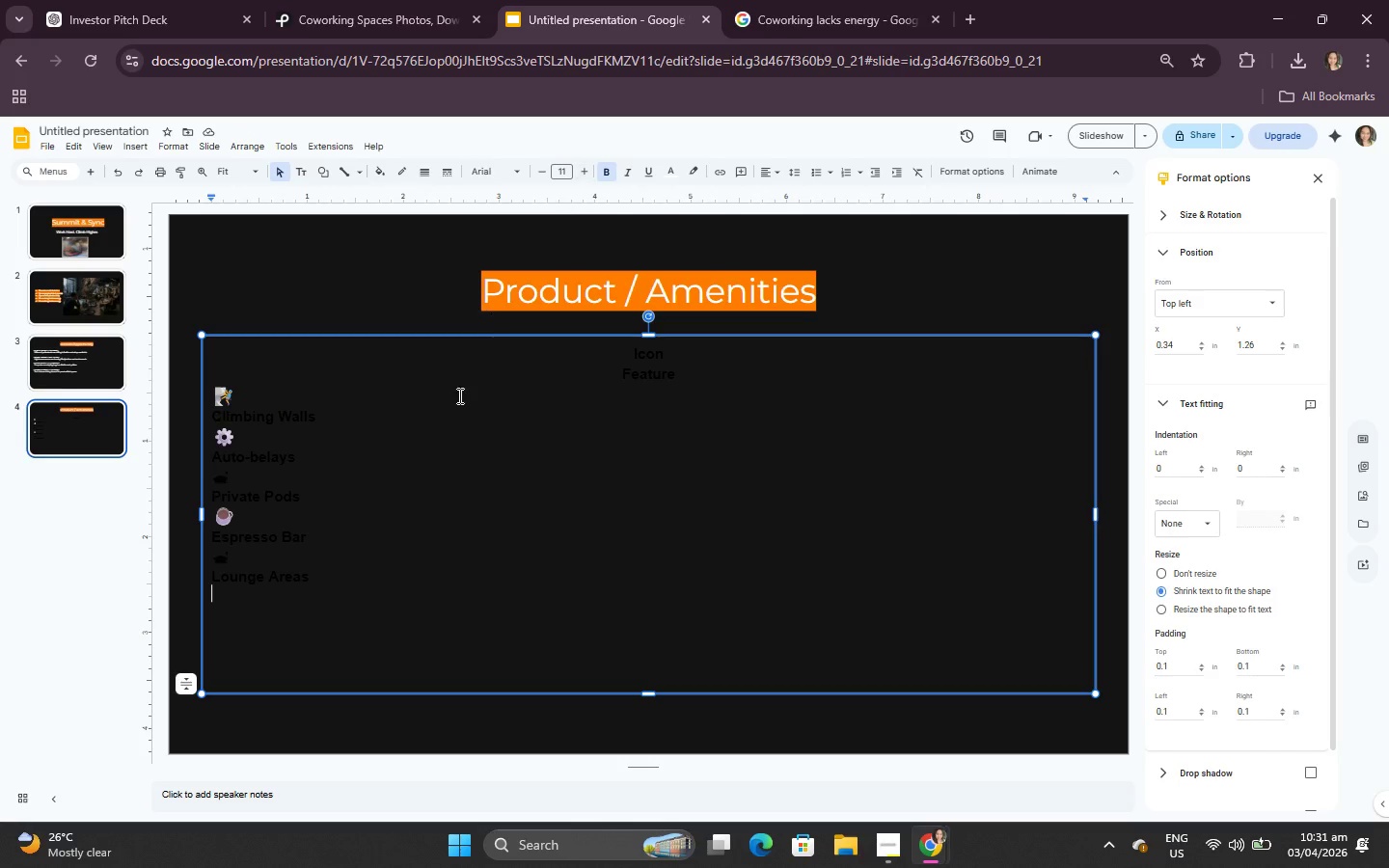 
key(Control+A)
 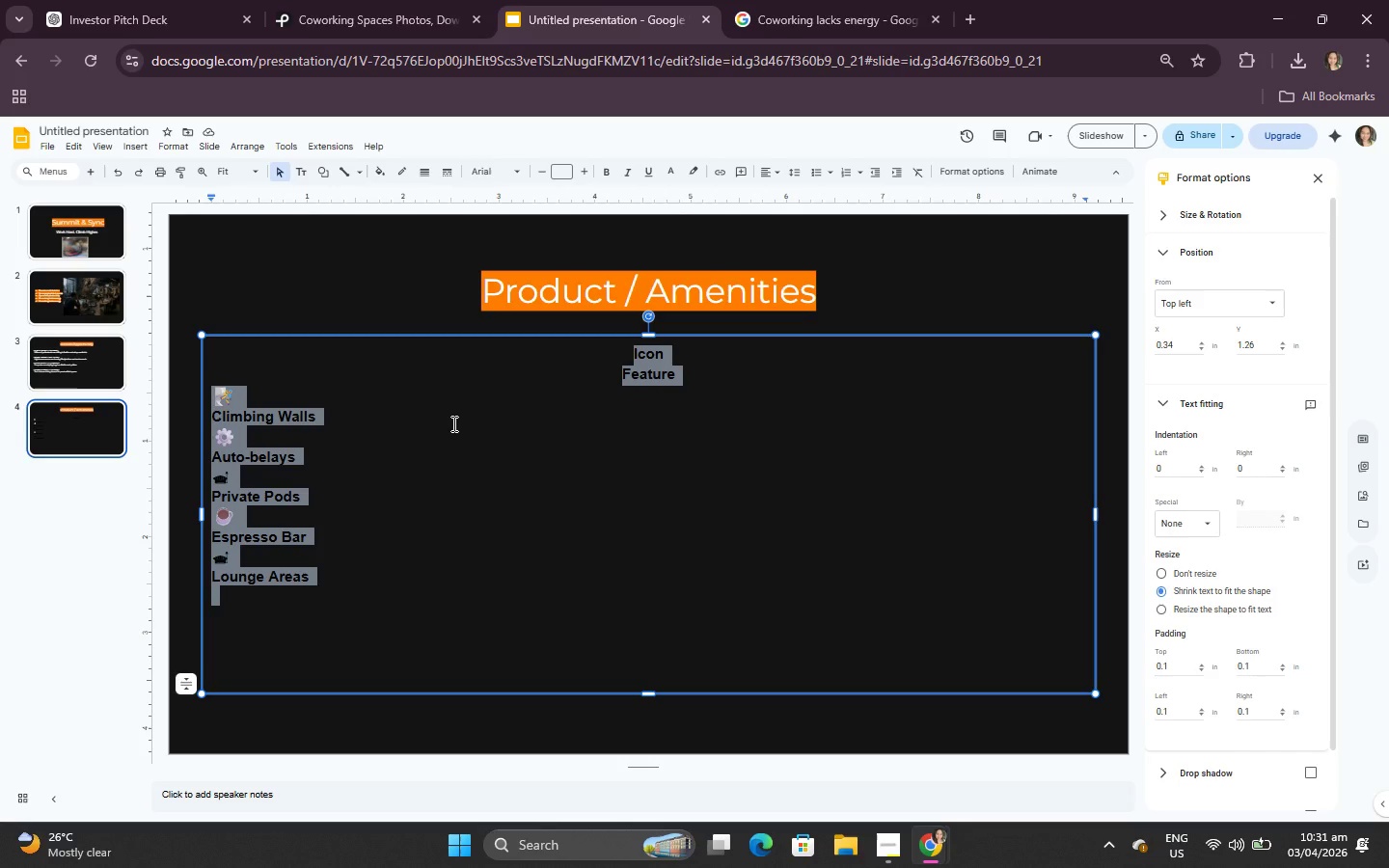 
key(Control+V)
 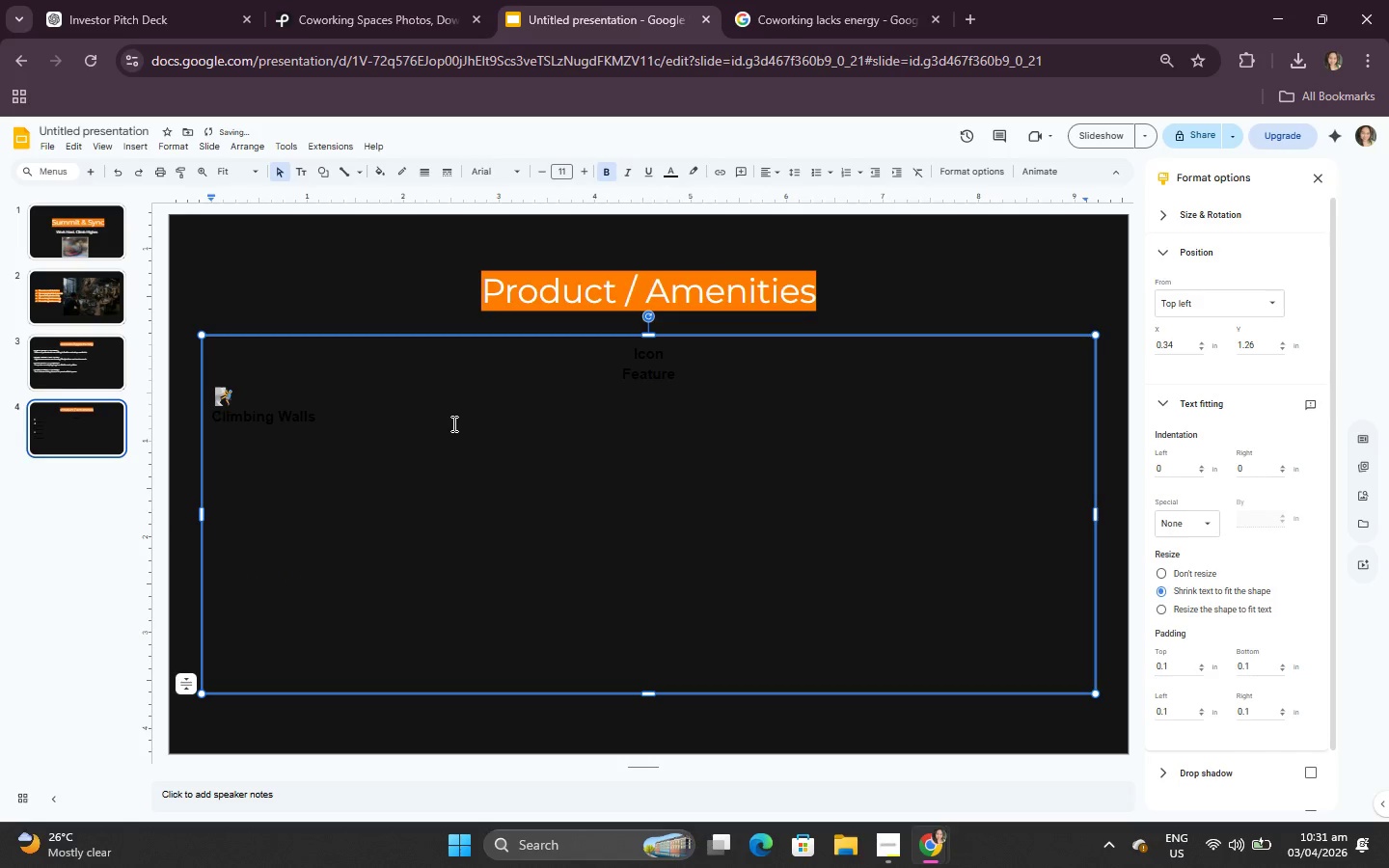 
key(Control+A)
 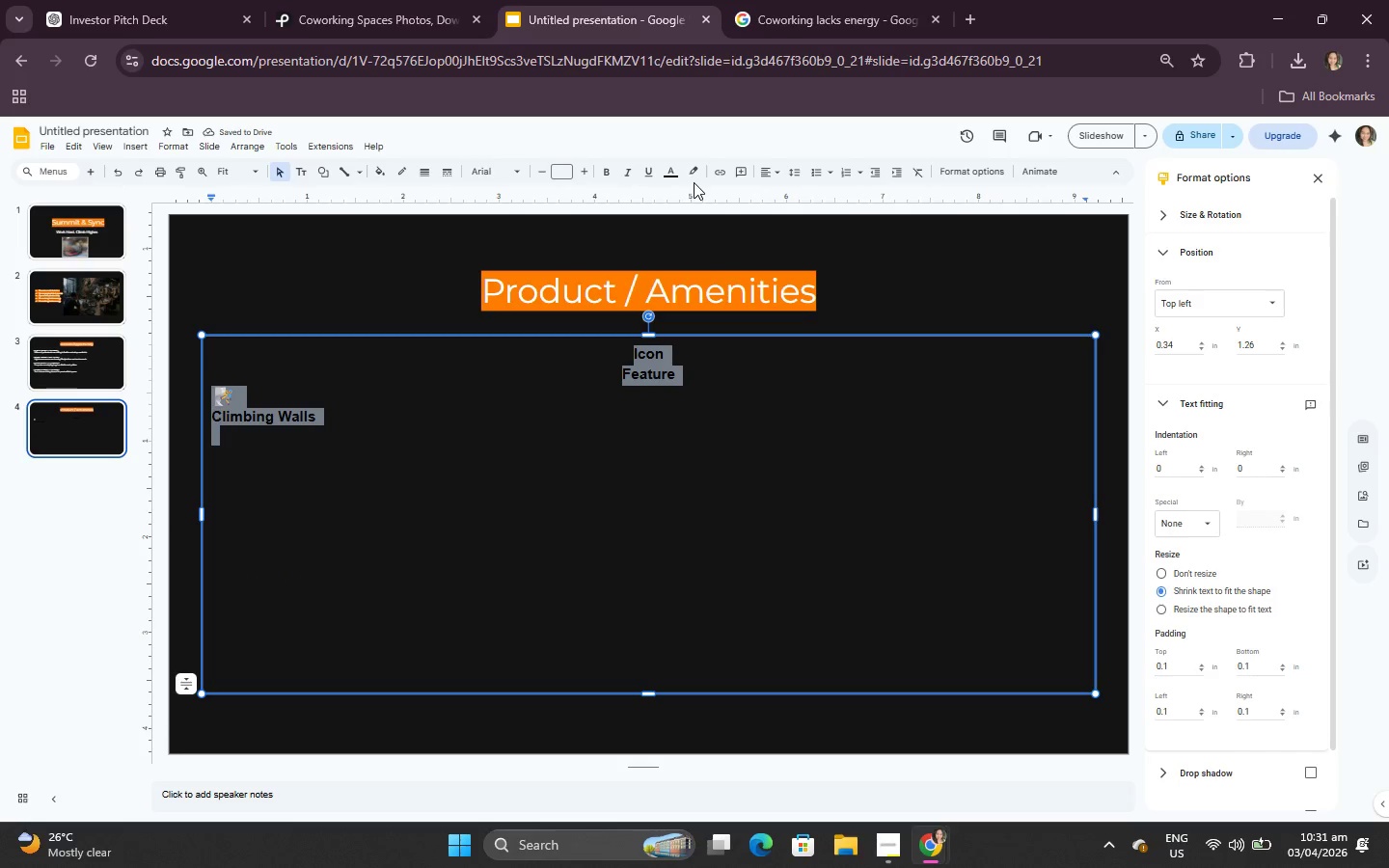 
left_click([675, 179])
 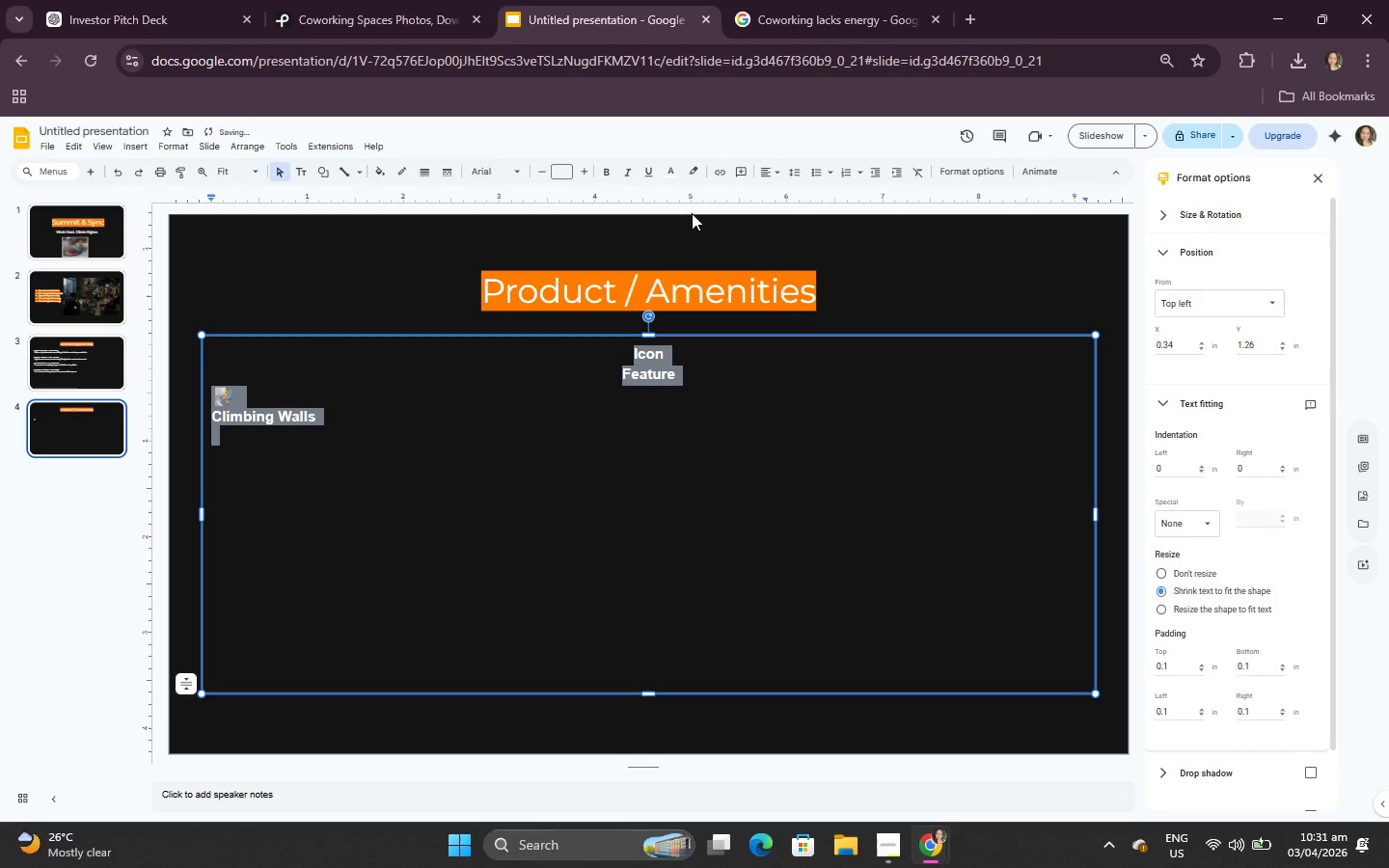 
double_click([736, 471])
 